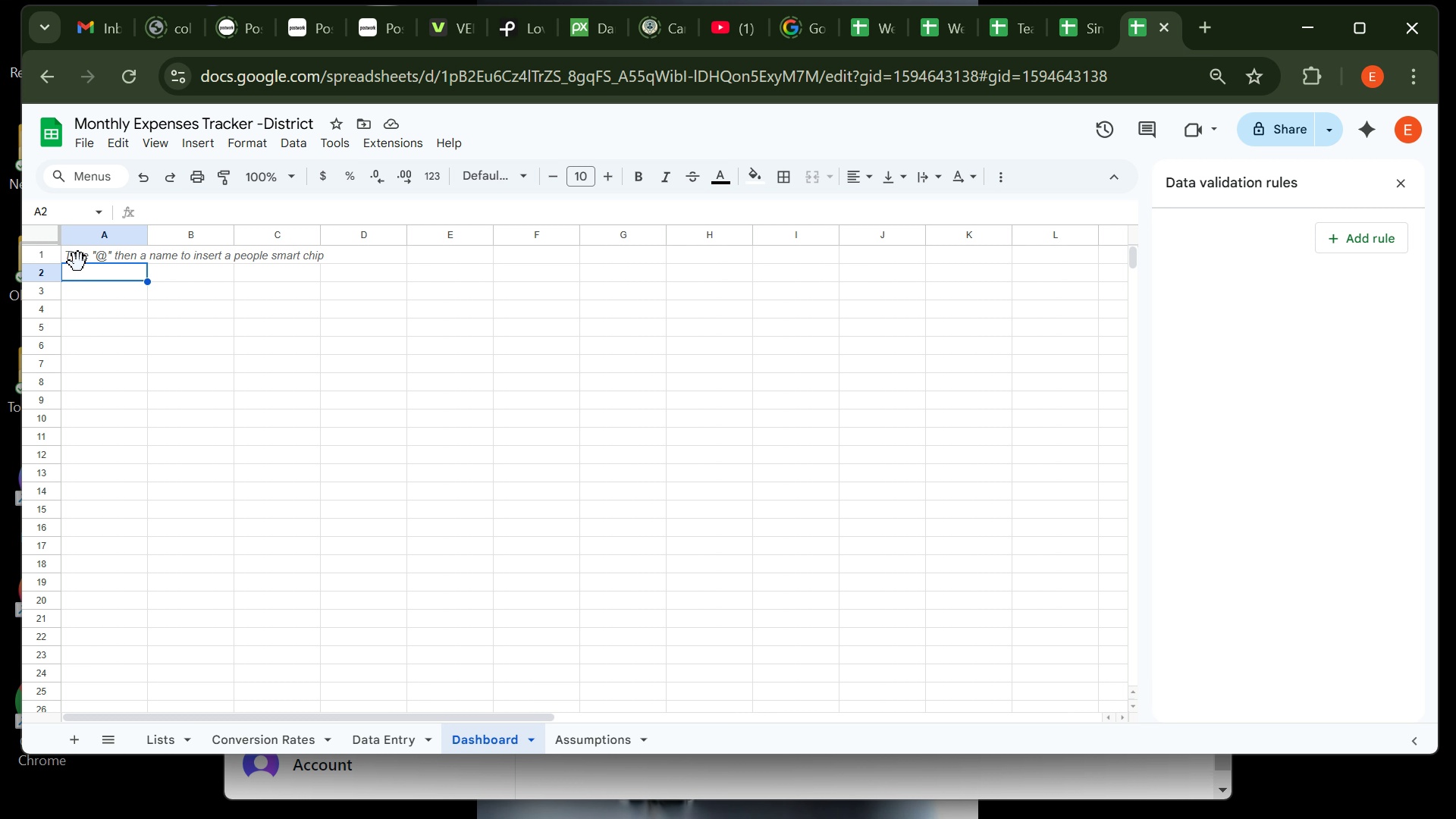 
left_click_drag(start_coordinate=[85, 273], to_coordinate=[94, 257])
 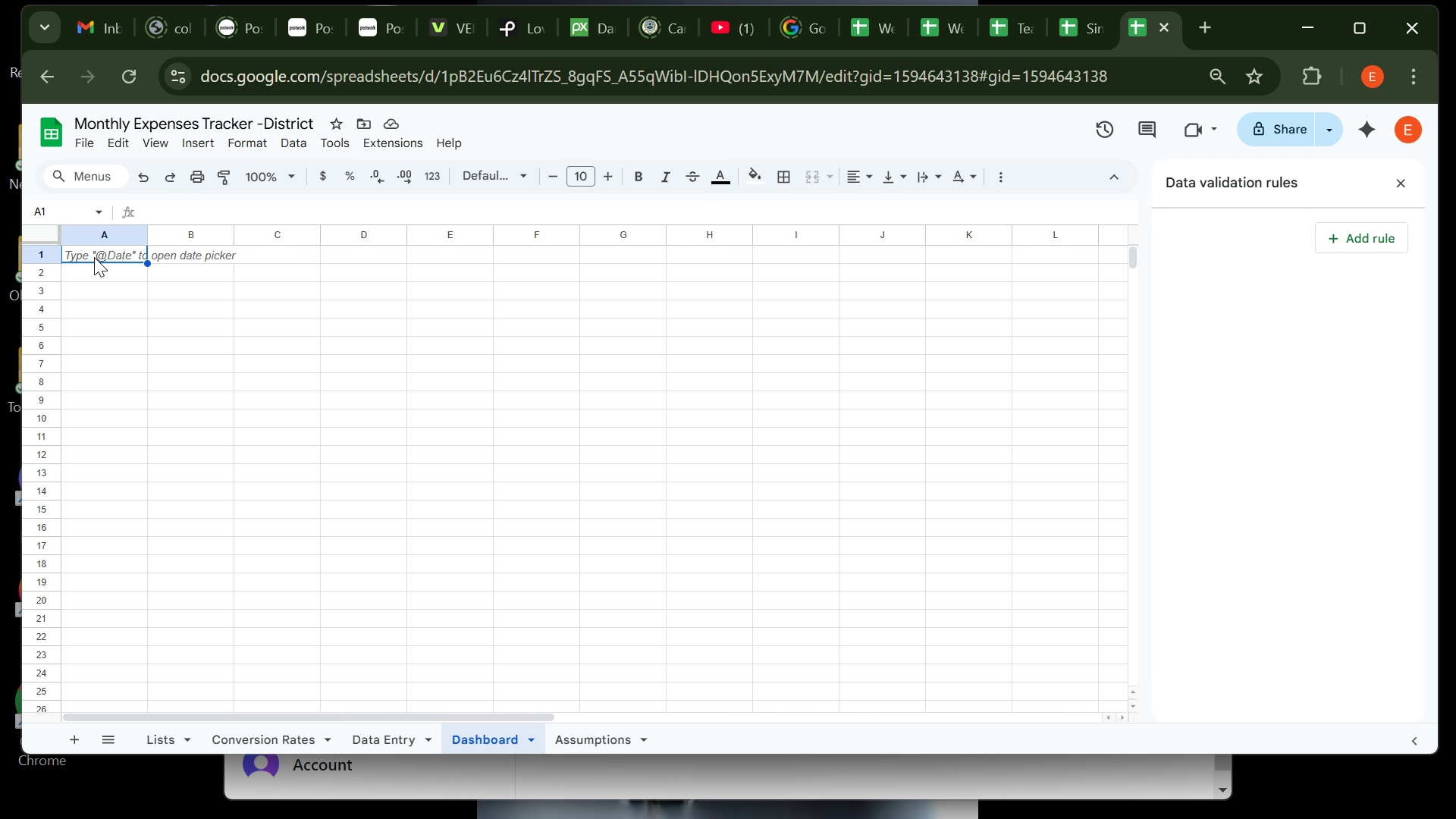 
left_click([94, 257])
 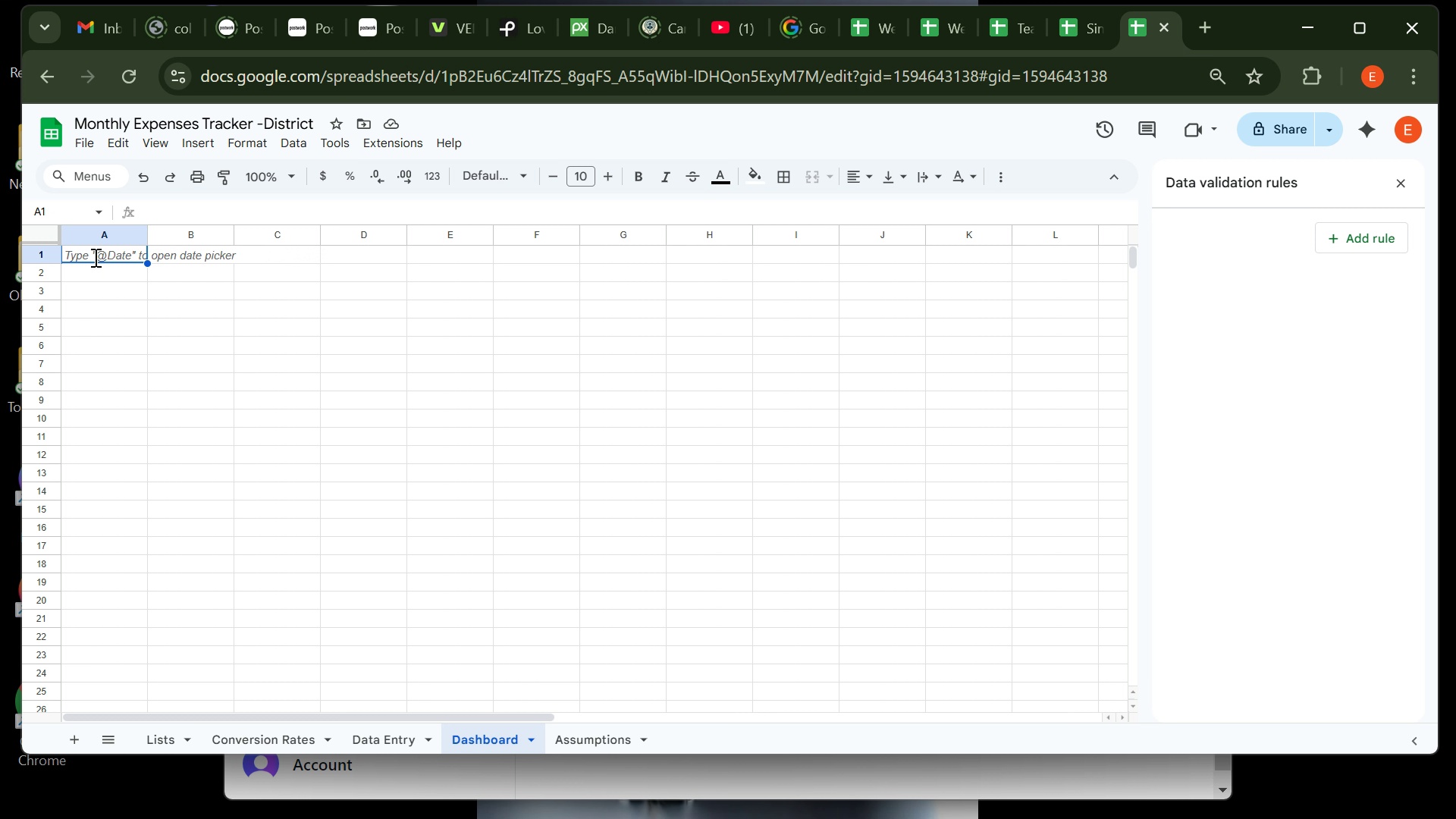 
type(mONTHL)
key(Backspace)
key(Backspace)
key(Backspace)
key(Backspace)
key(Backspace)
key(Backspace)
type(Monthly Expenses)
key(Tab)
 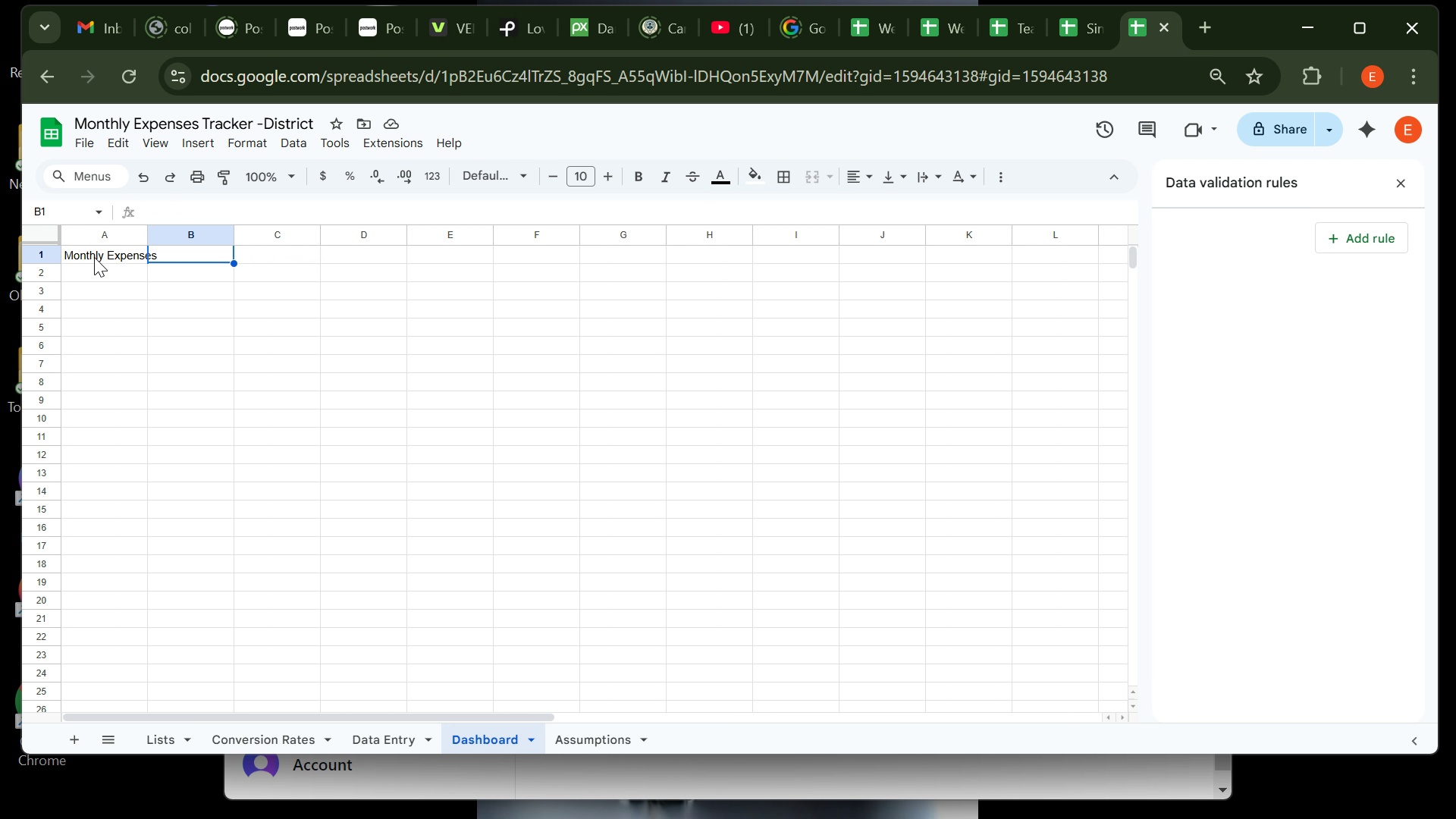 
wait(6.15)
 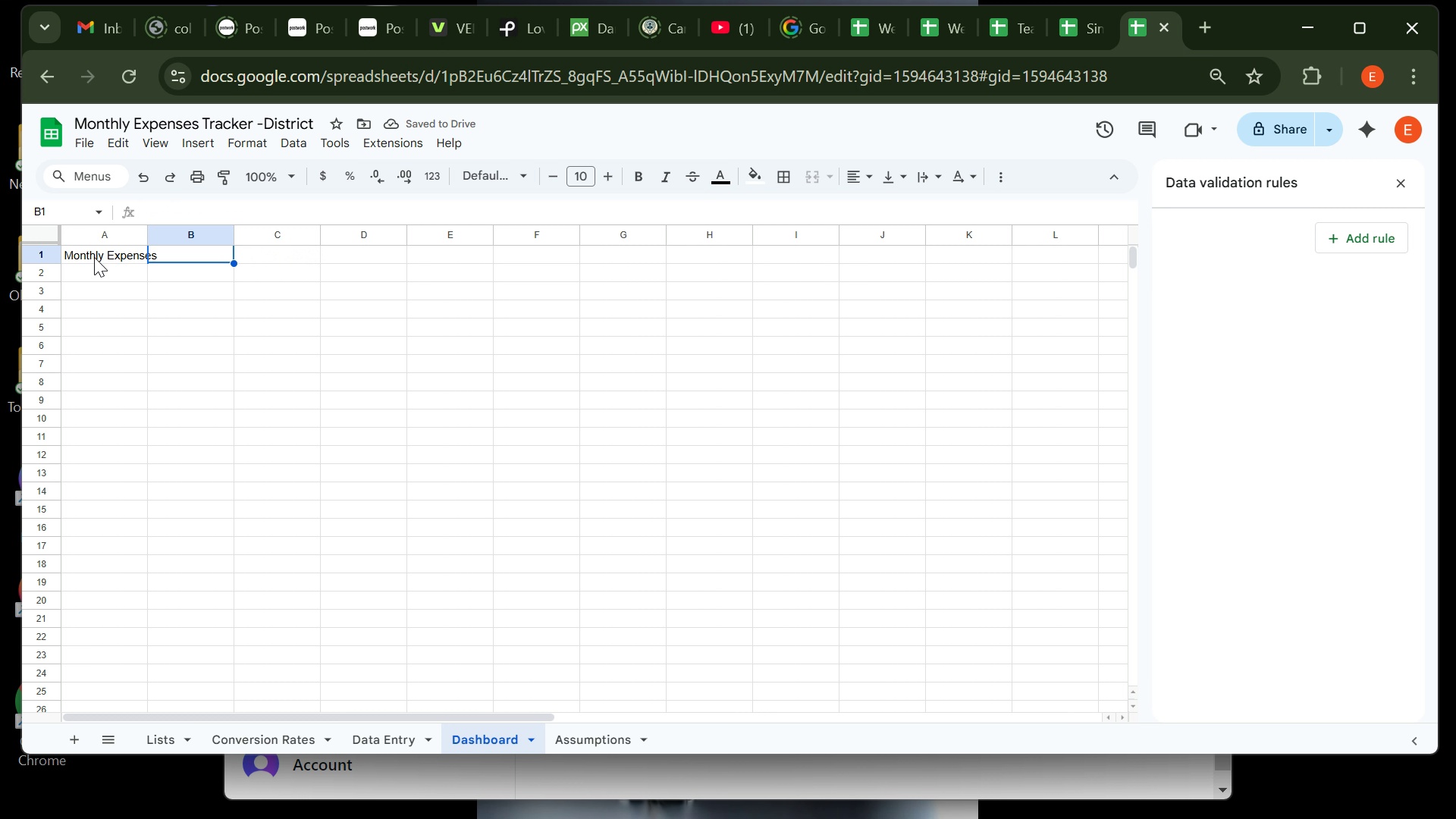 
key(ArrowLeft)
 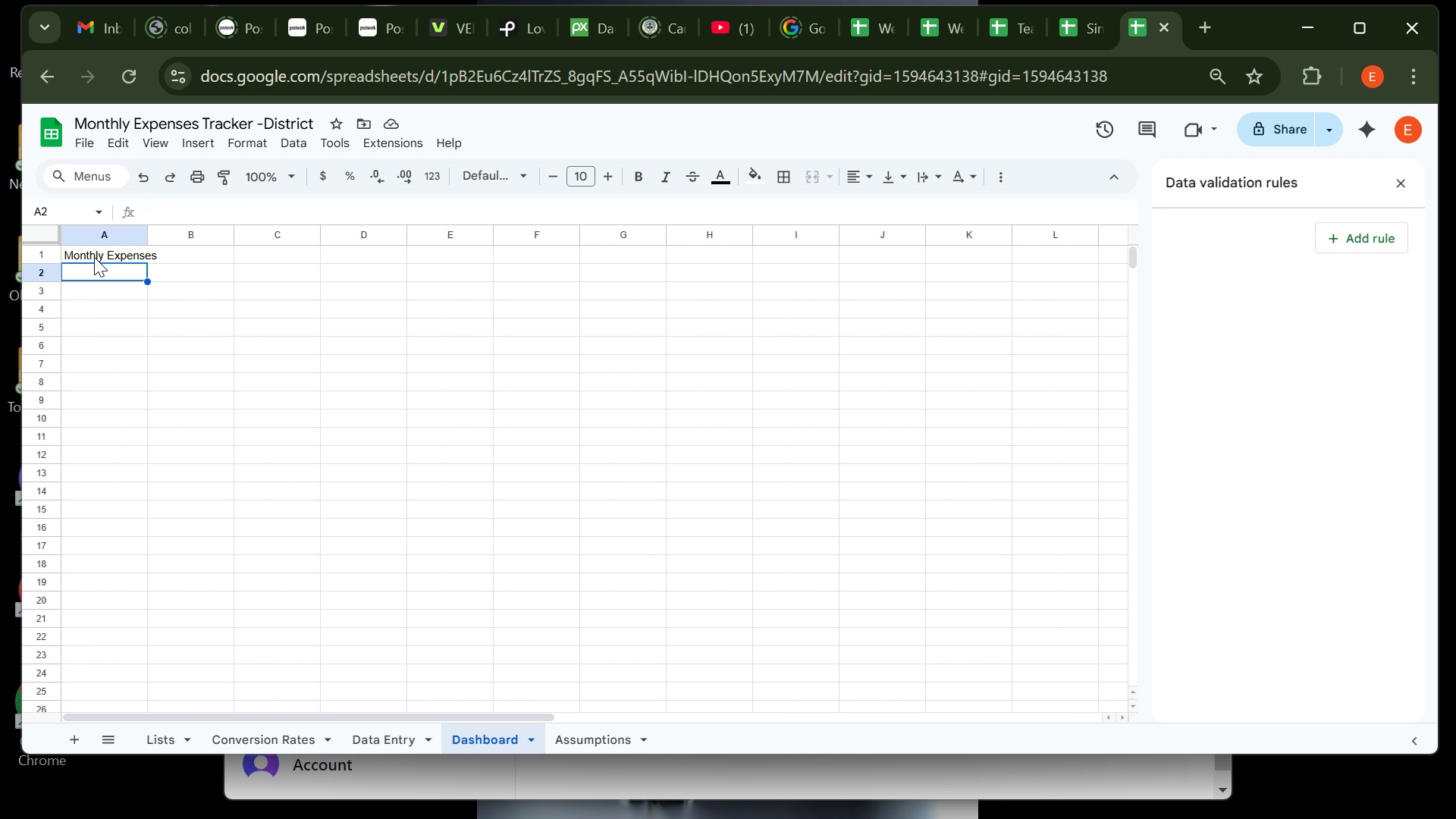 
key(ArrowDown)
 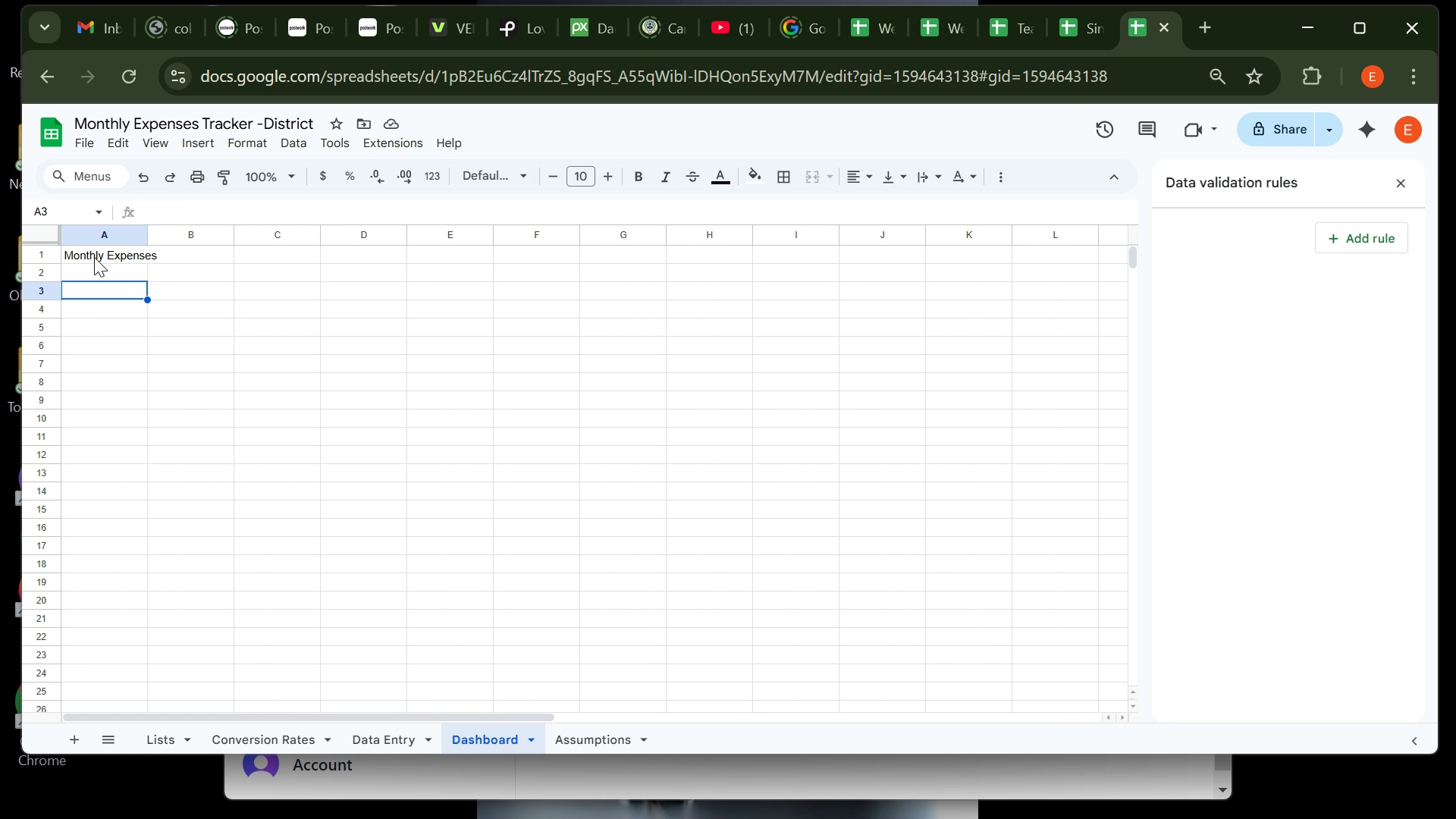 
key(ArrowDown)
 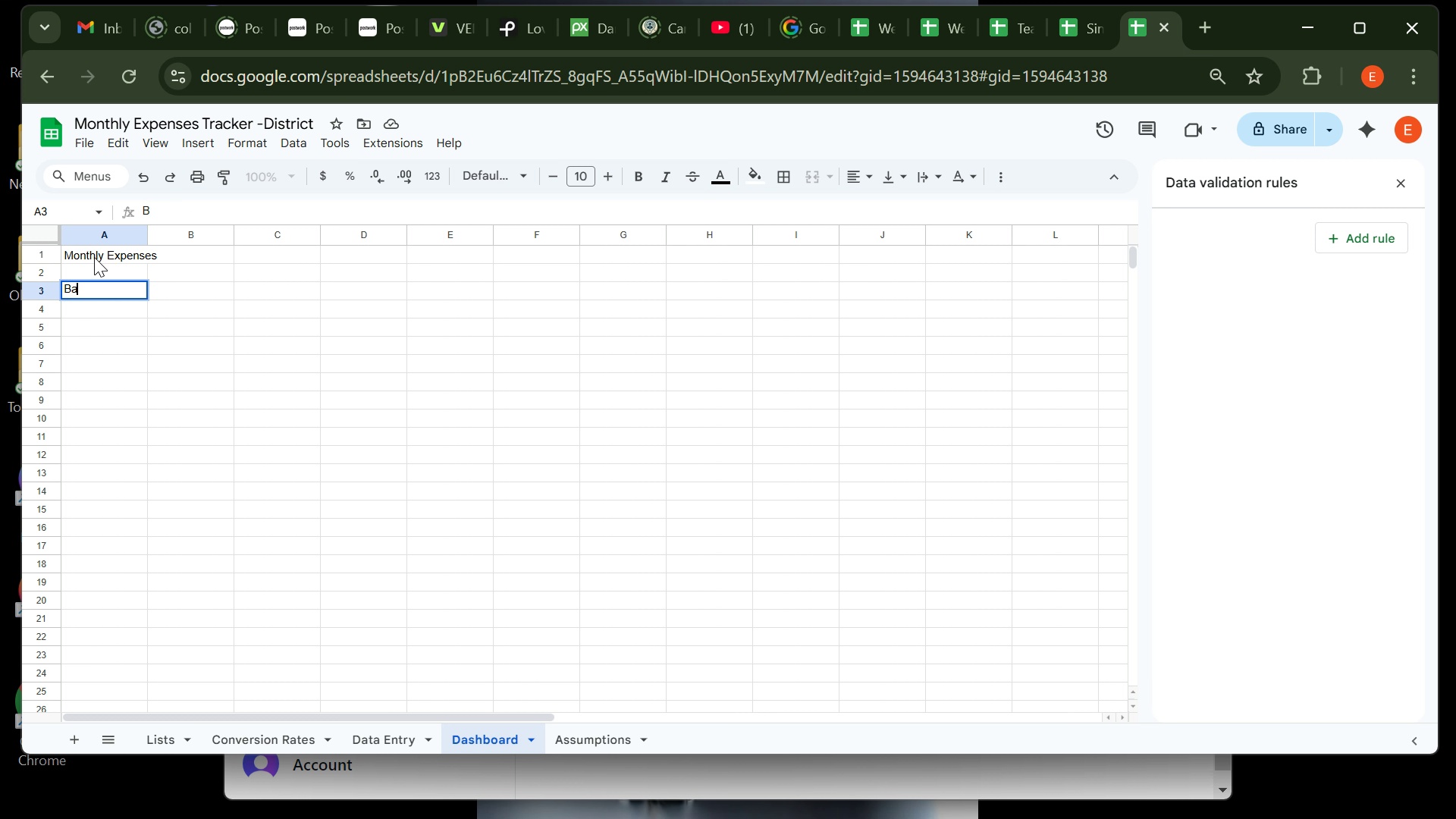 
type(Base Currn)
key(Backspace)
type(ency)
 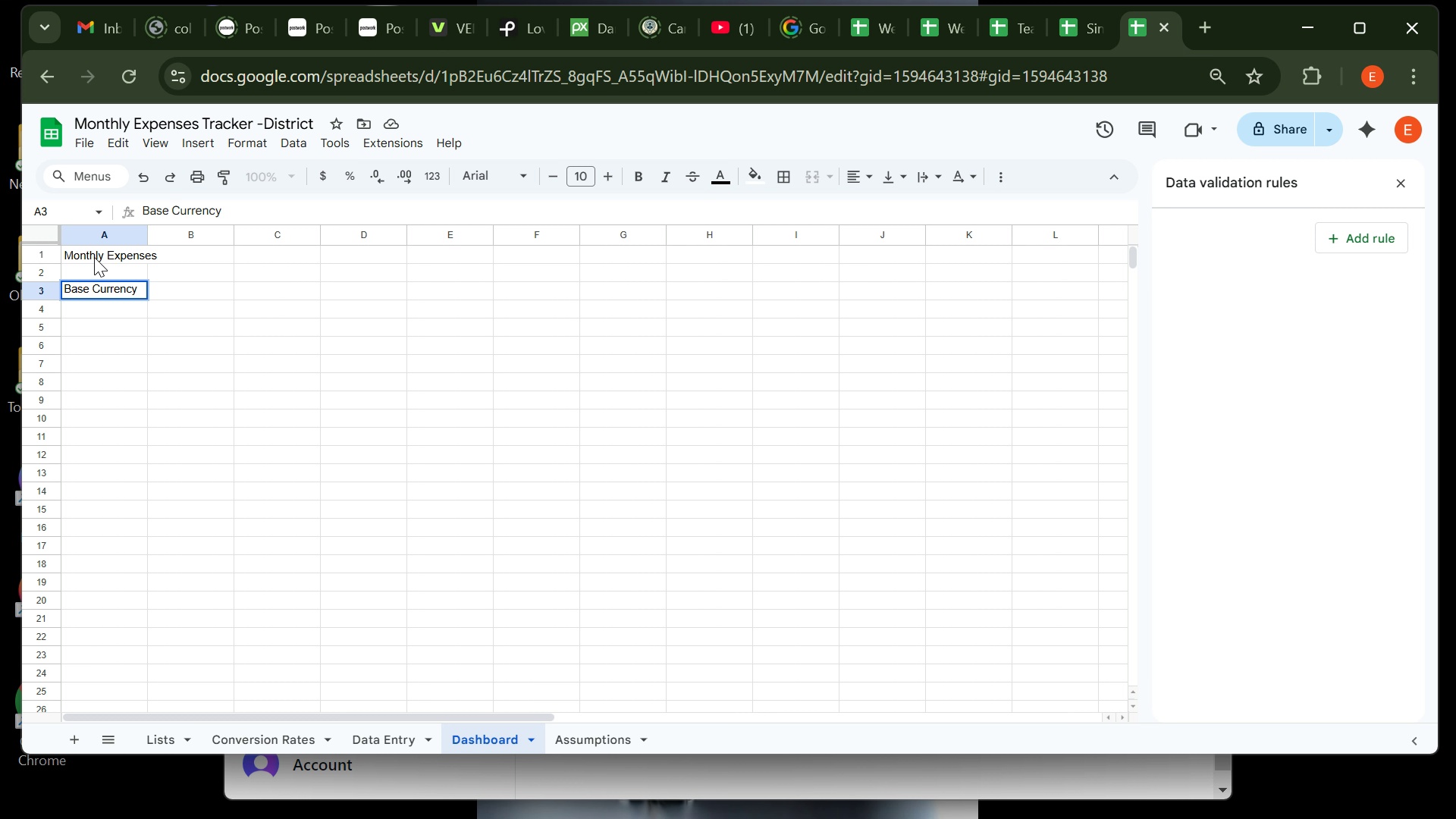 
key(ArrowRight)
 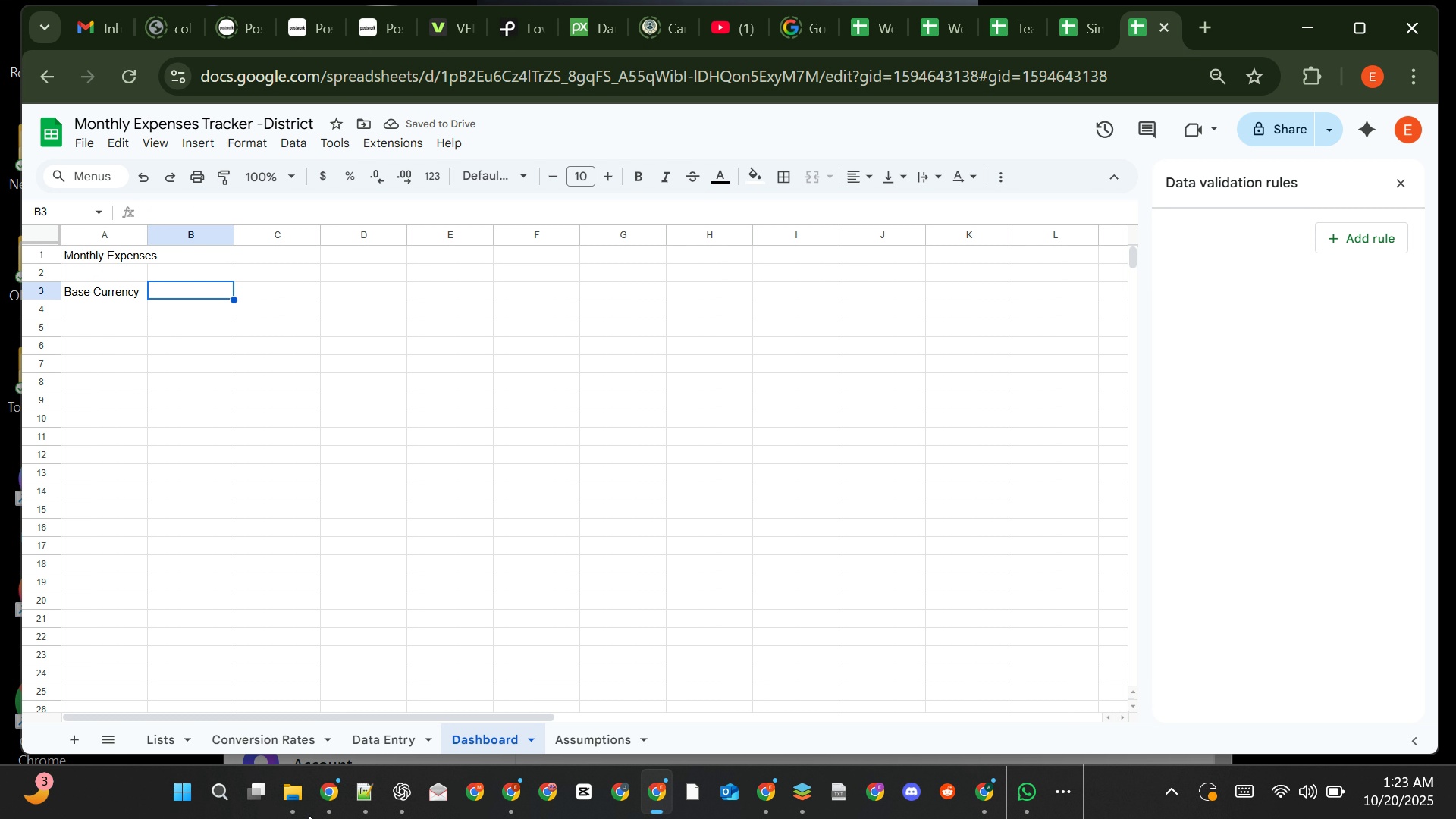 
left_click([360, 801])
 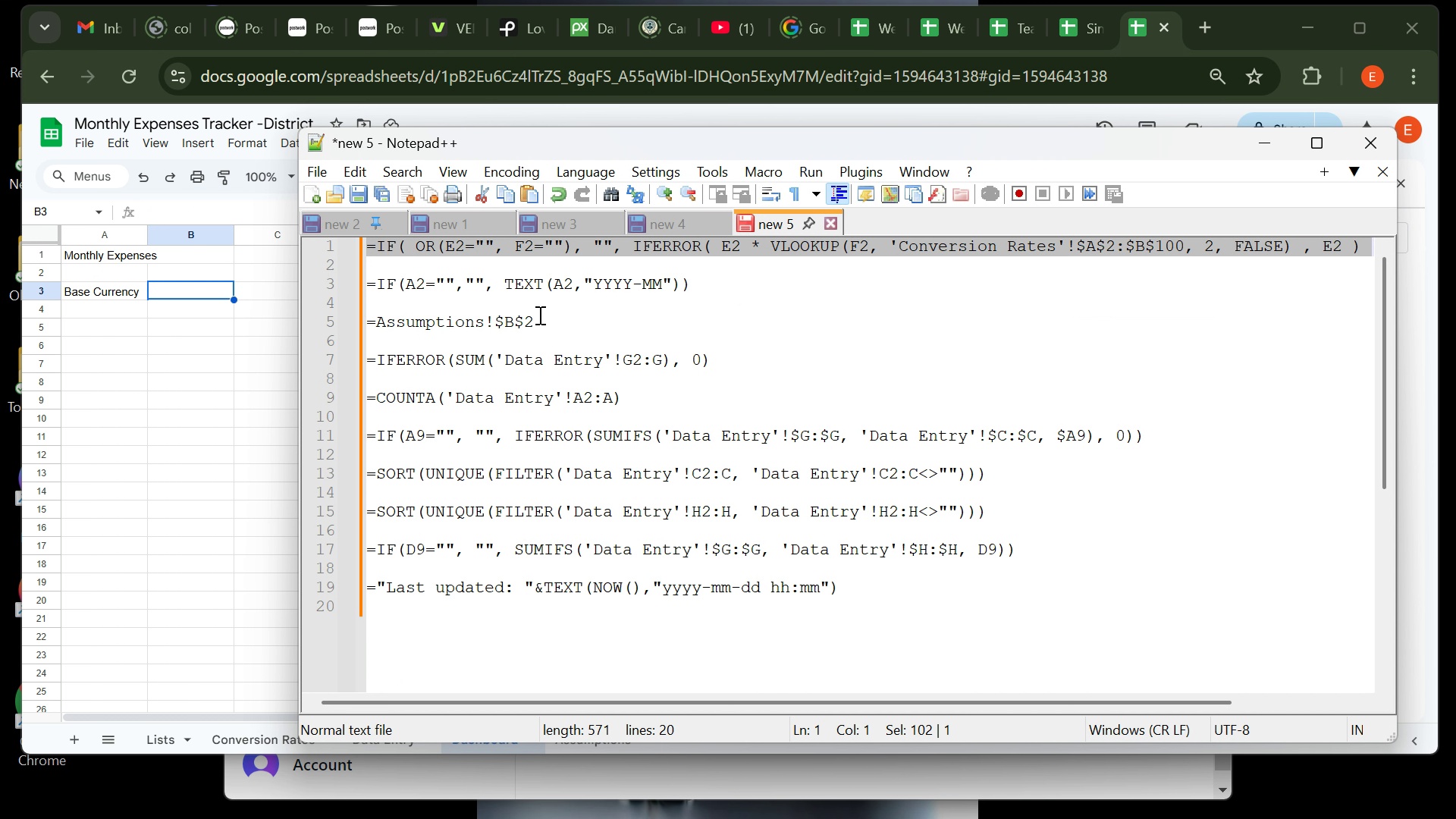 
left_click([544, 322])
 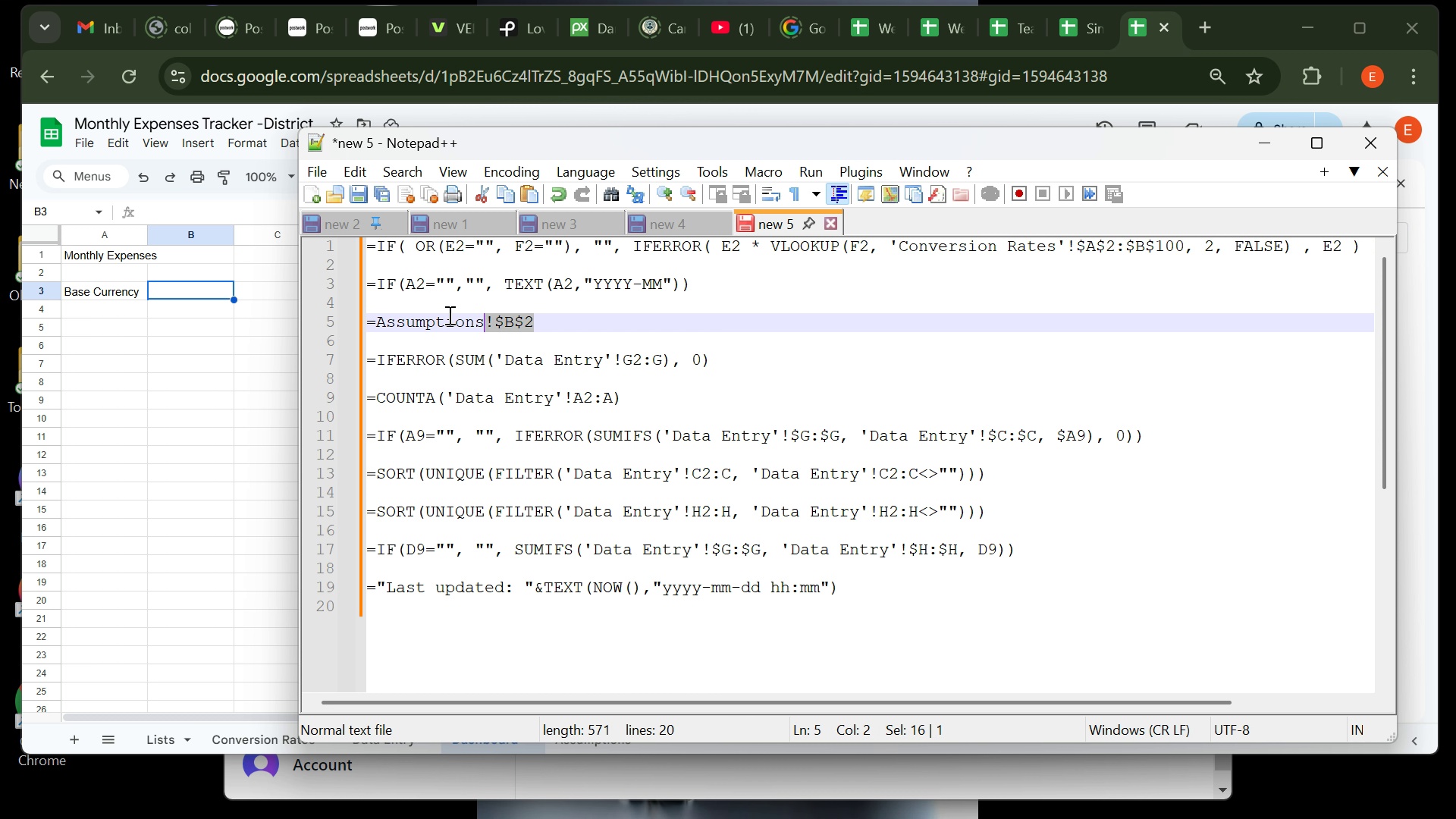 
left_click_drag(start_coordinate=[544, 322], to_coordinate=[359, 324])
 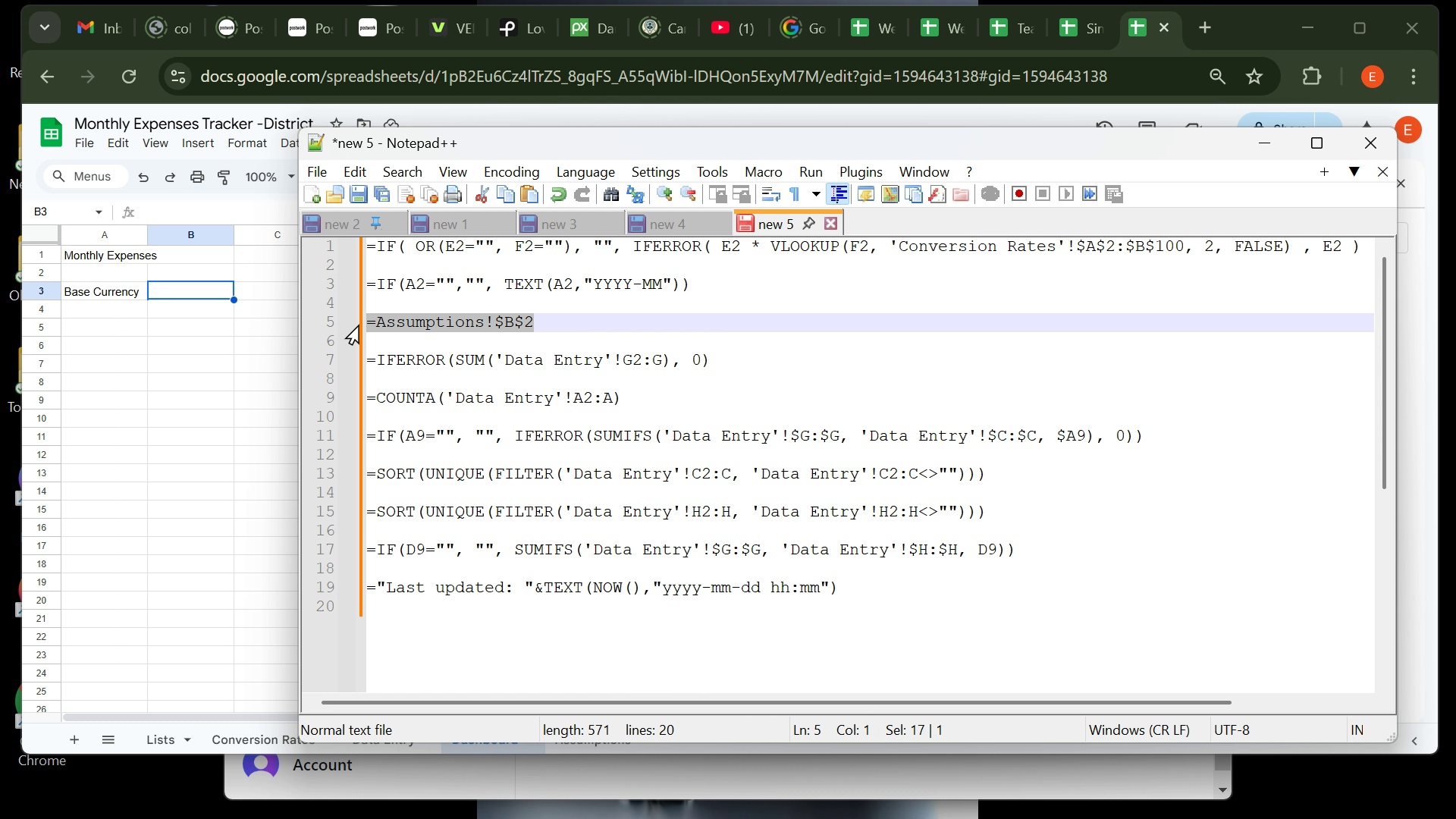 
key(Control+C)
 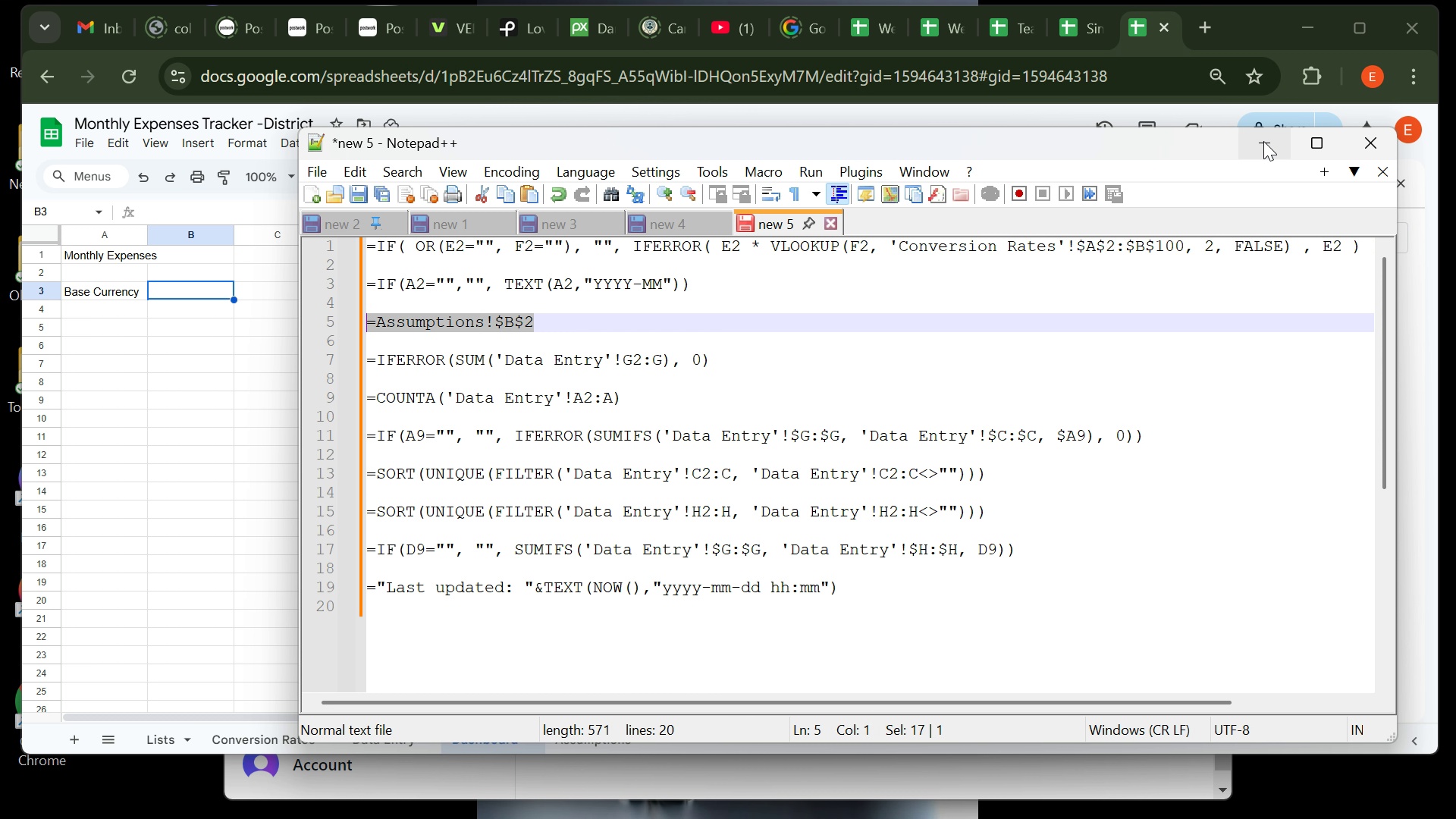 
left_click([1263, 141])
 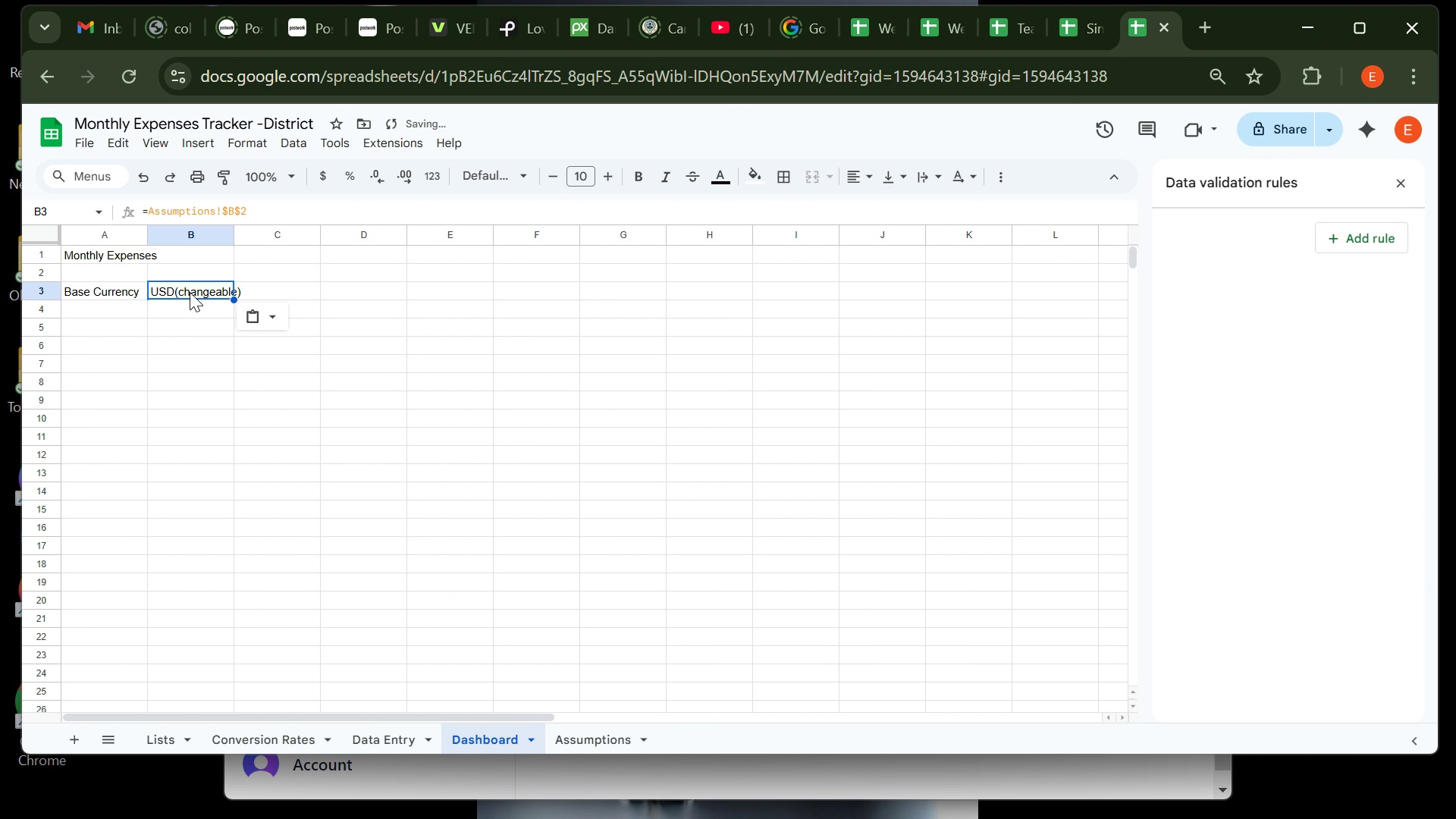 
key(Control+V)
 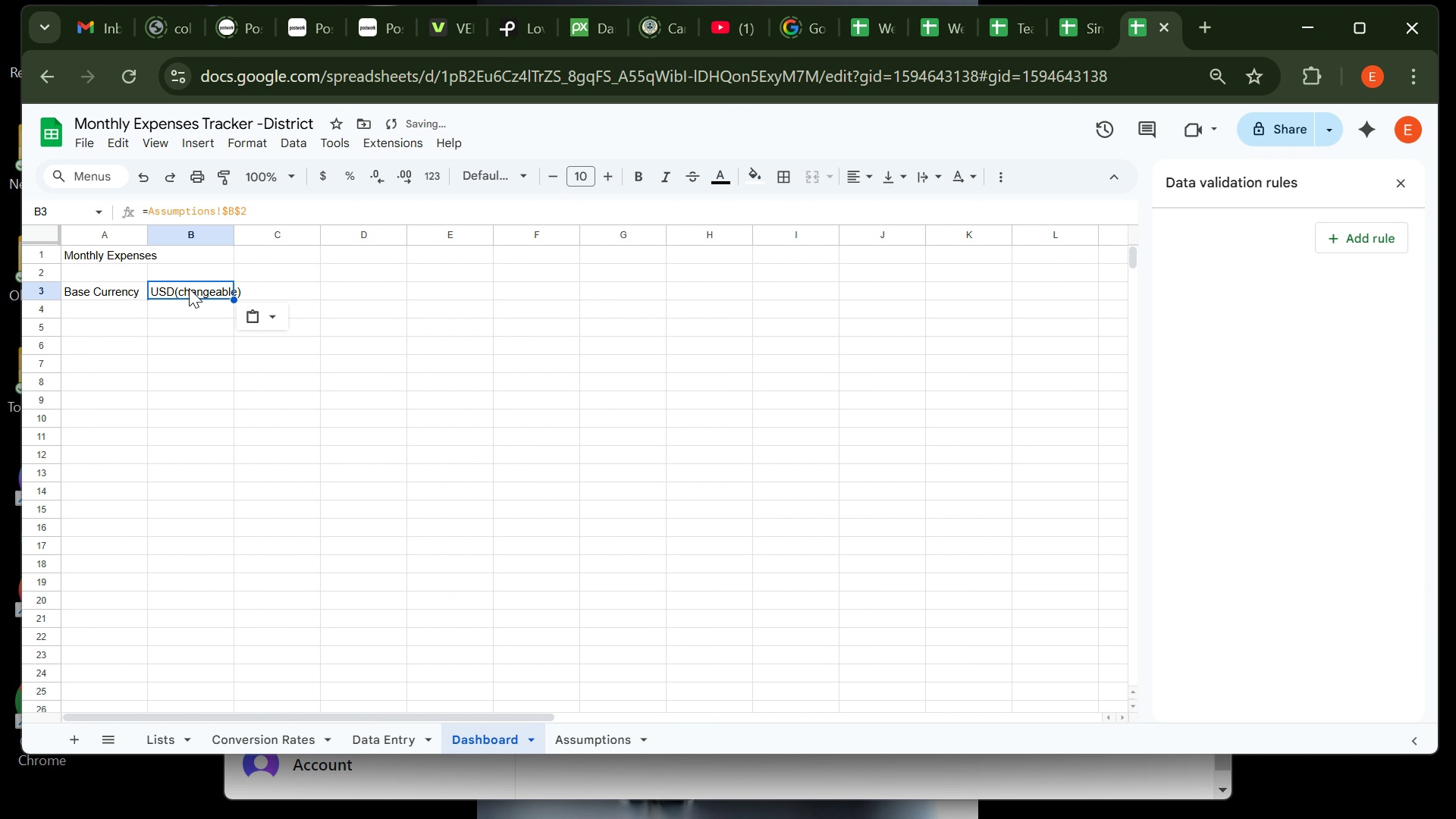 
mouse_move([166, 254])
 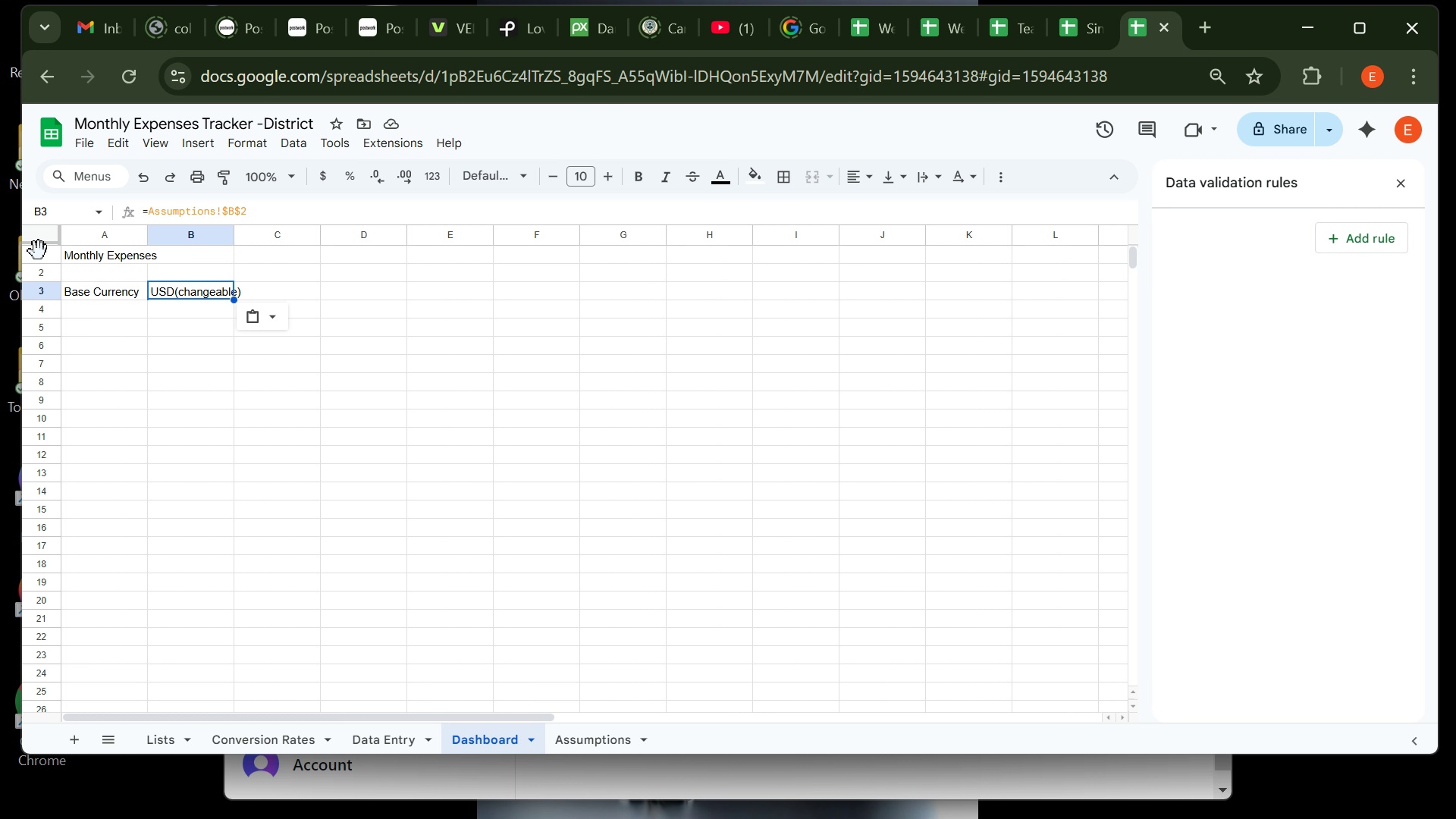 
left_click([39, 251])
 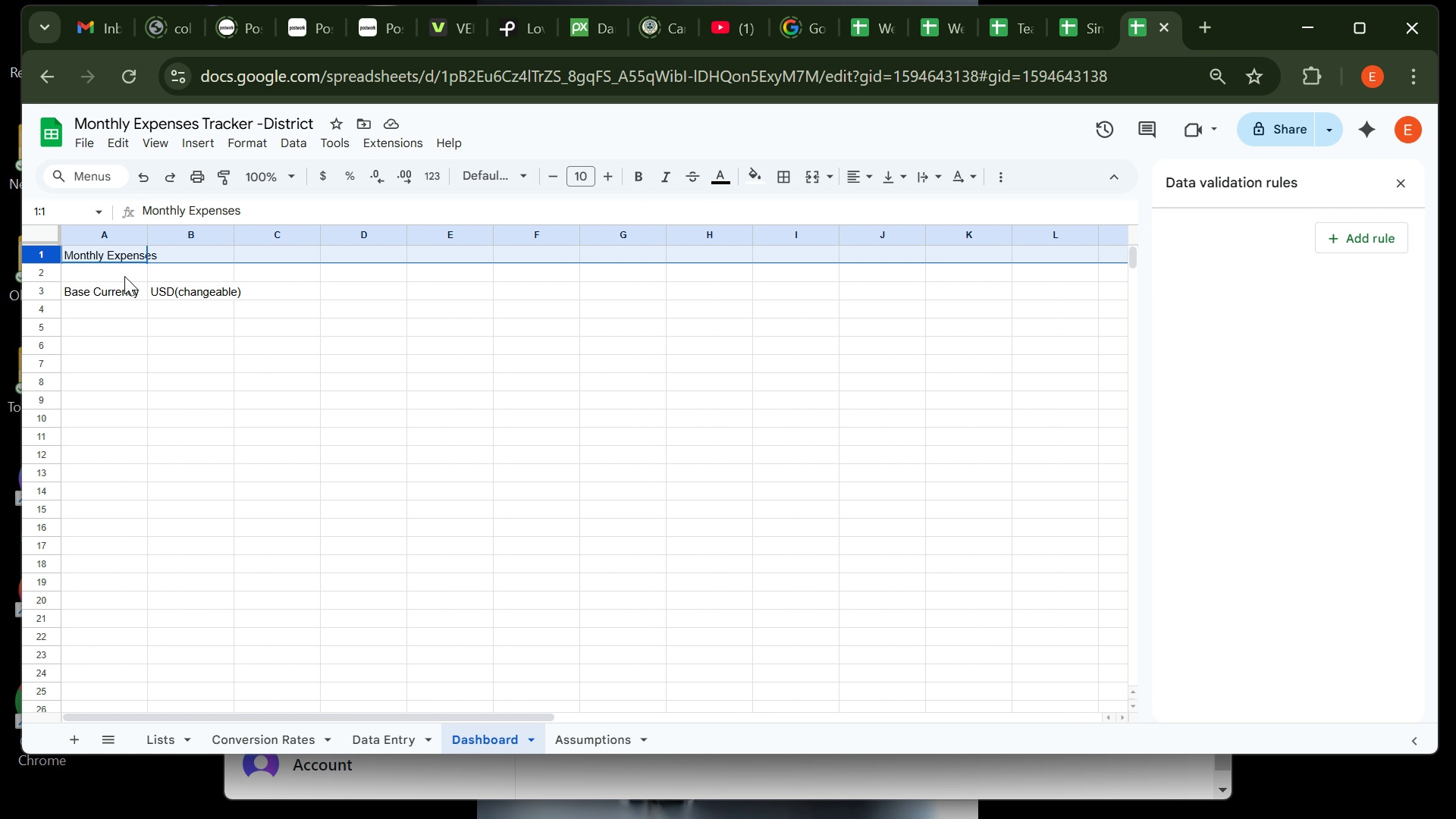 
left_click([115, 261])
 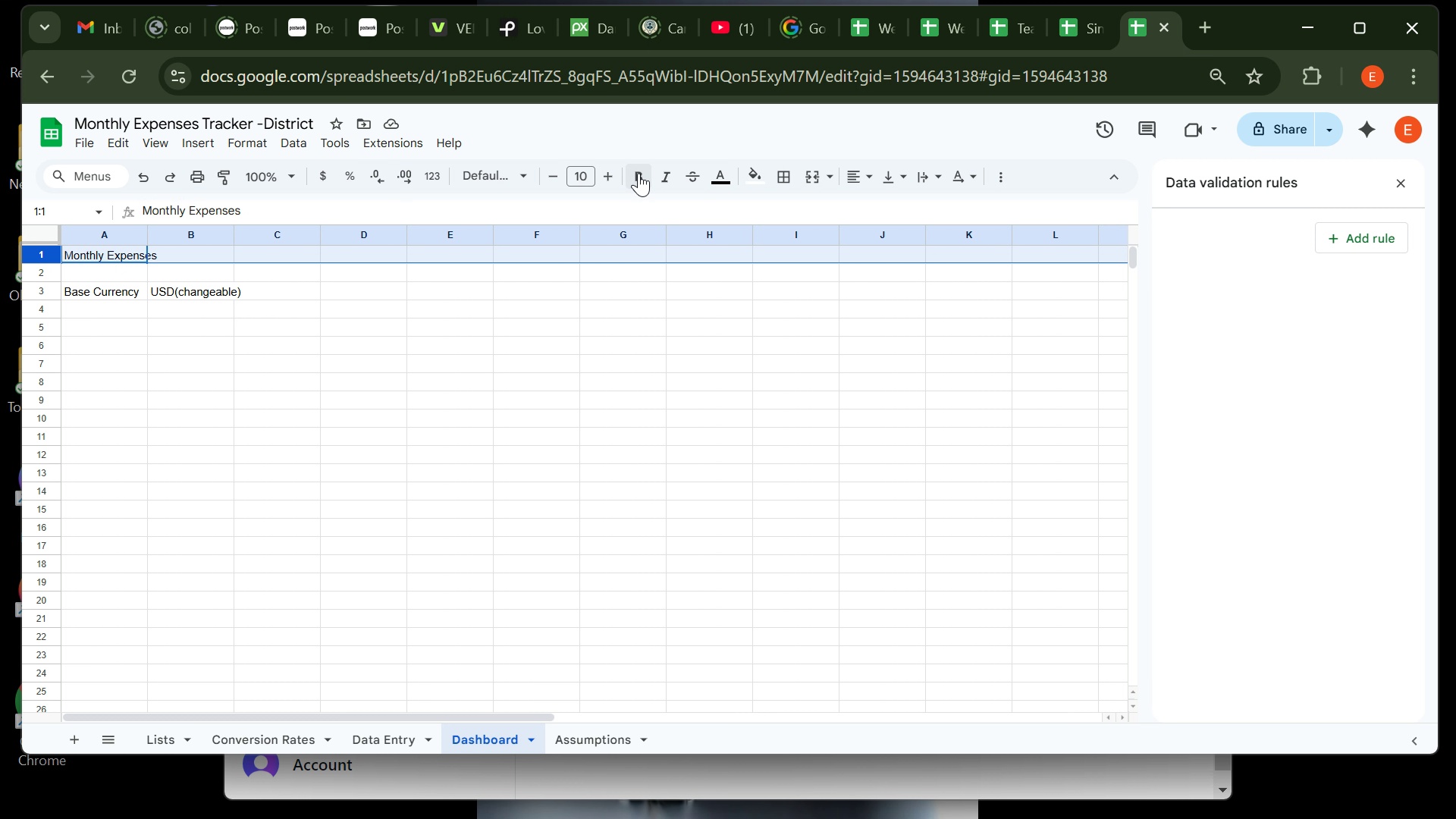 
left_click([639, 174])
 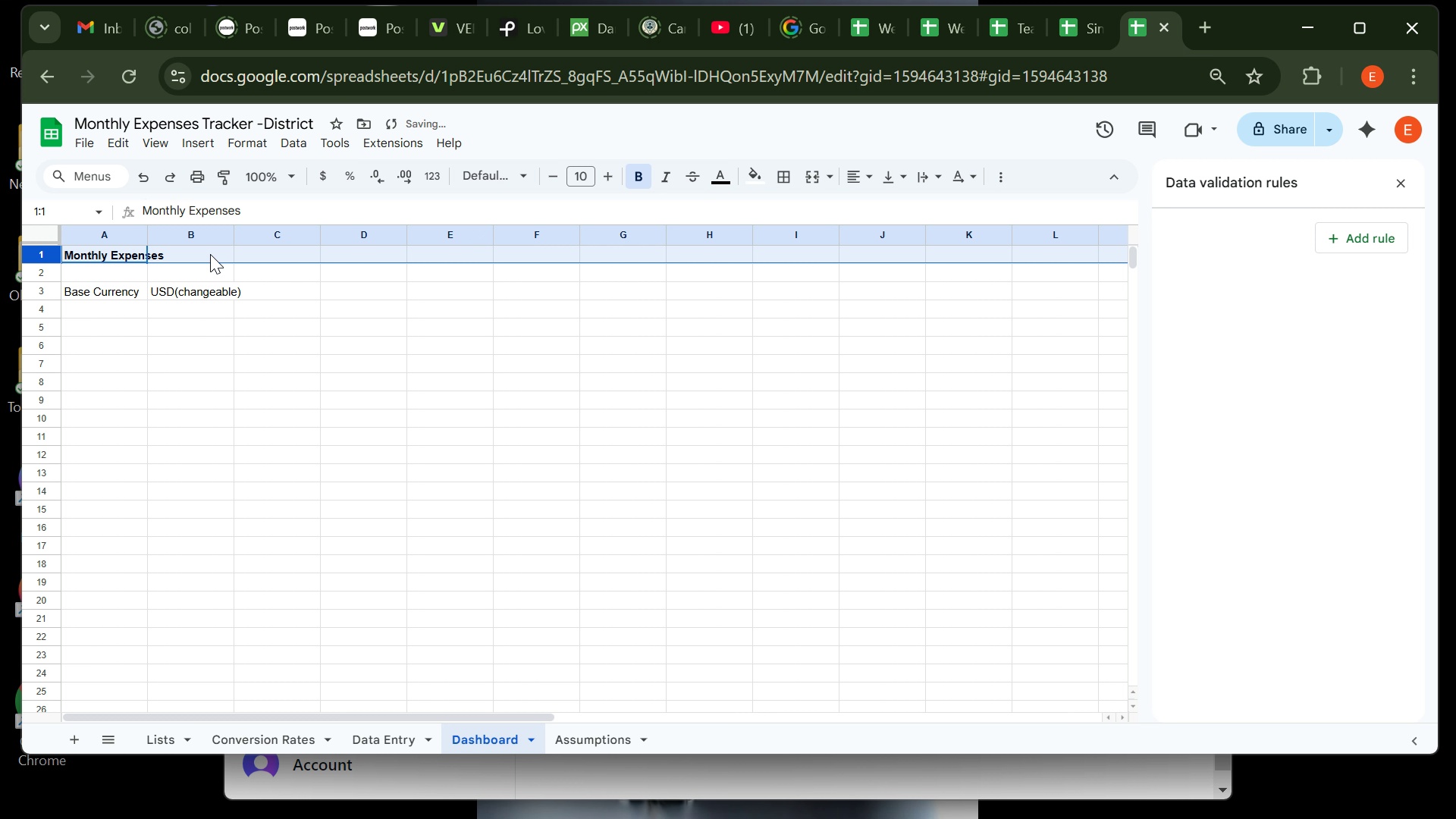 
left_click([210, 254])
 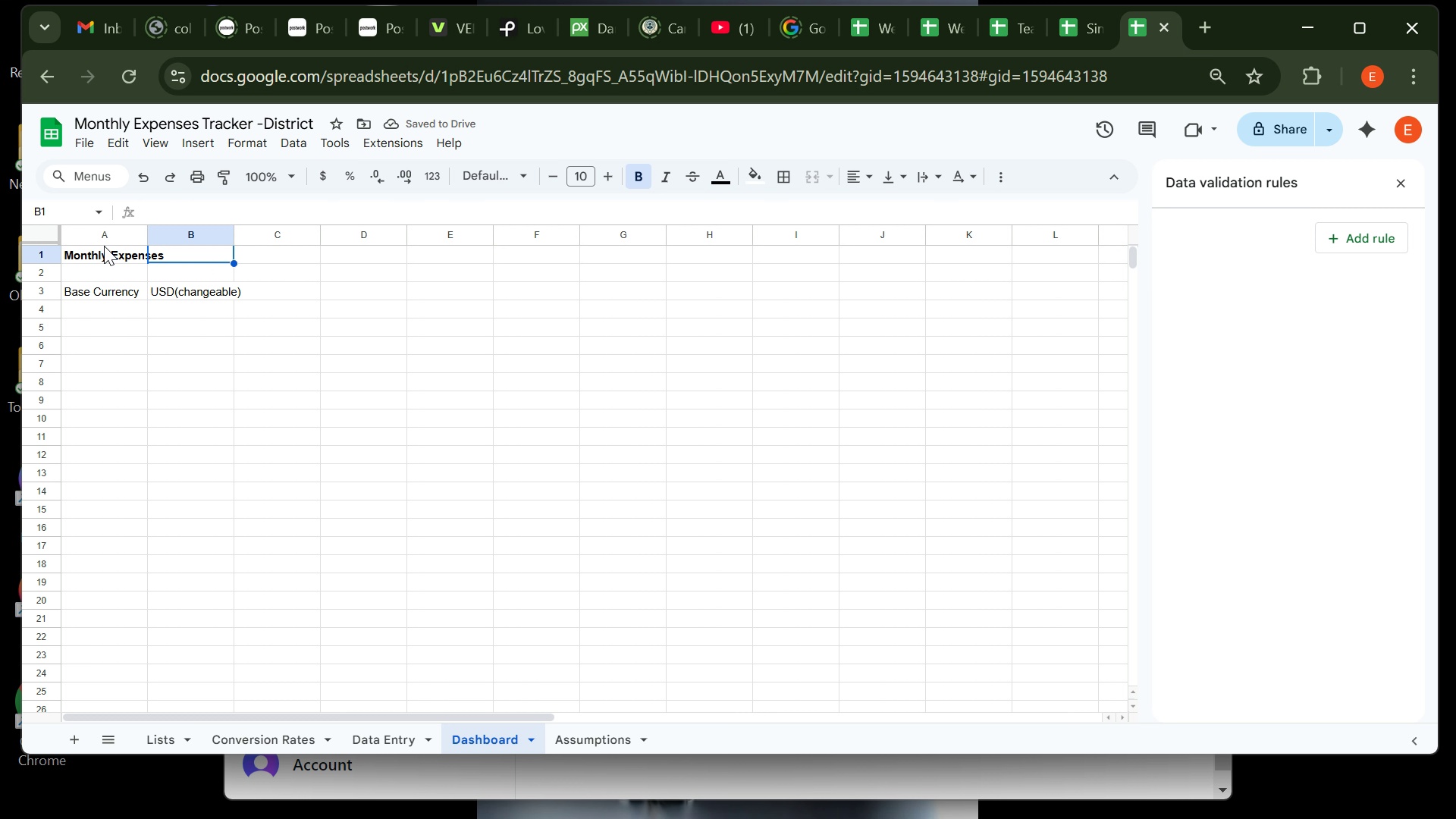 
left_click([99, 246])
 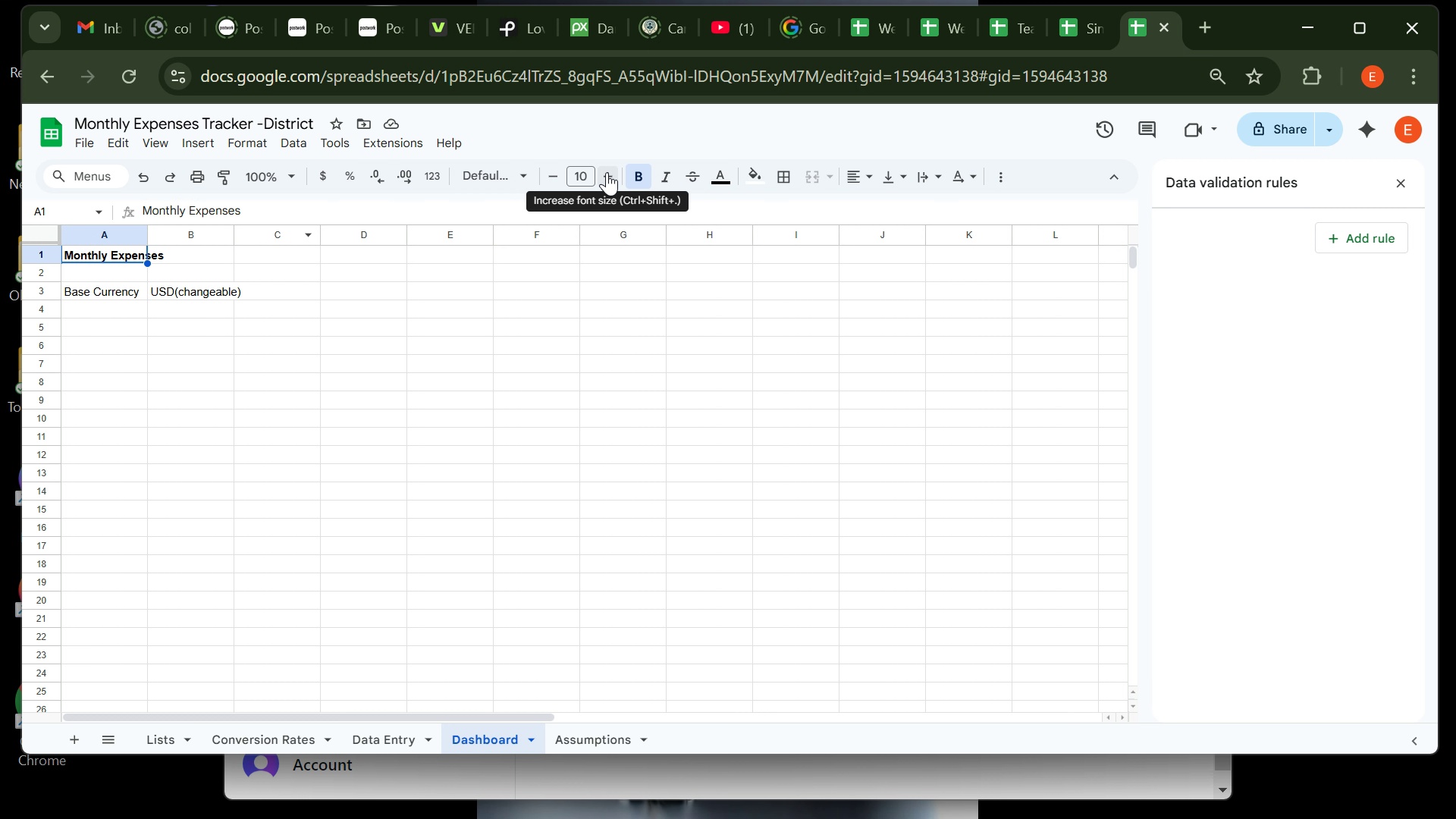 
left_click([607, 172])
 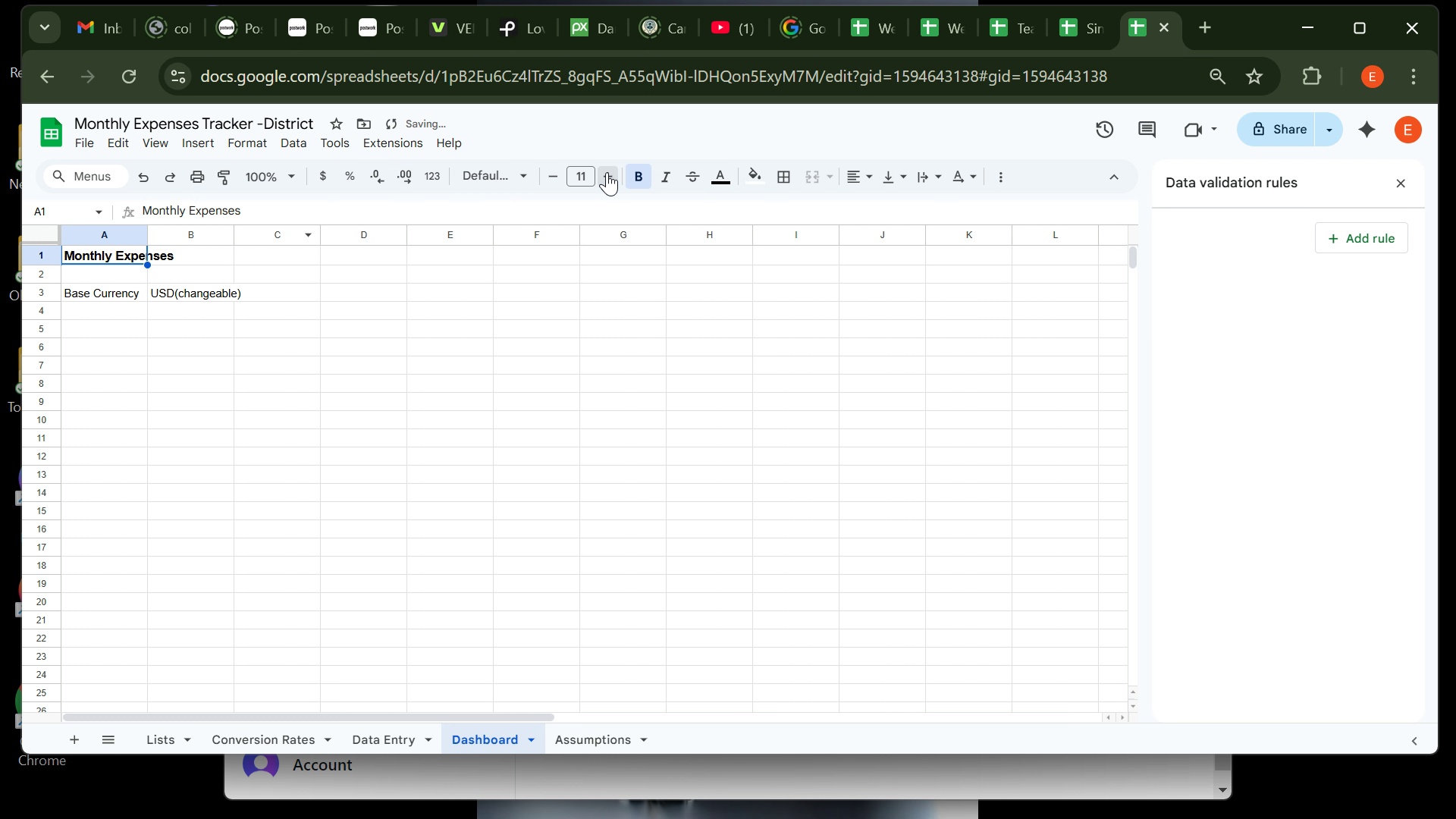 
left_click([607, 172])
 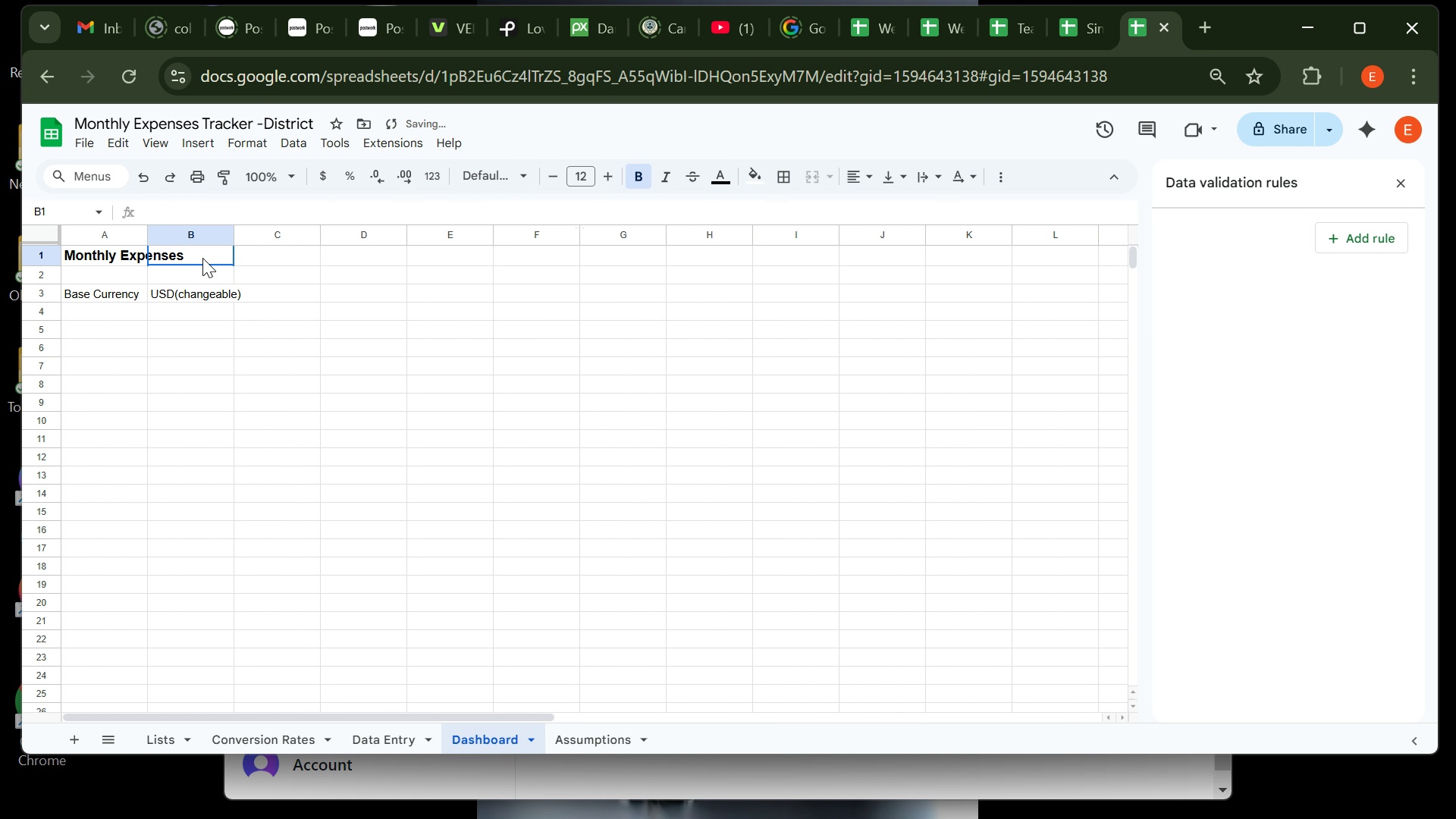 
left_click([202, 258])
 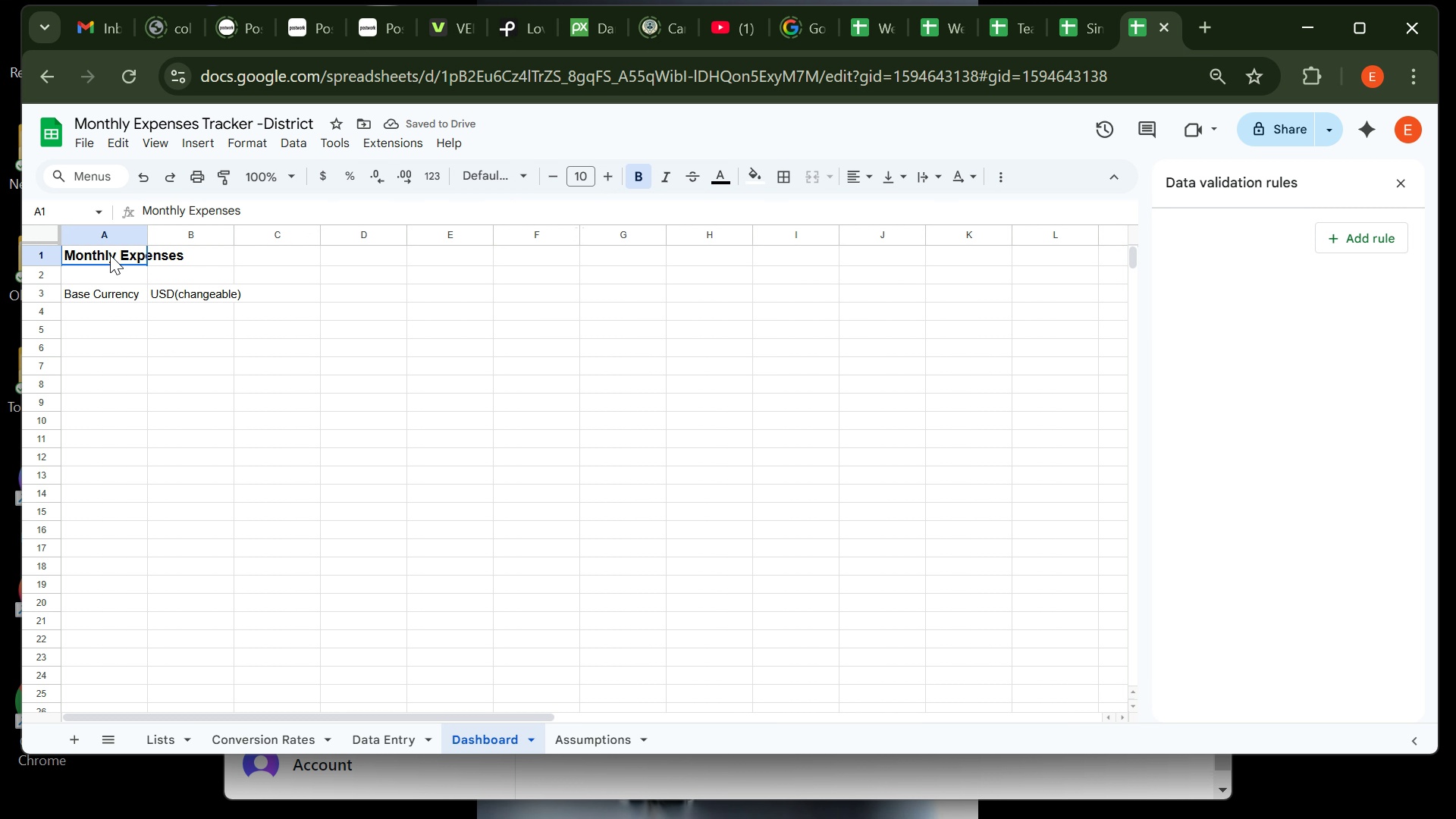 
left_click([110, 255])
 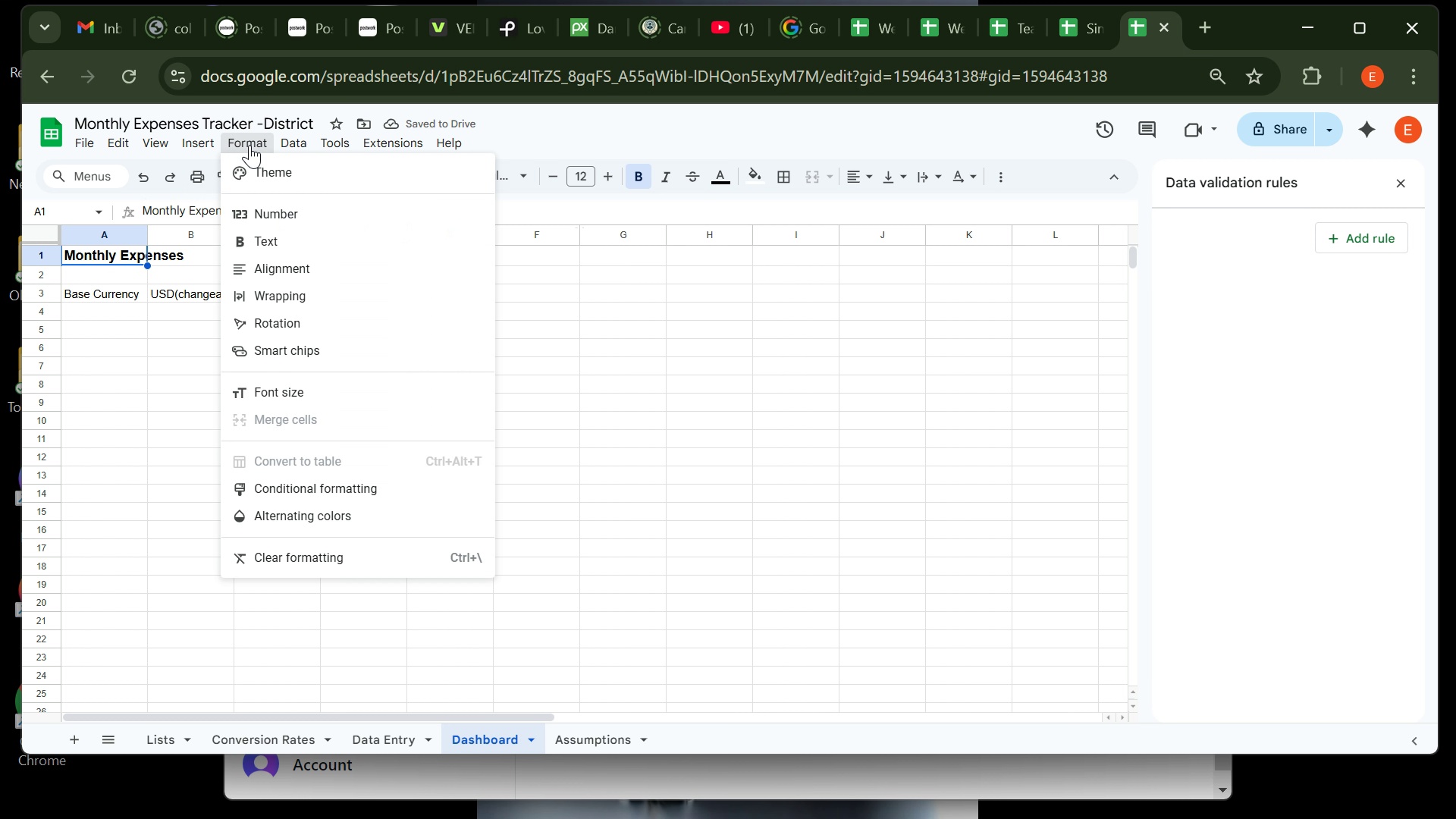 
left_click([249, 145])
 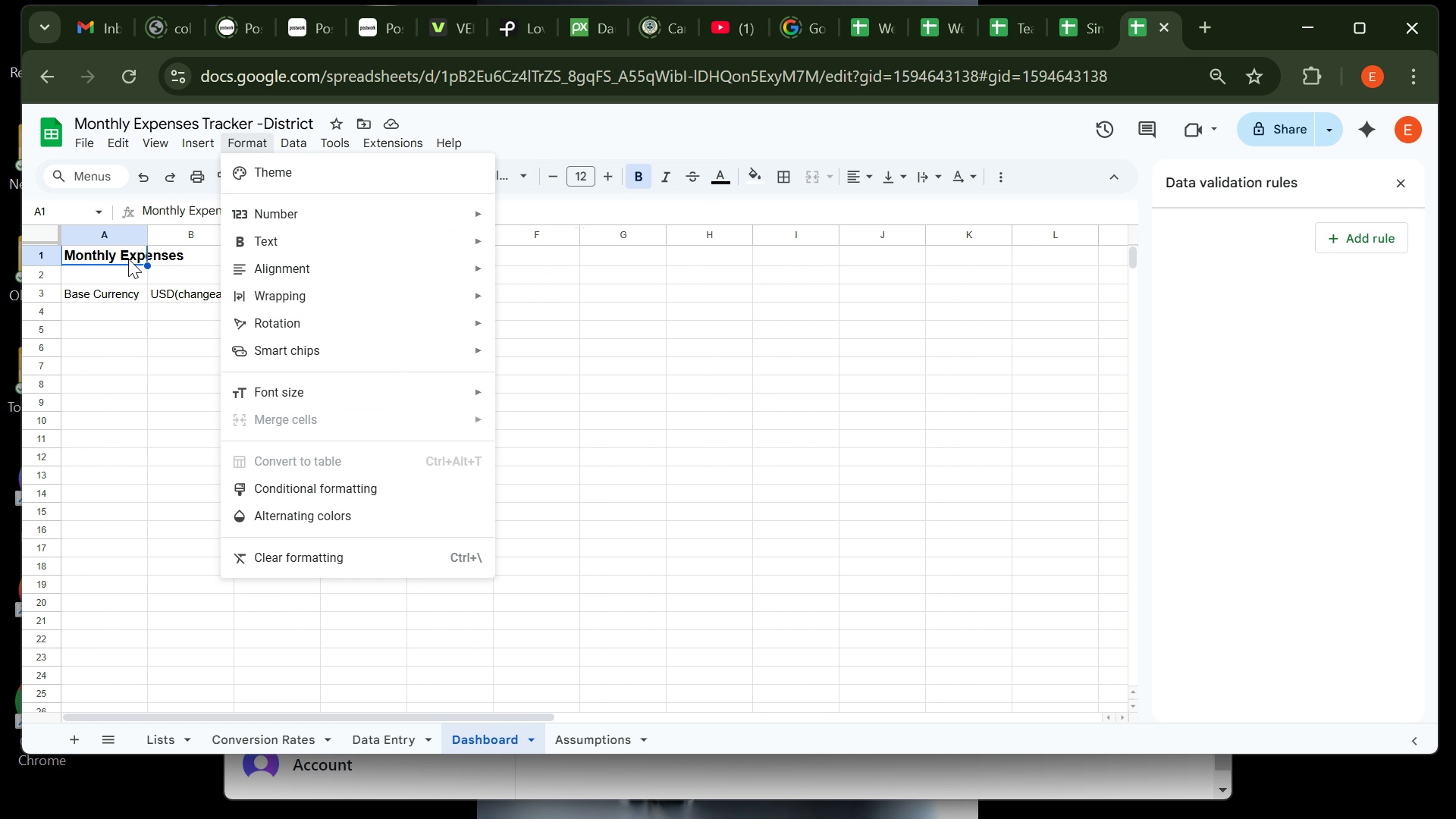 
left_click_drag(start_coordinate=[128, 259], to_coordinate=[181, 250])
 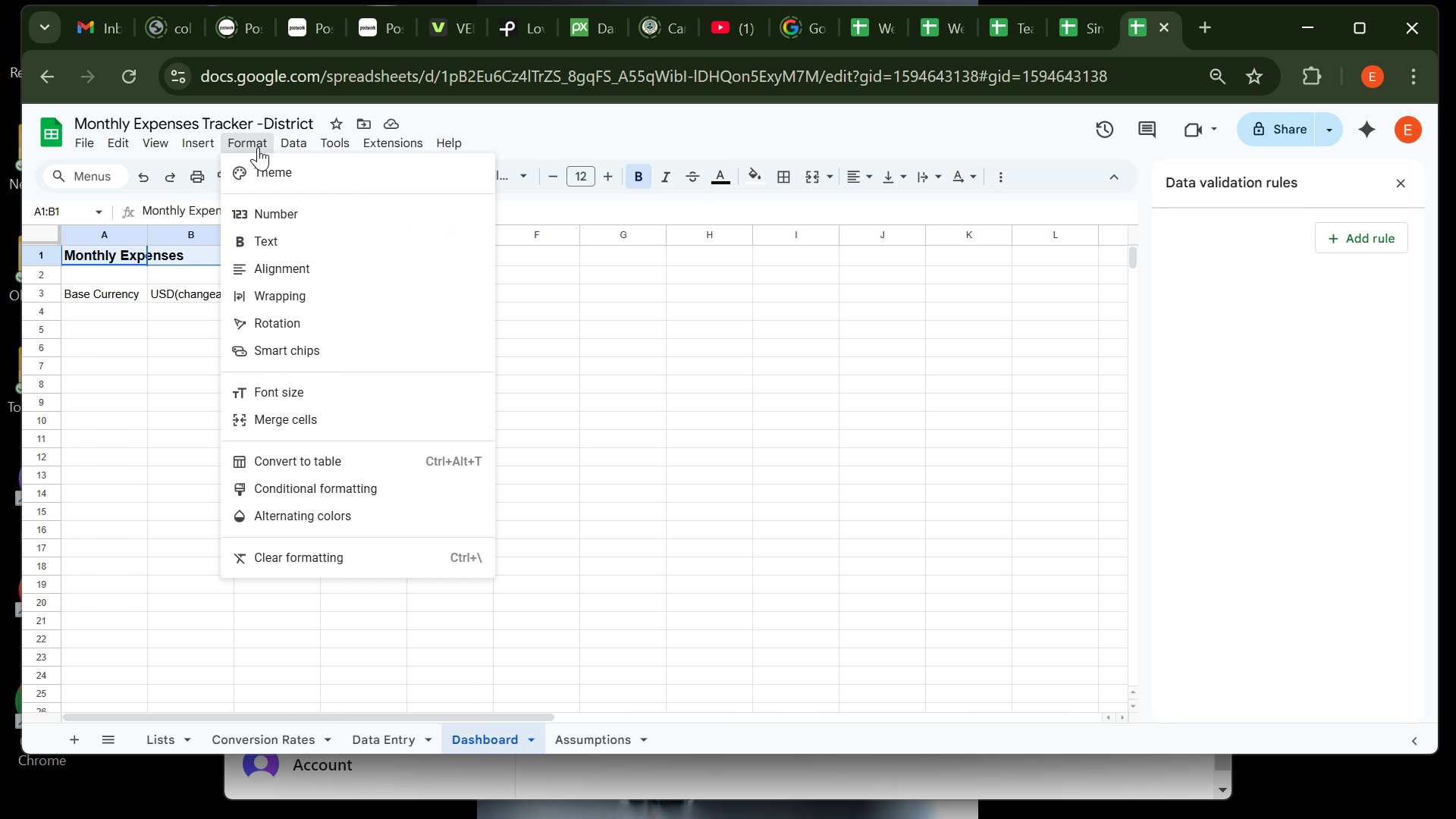 
left_click([258, 147])
 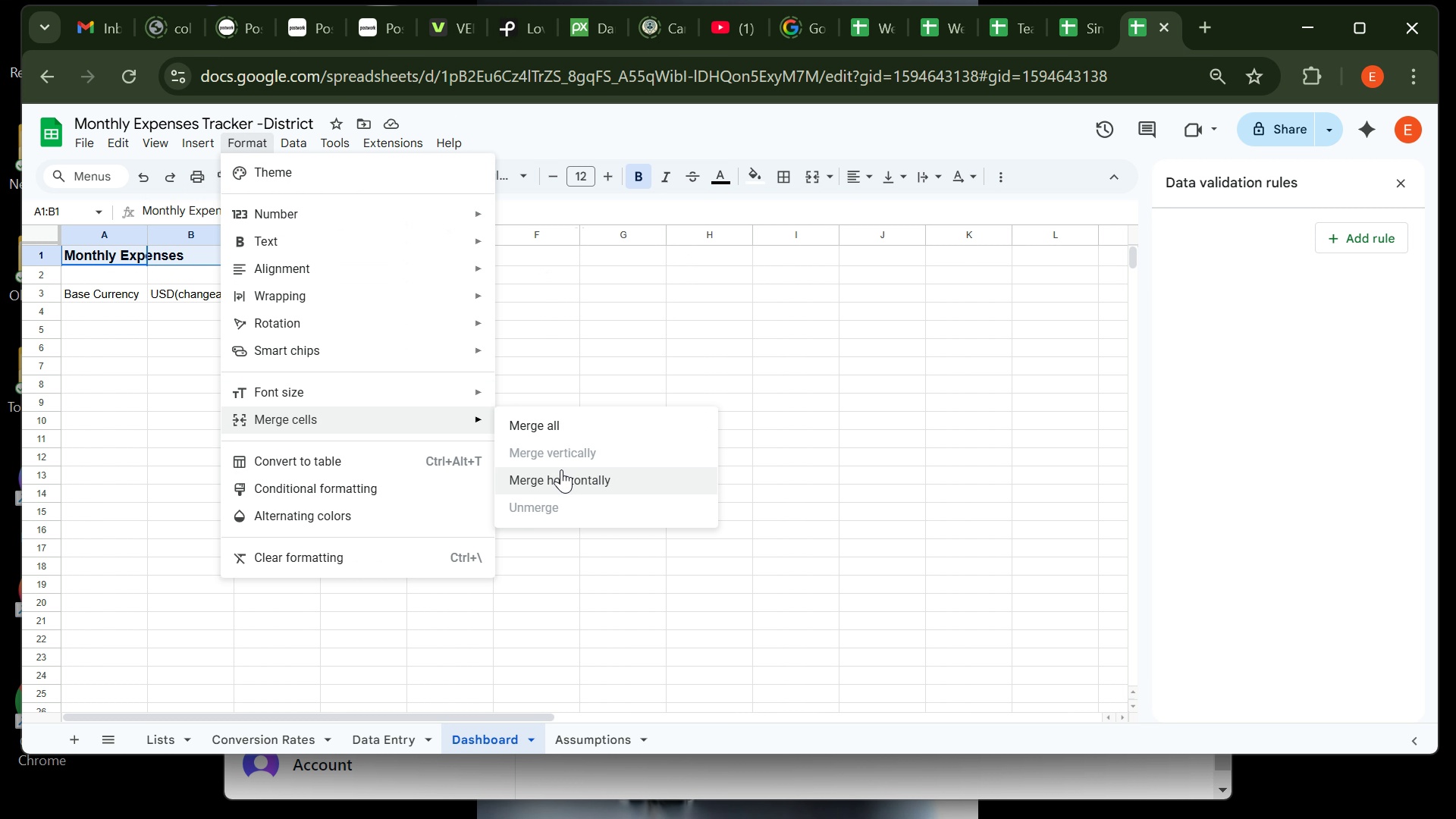 
left_click([562, 472])
 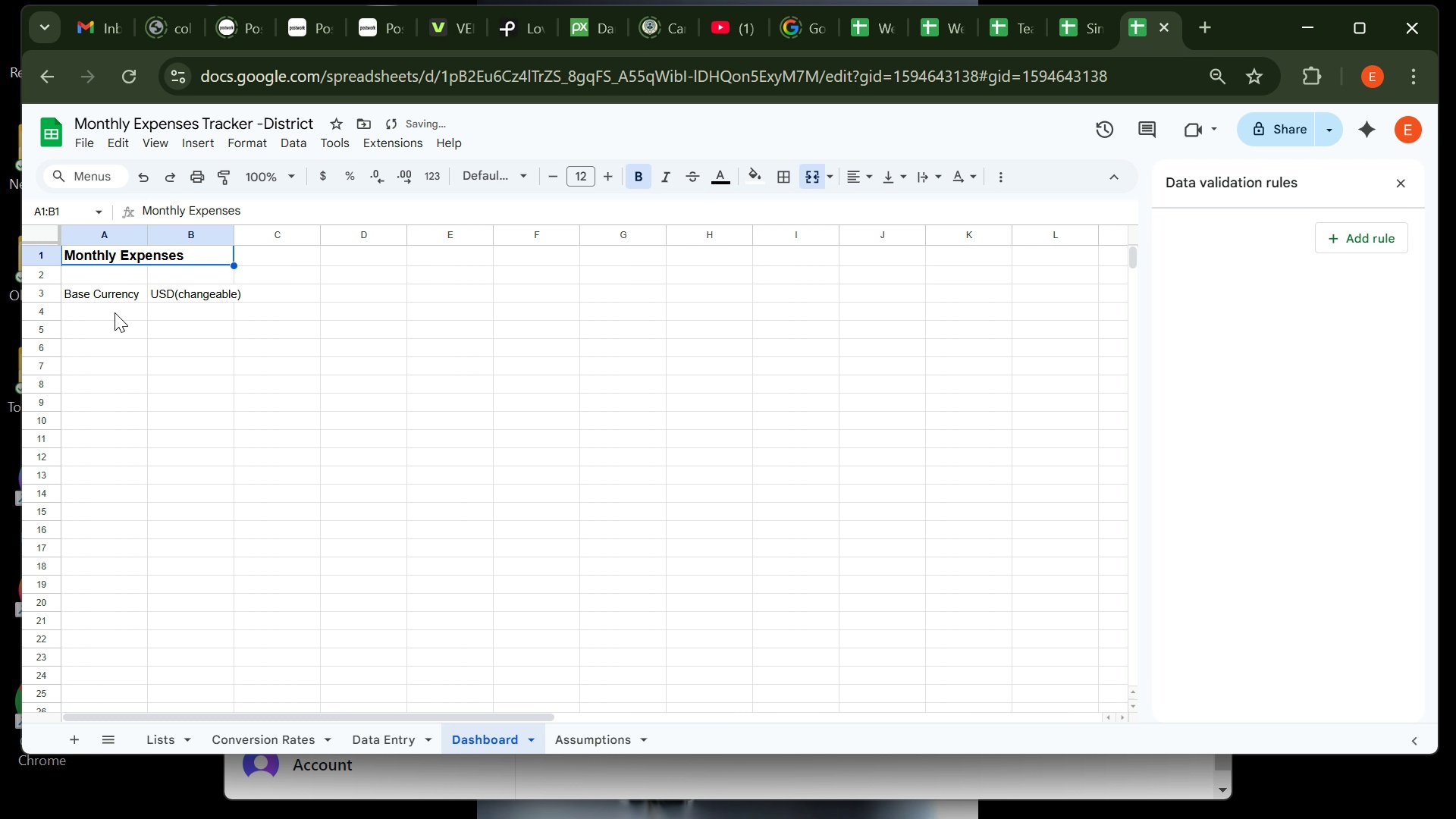 
left_click([115, 312])
 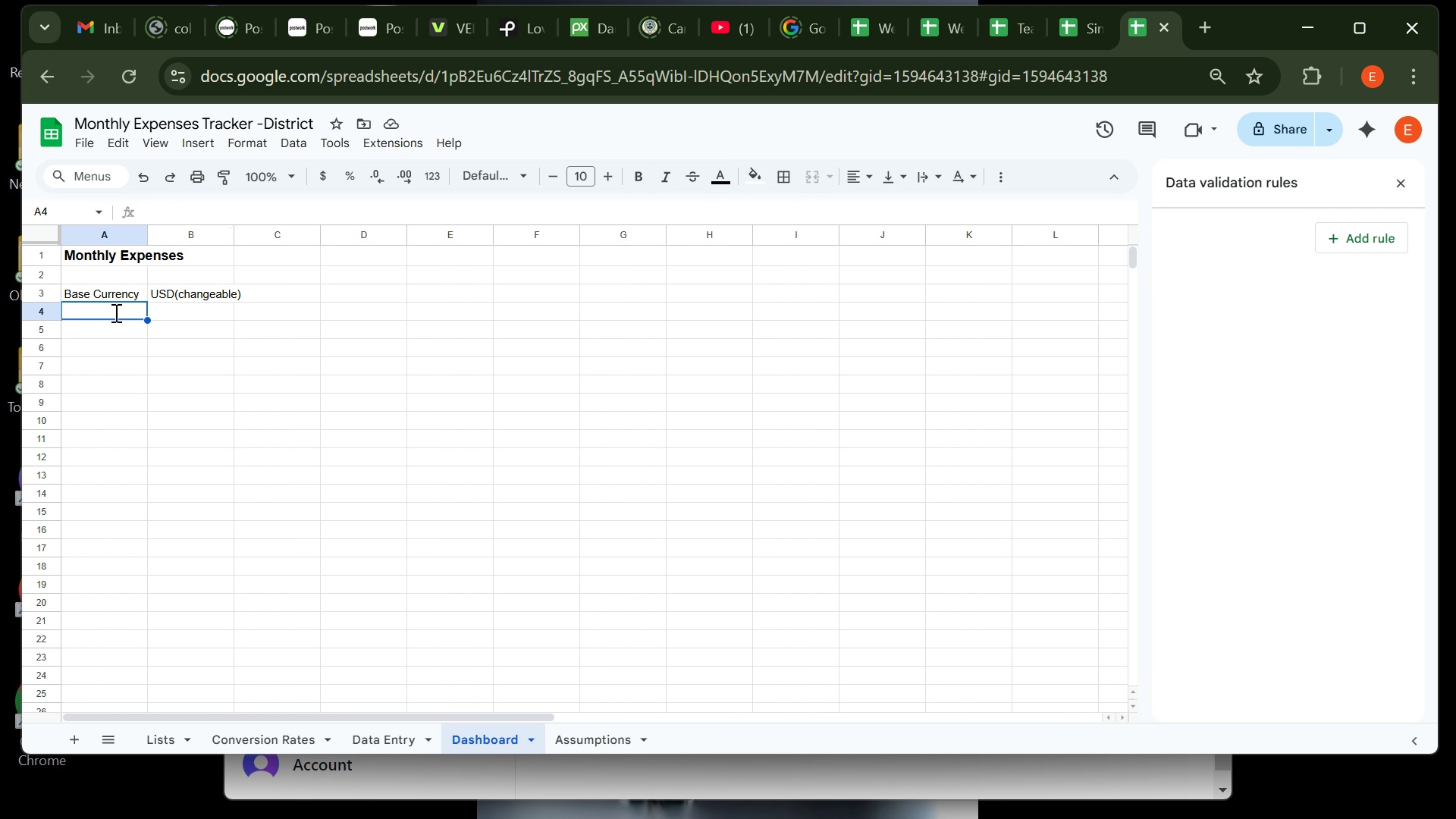 
wait(5.45)
 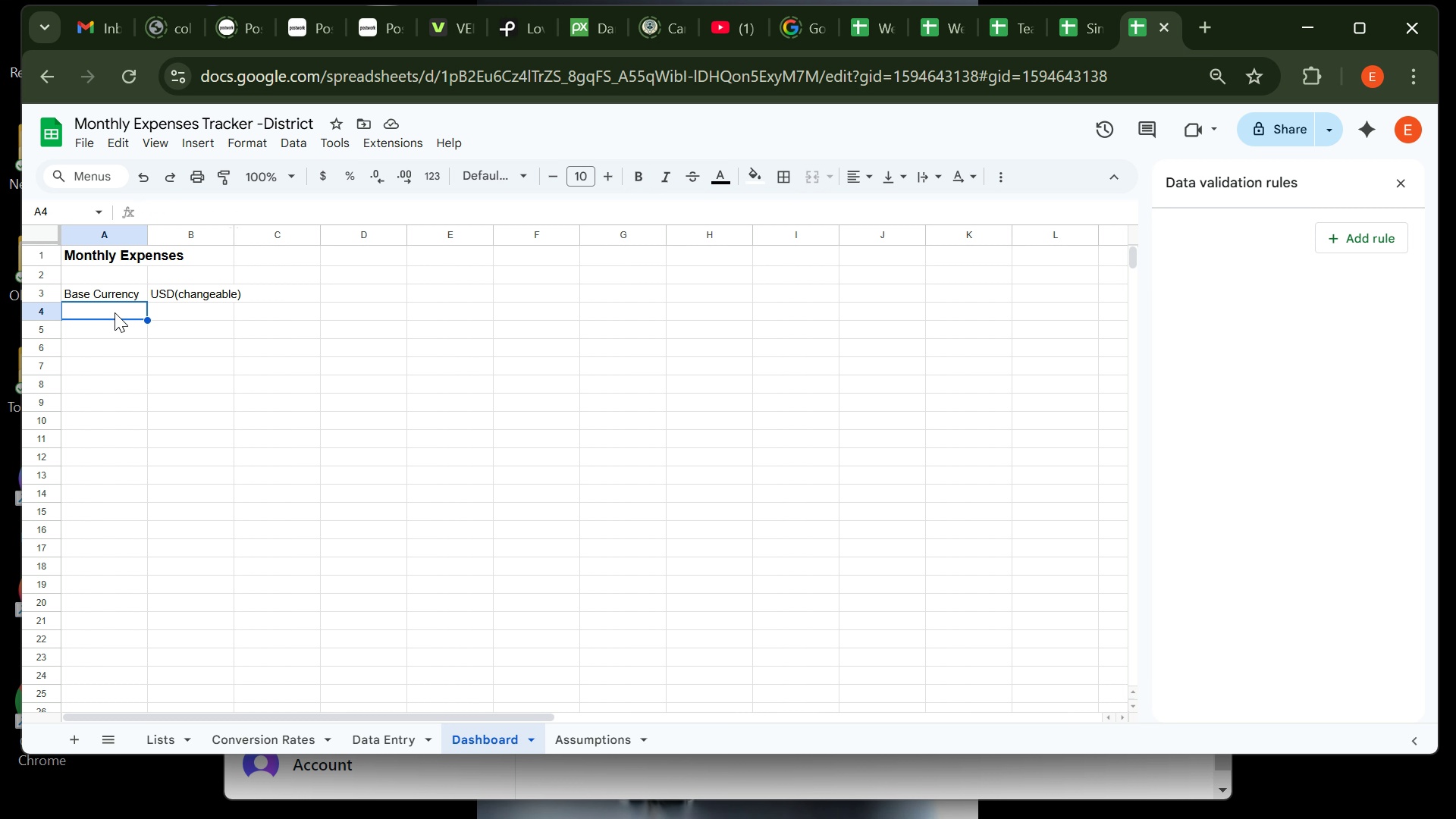 
type(Total Espenses)
 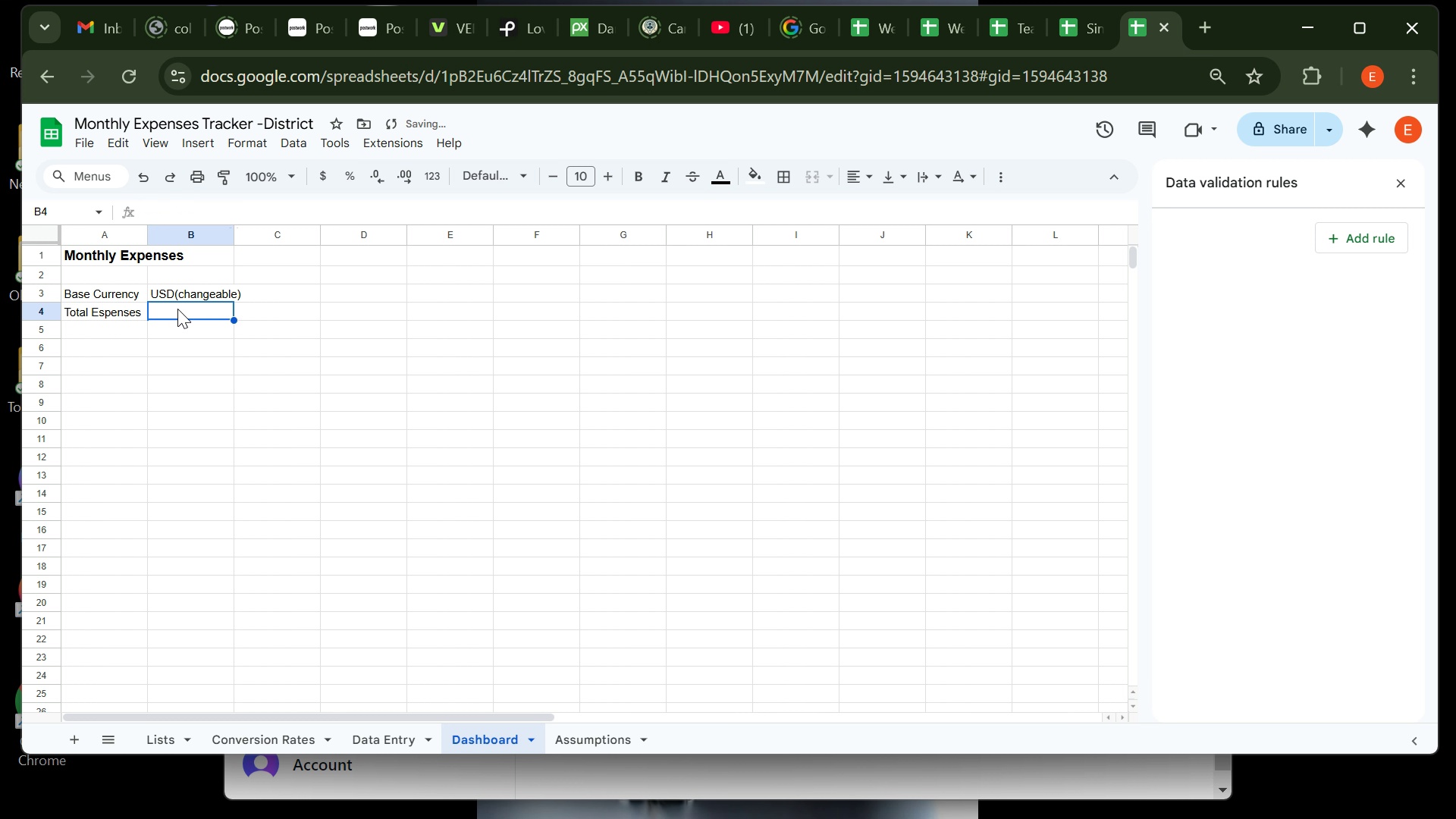 
left_click([177, 309])
 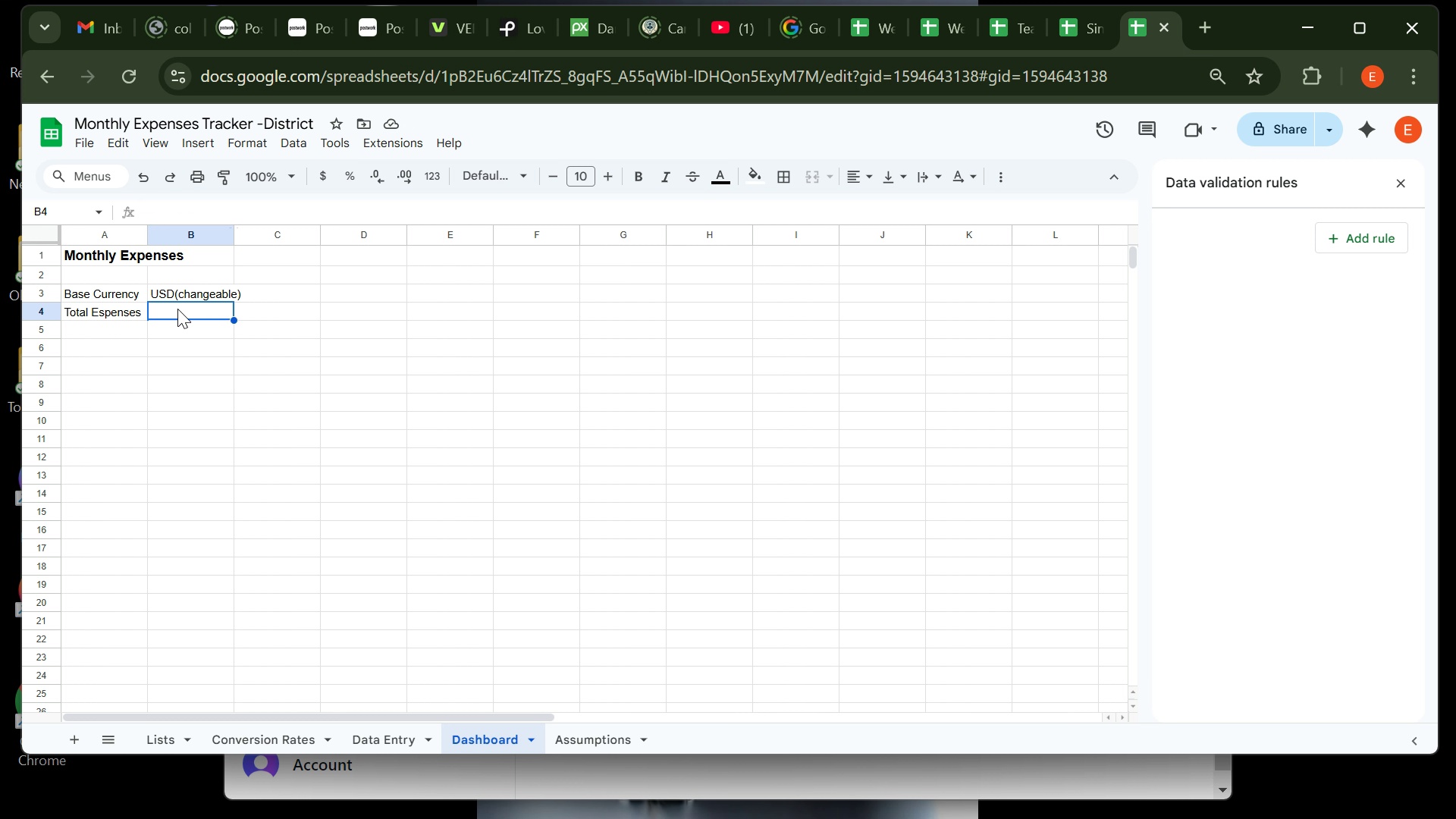 
wait(10.11)
 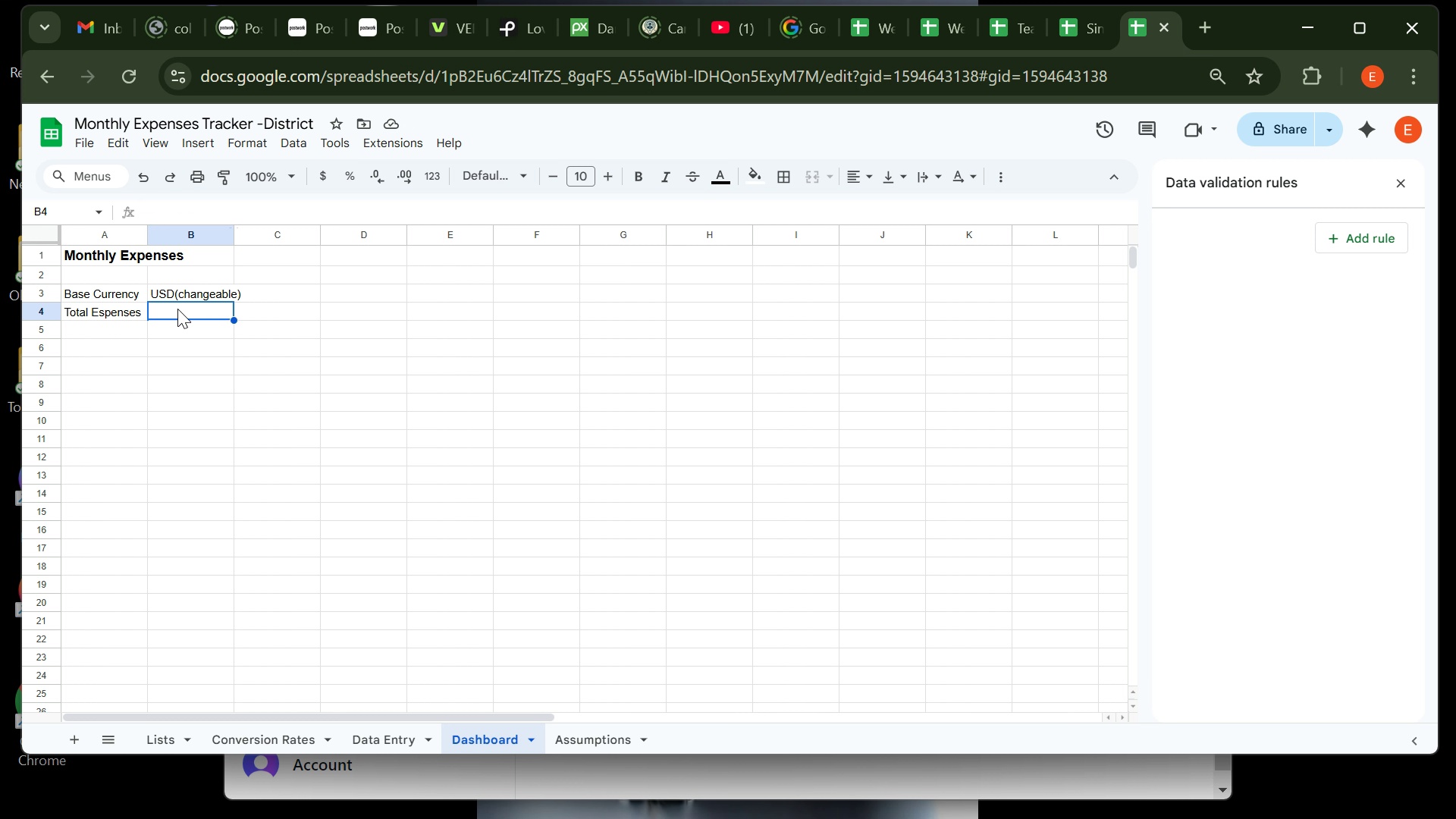 
left_click([370, 803])
 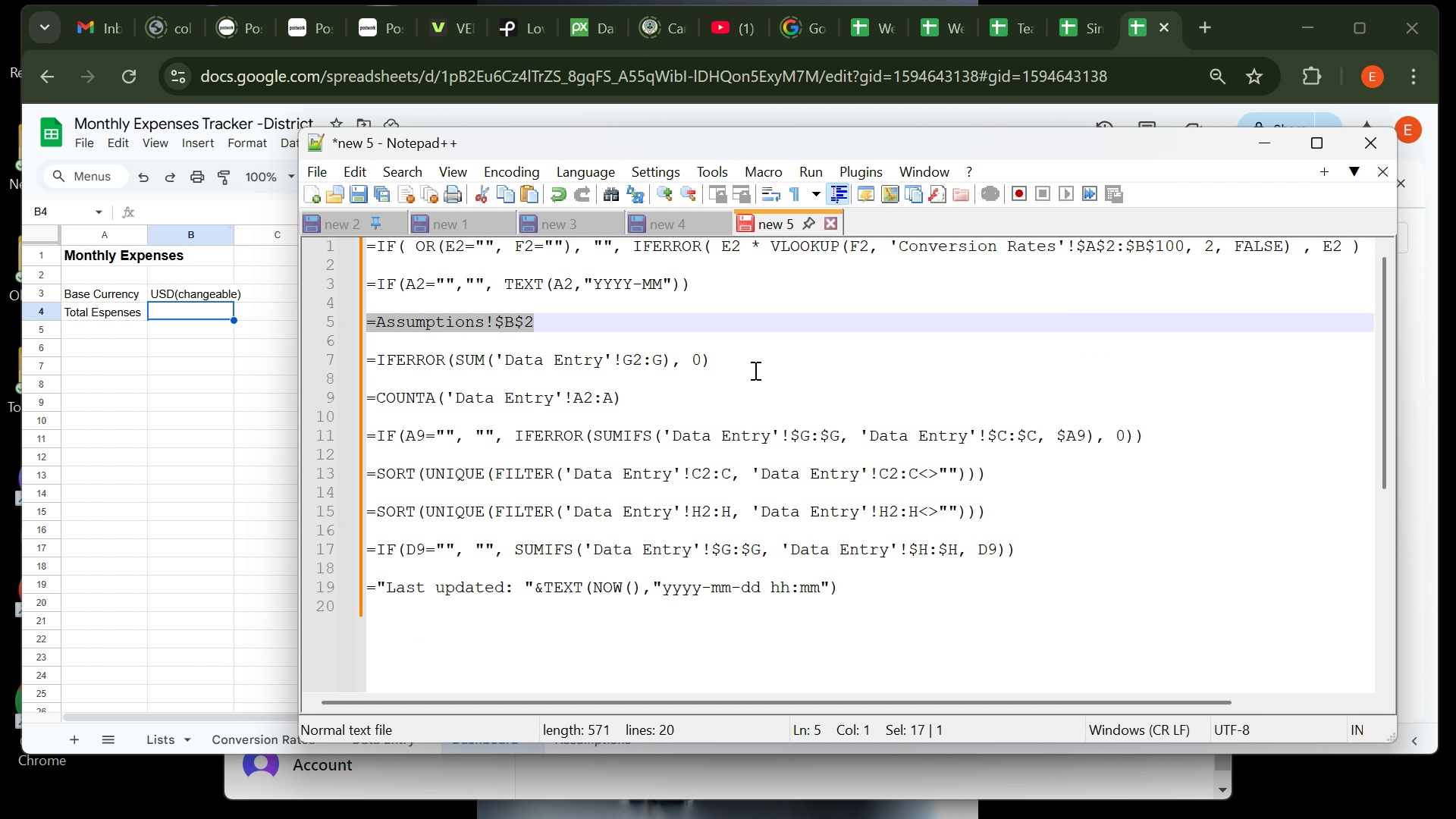 
left_click([754, 370])
 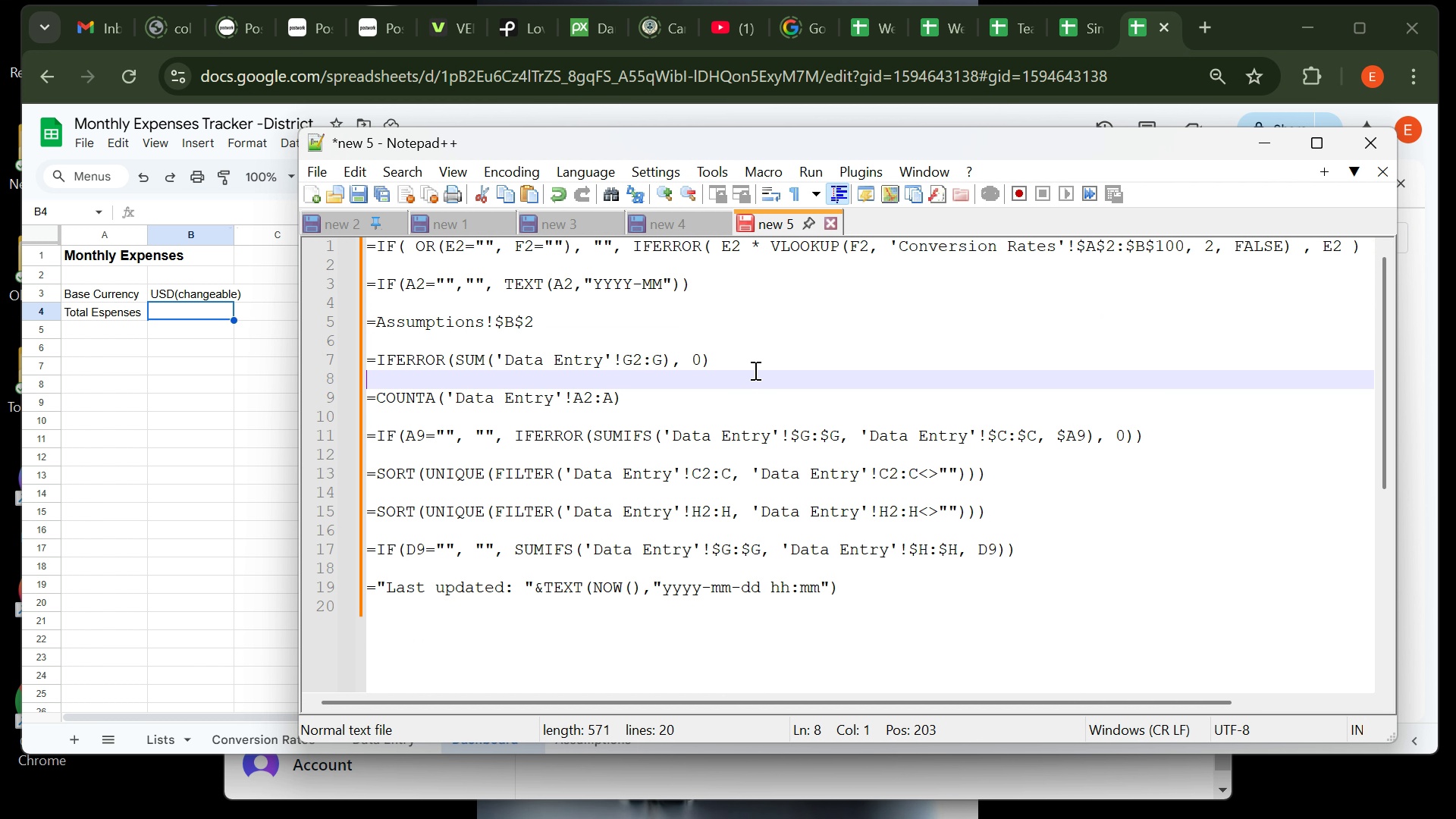 
left_click([754, 370])
 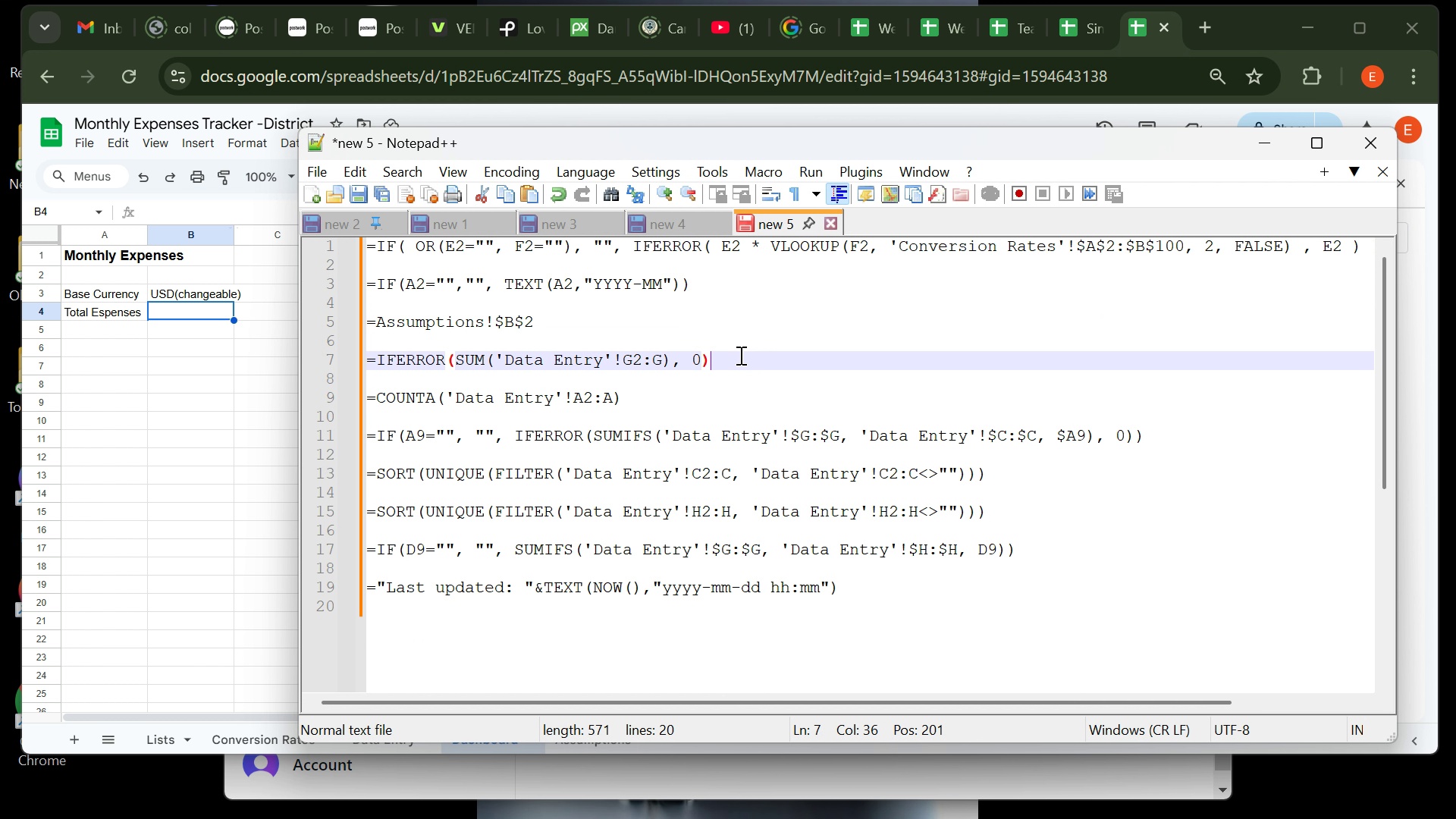 
left_click([739, 355])
 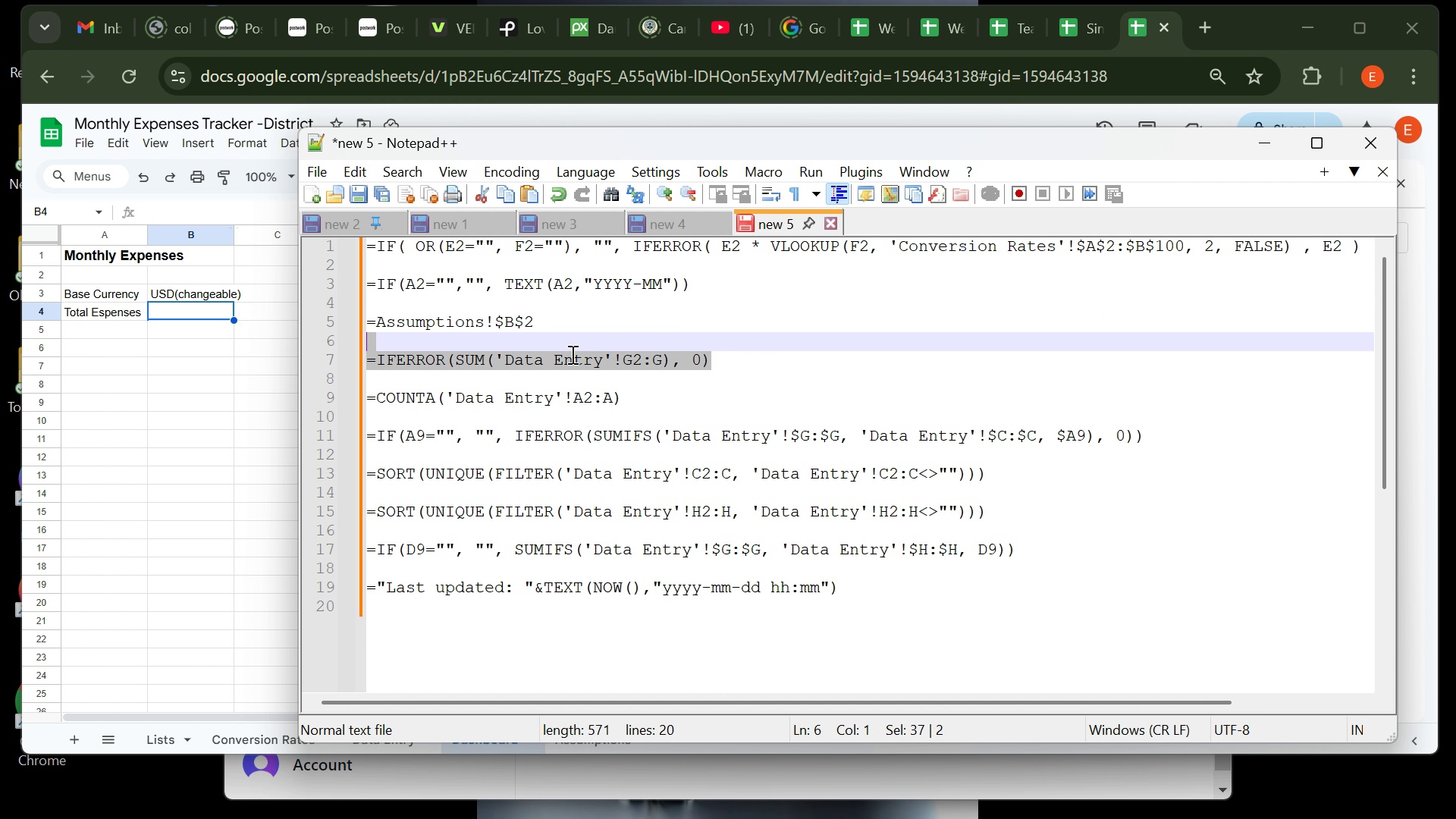 
left_click_drag(start_coordinate=[739, 355], to_coordinate=[364, 365])
 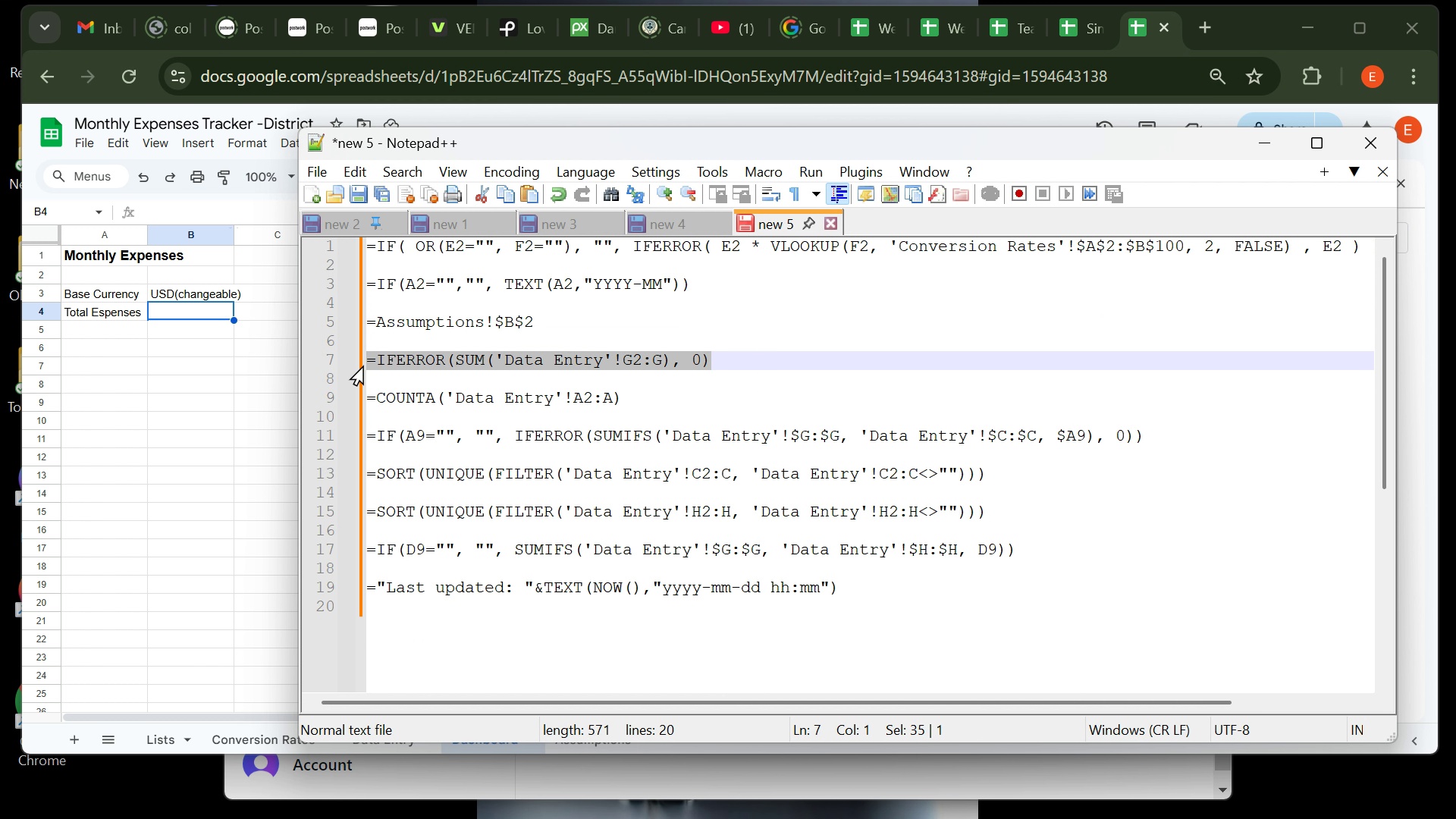 
key(Control+C)
 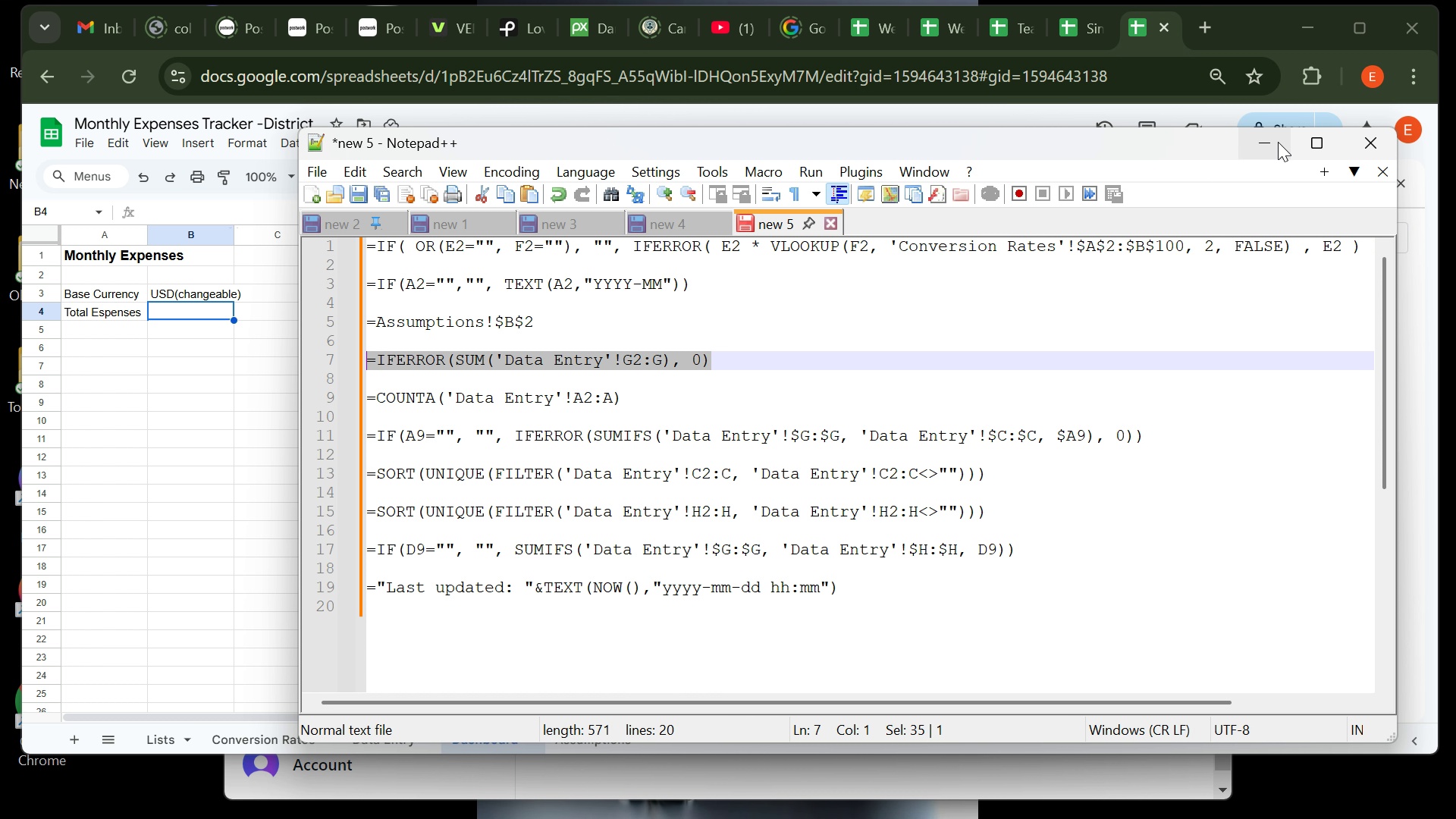 
left_click([1276, 143])
 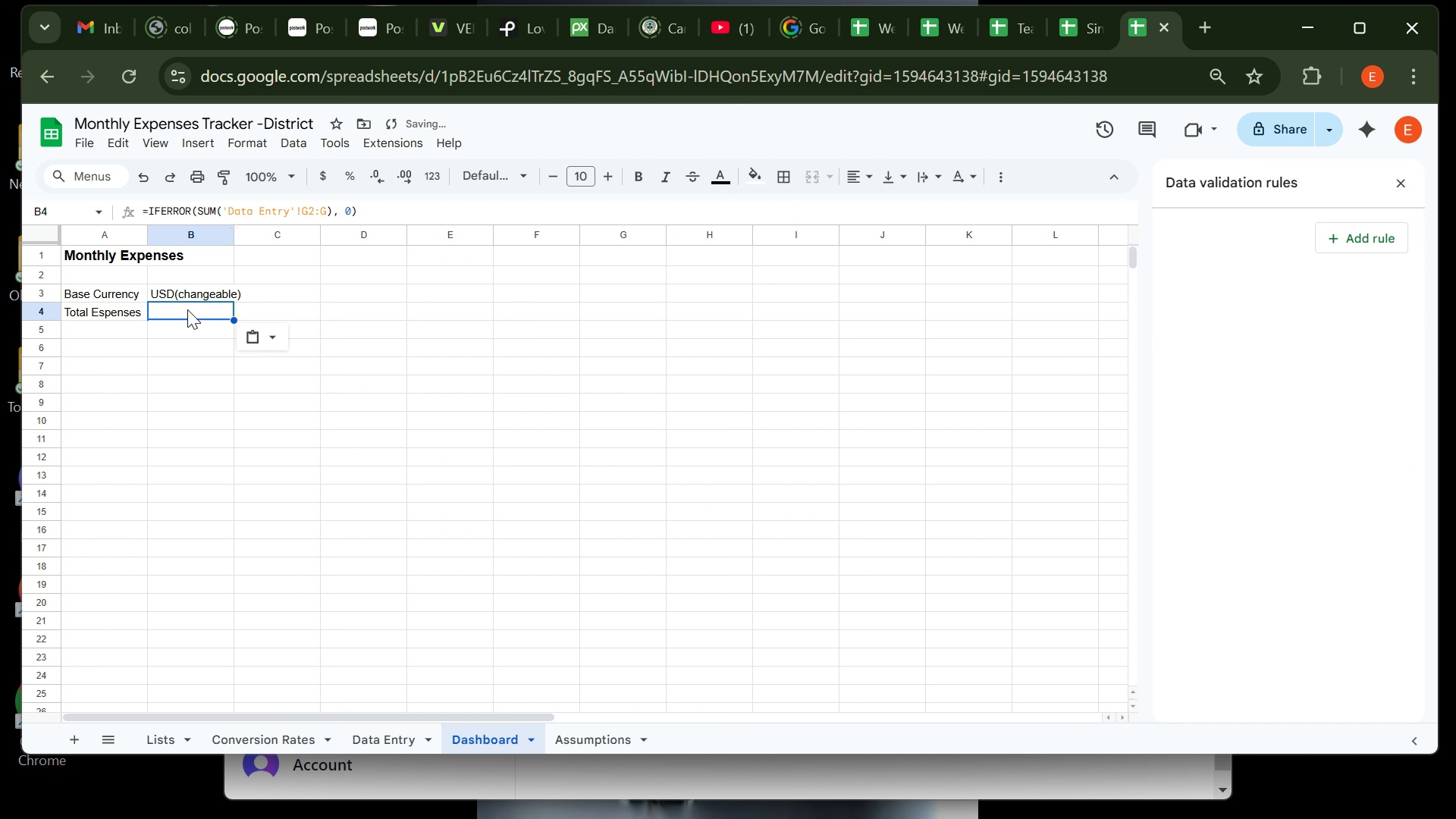 
key(Control+V)
 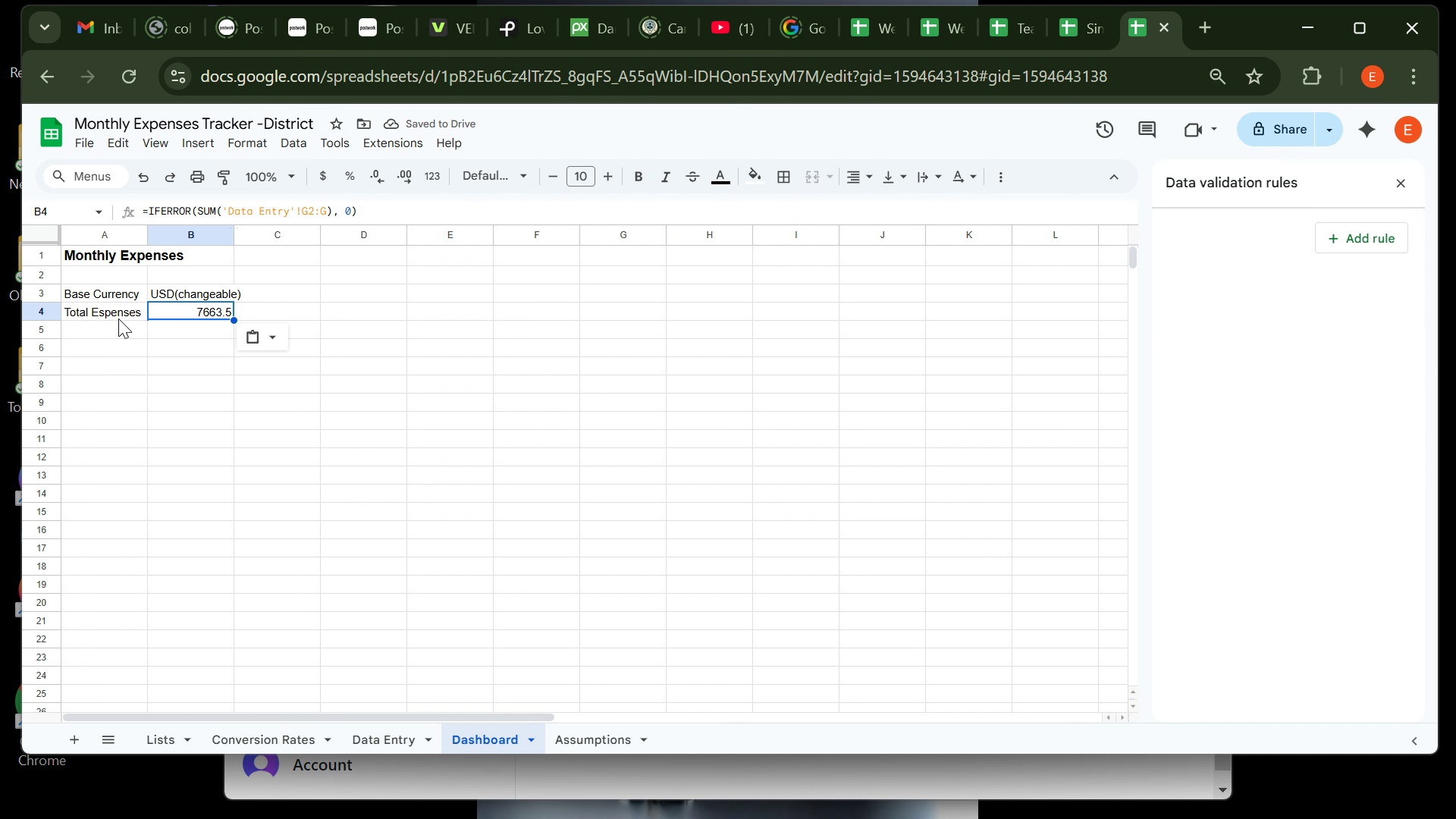 
double_click([127, 309])
 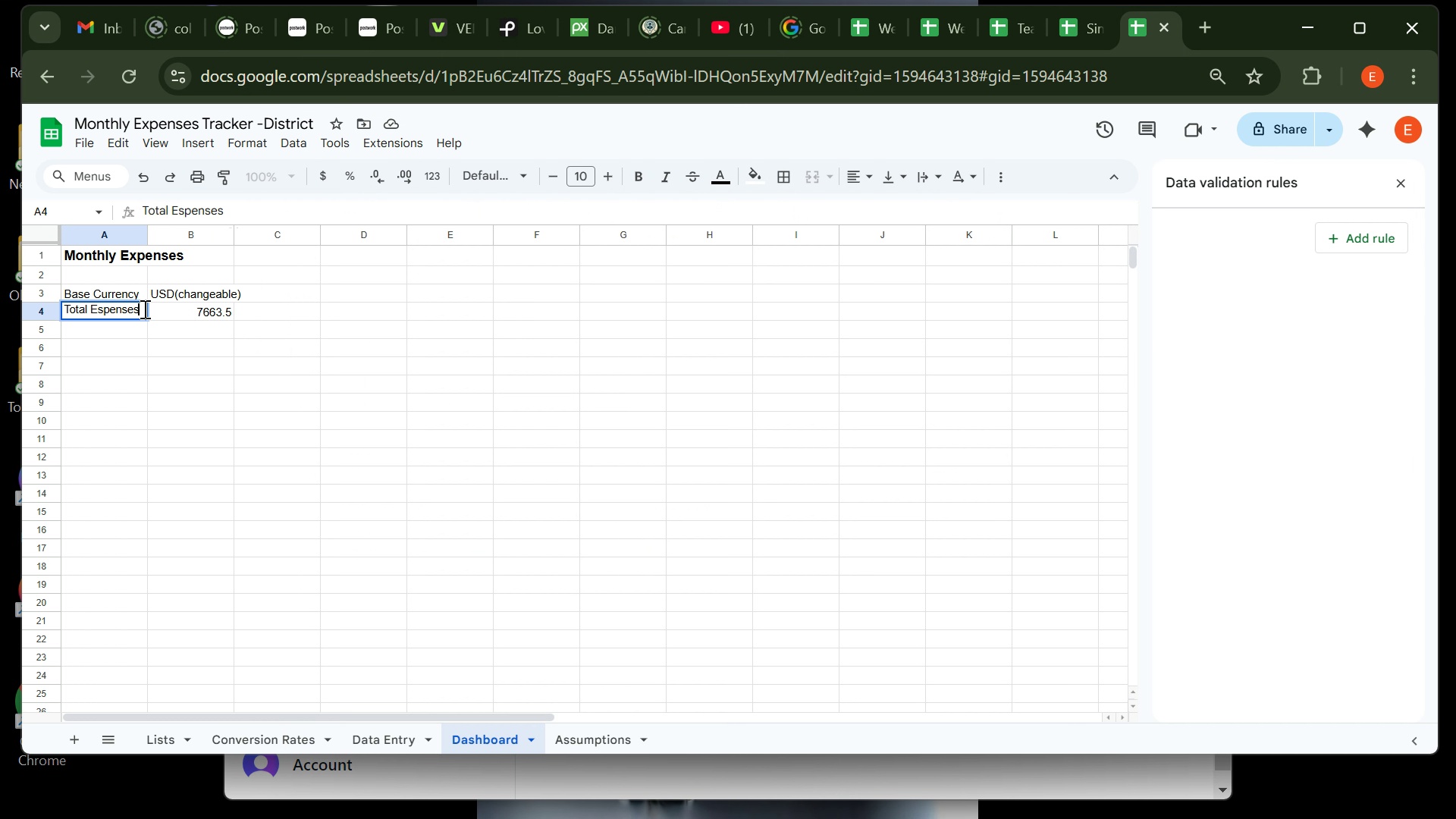 
type((Base))
 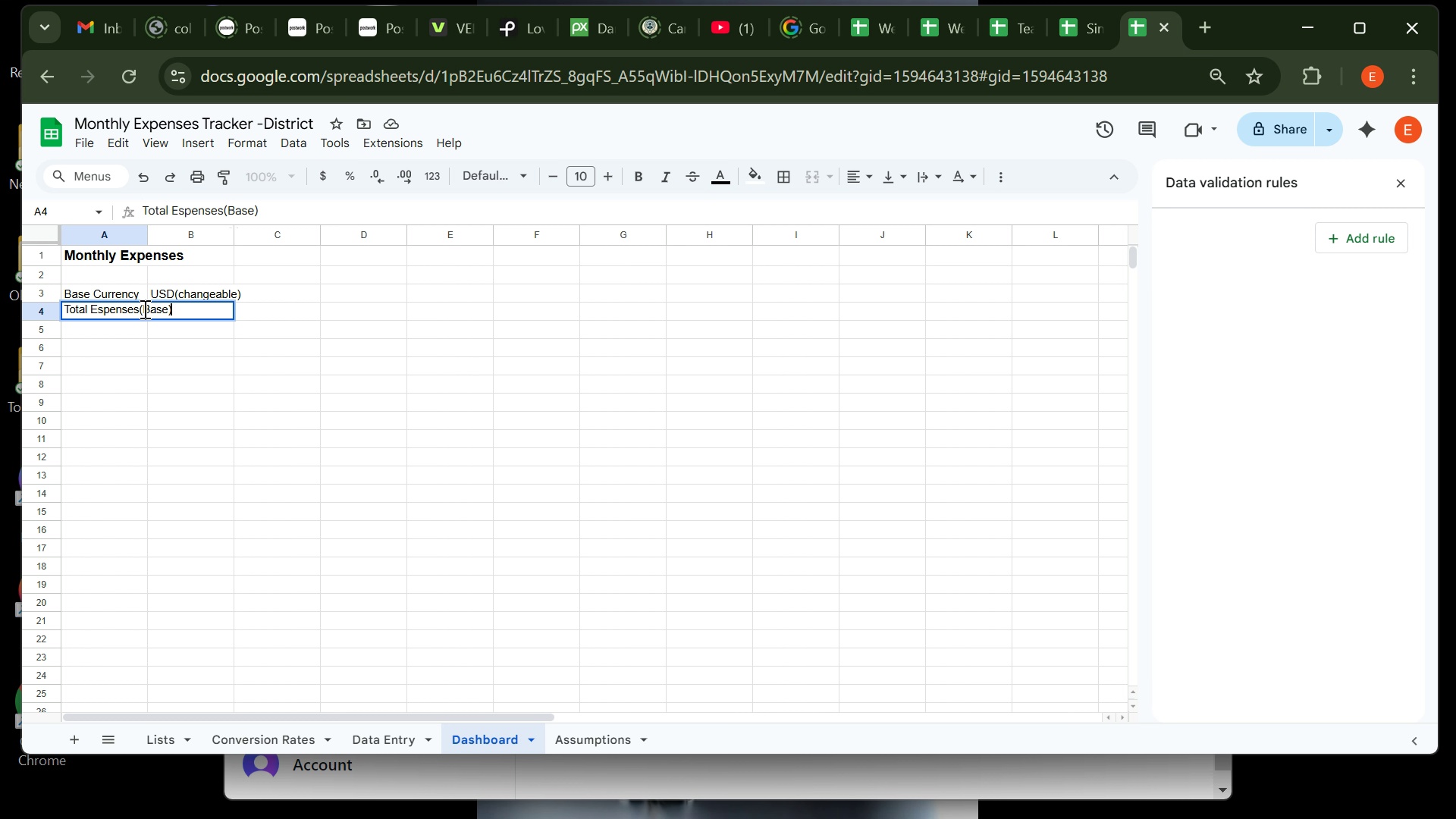 
left_click([143, 309])
 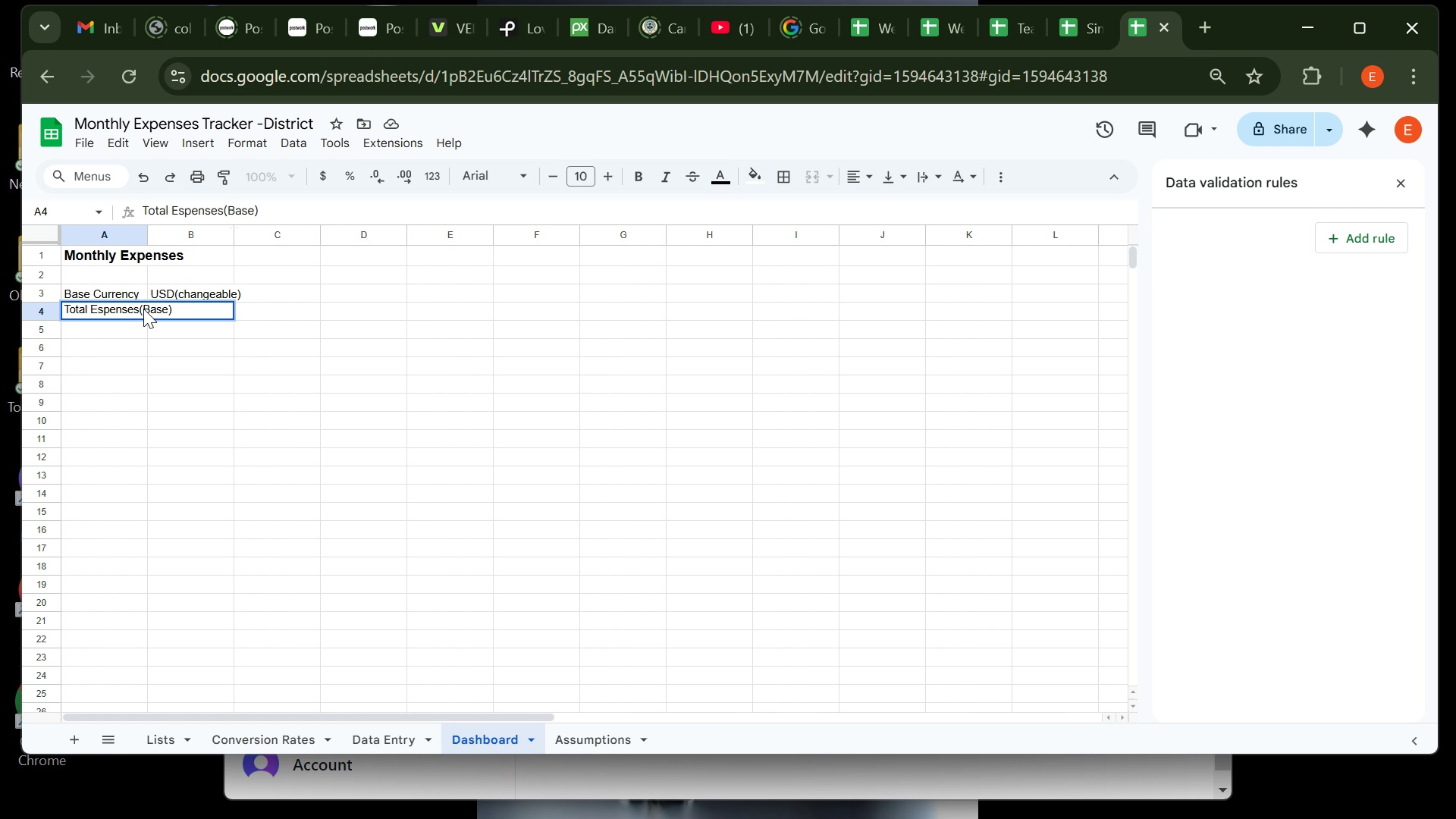 
key(Enter)
 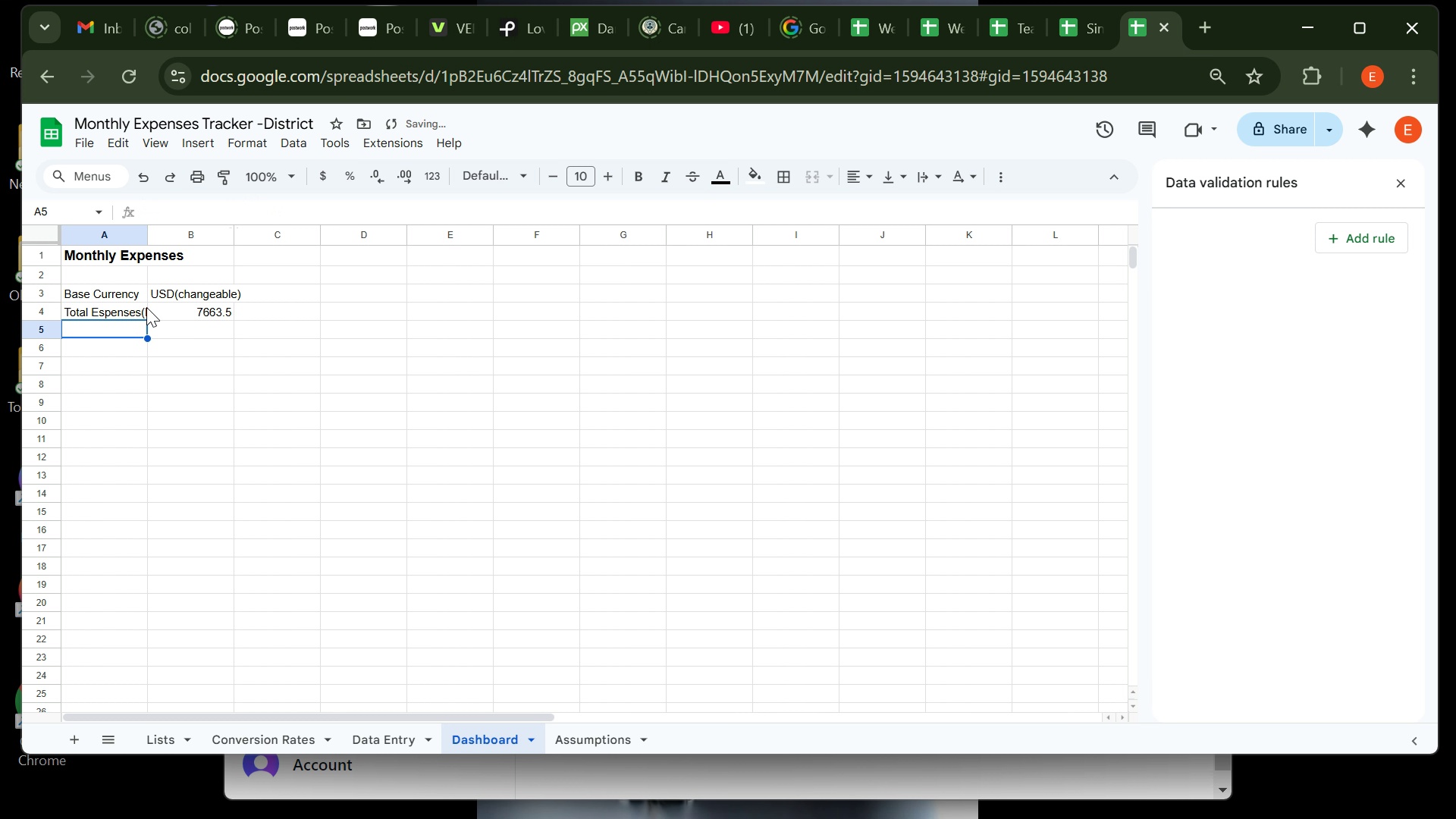 
left_click([147, 308])
 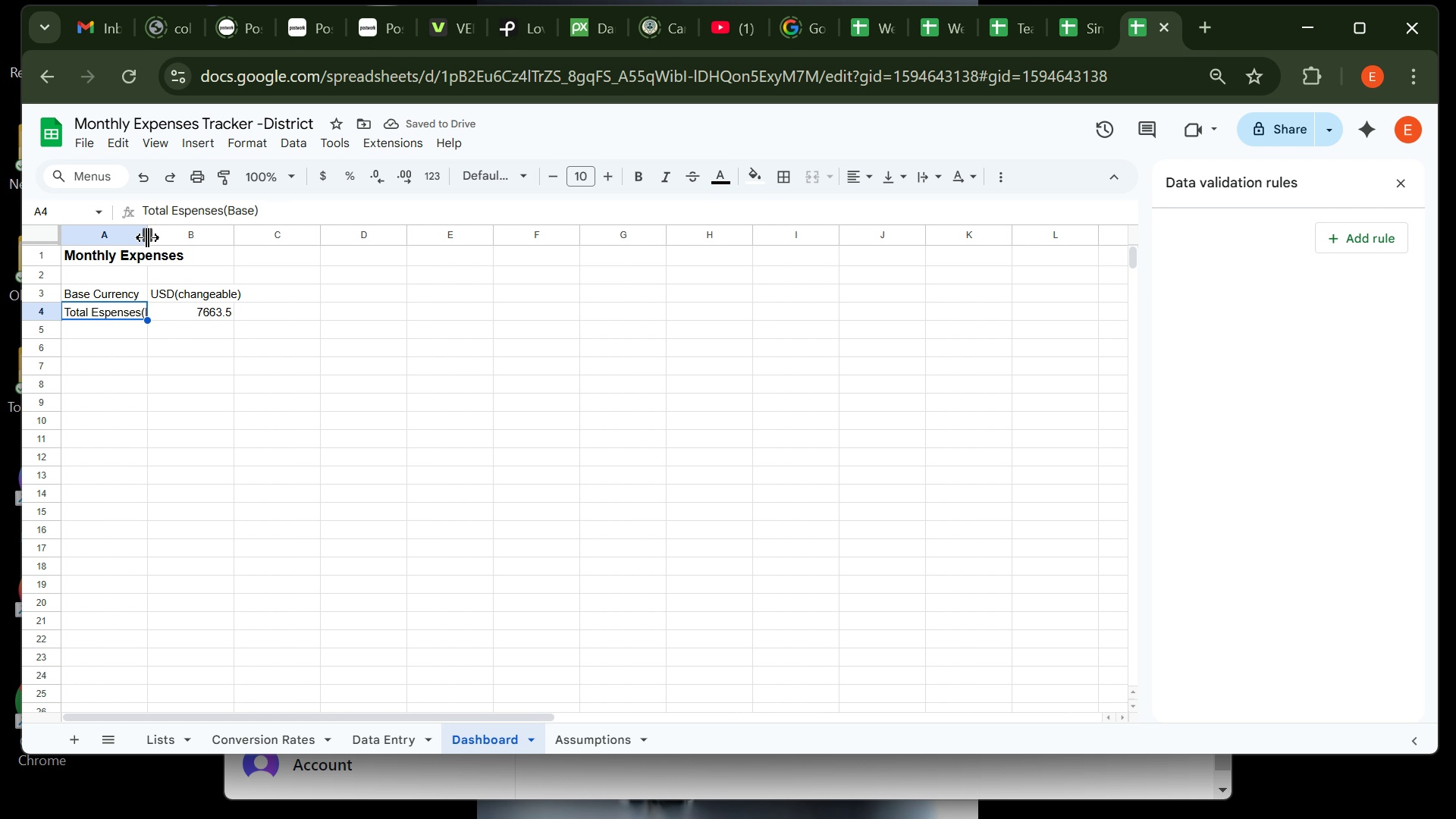 
double_click([147, 237])
 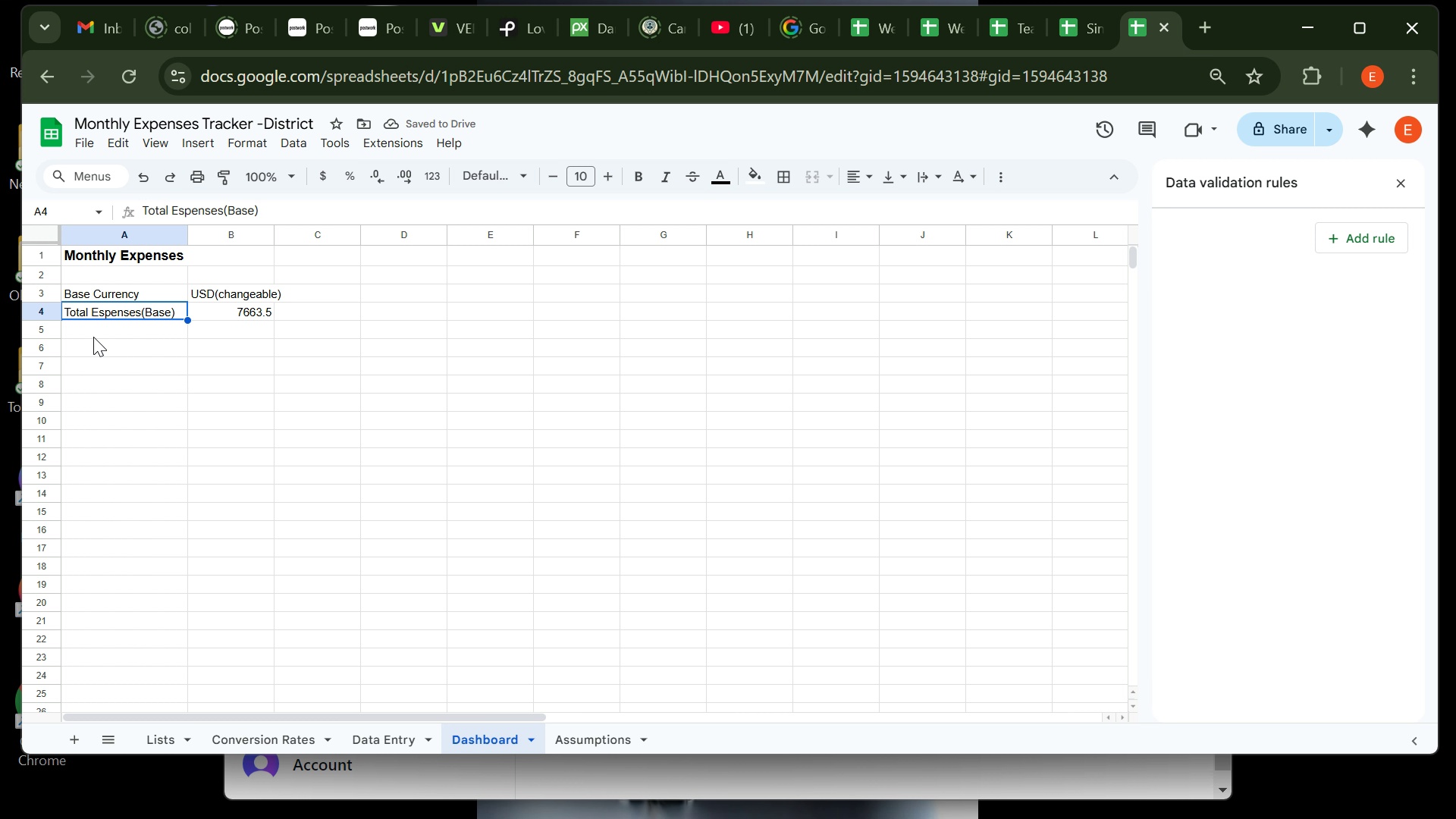 
left_click([93, 325])
 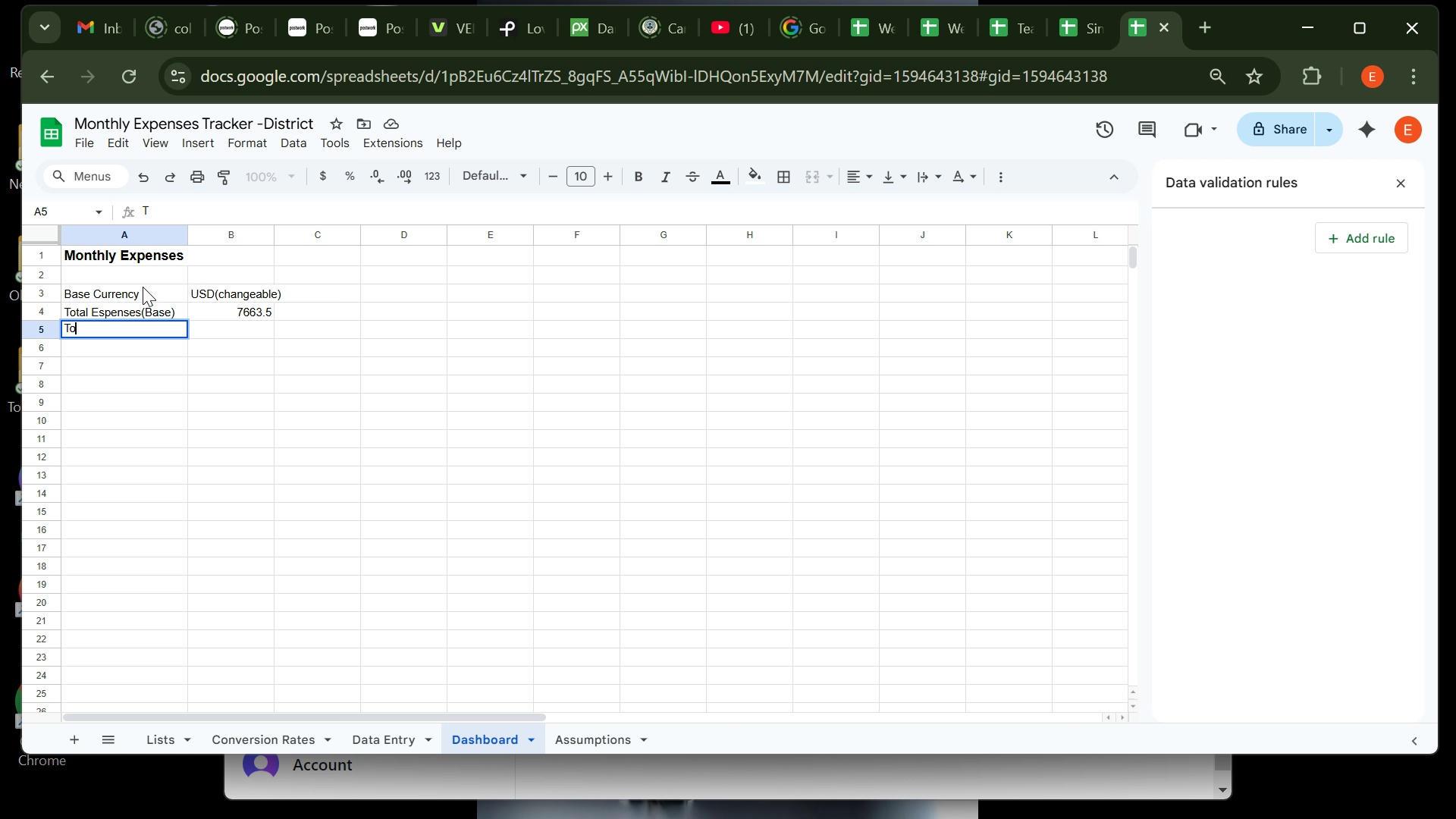 
wait(6.85)
 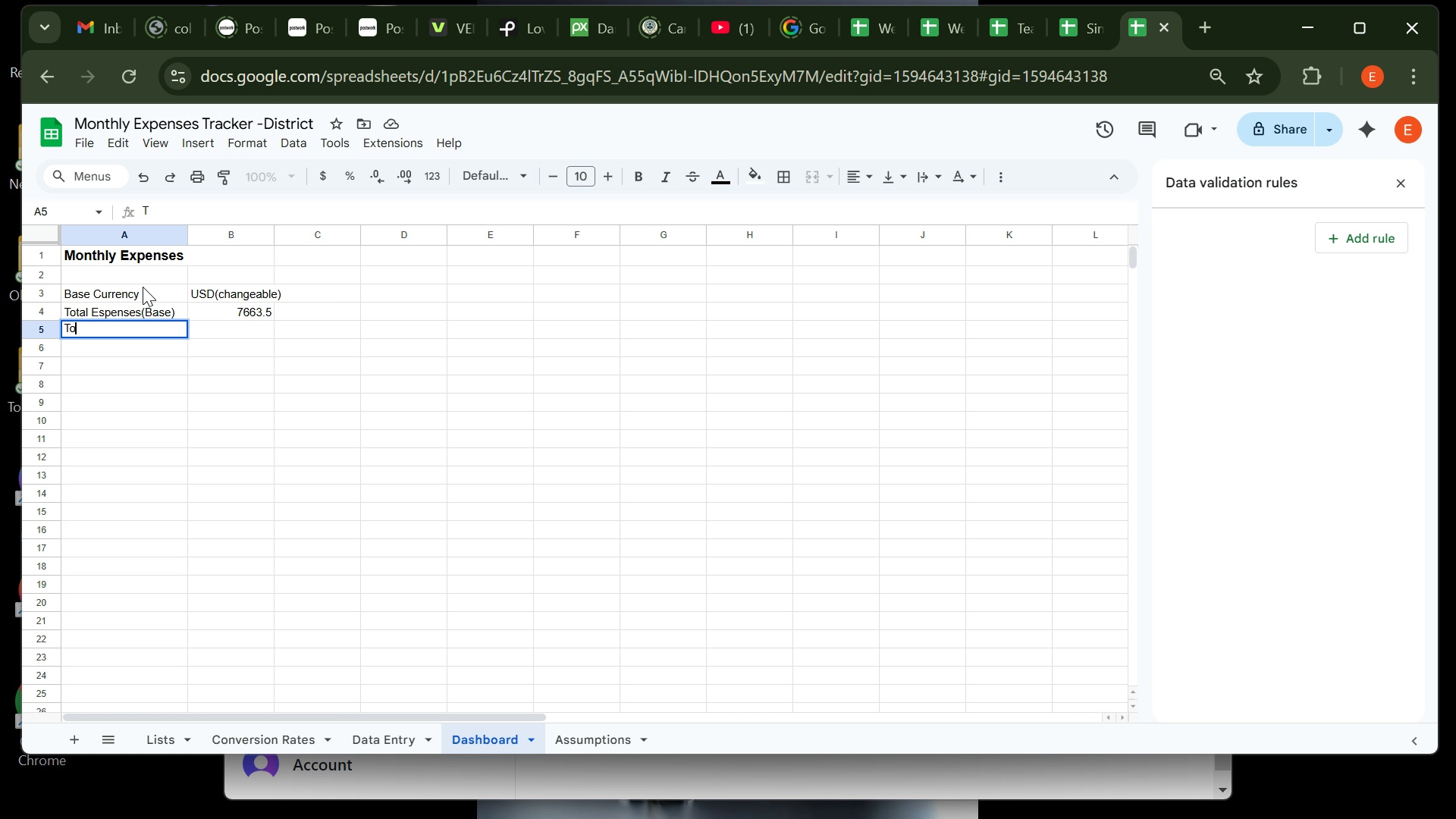 
type(Total Transactions)
 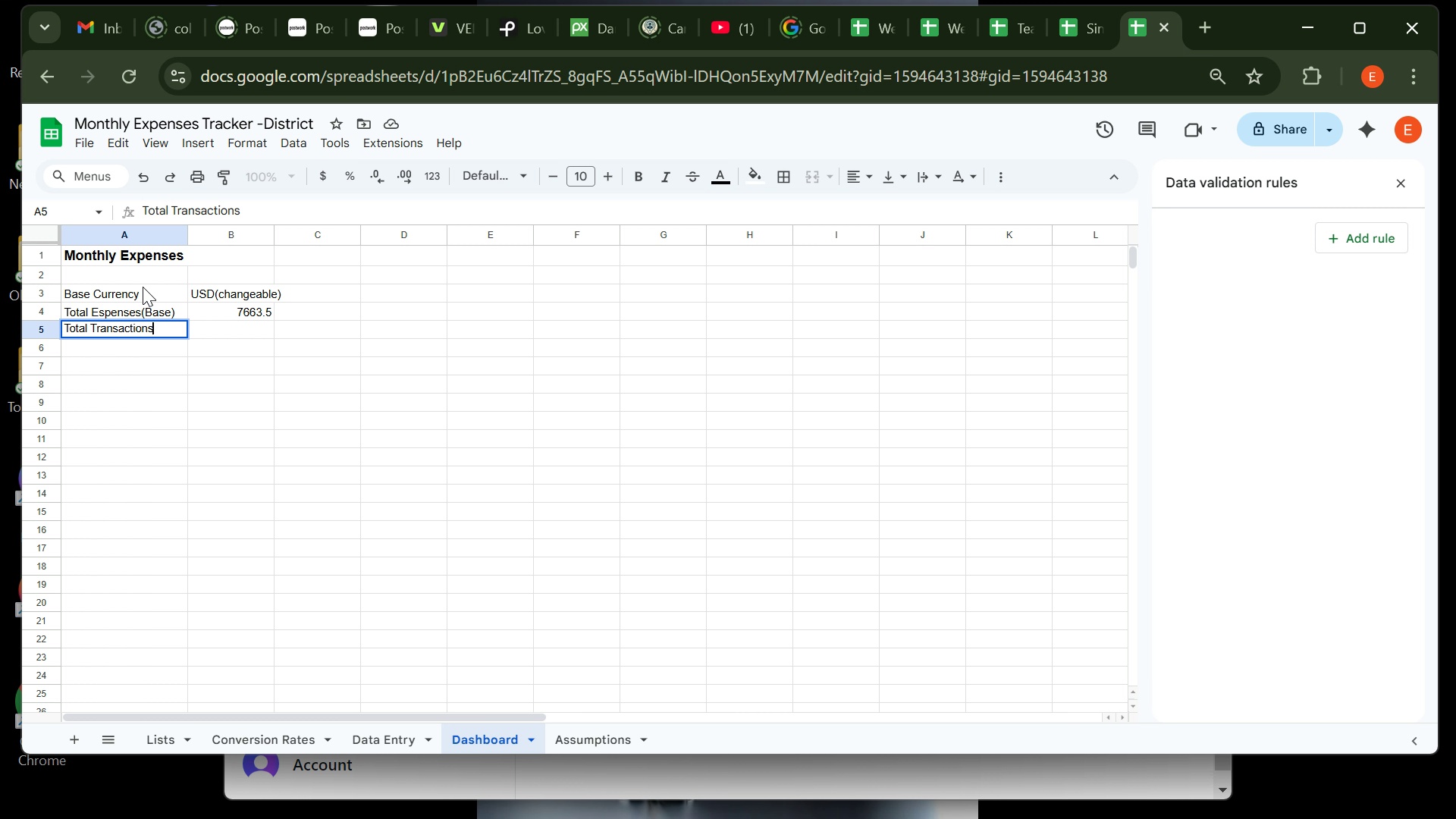 
wait(7.98)
 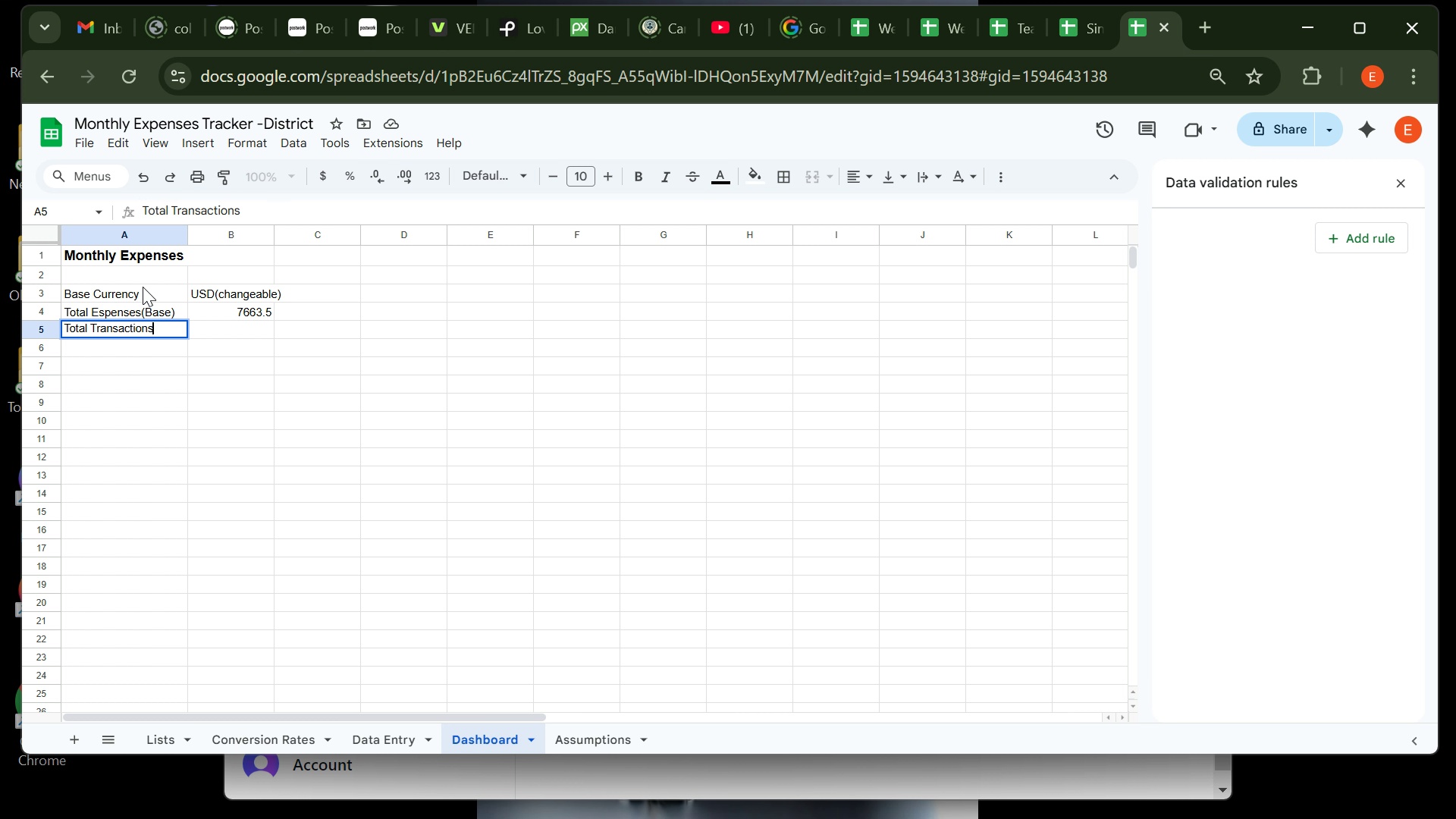 
key(ArrowRight)
 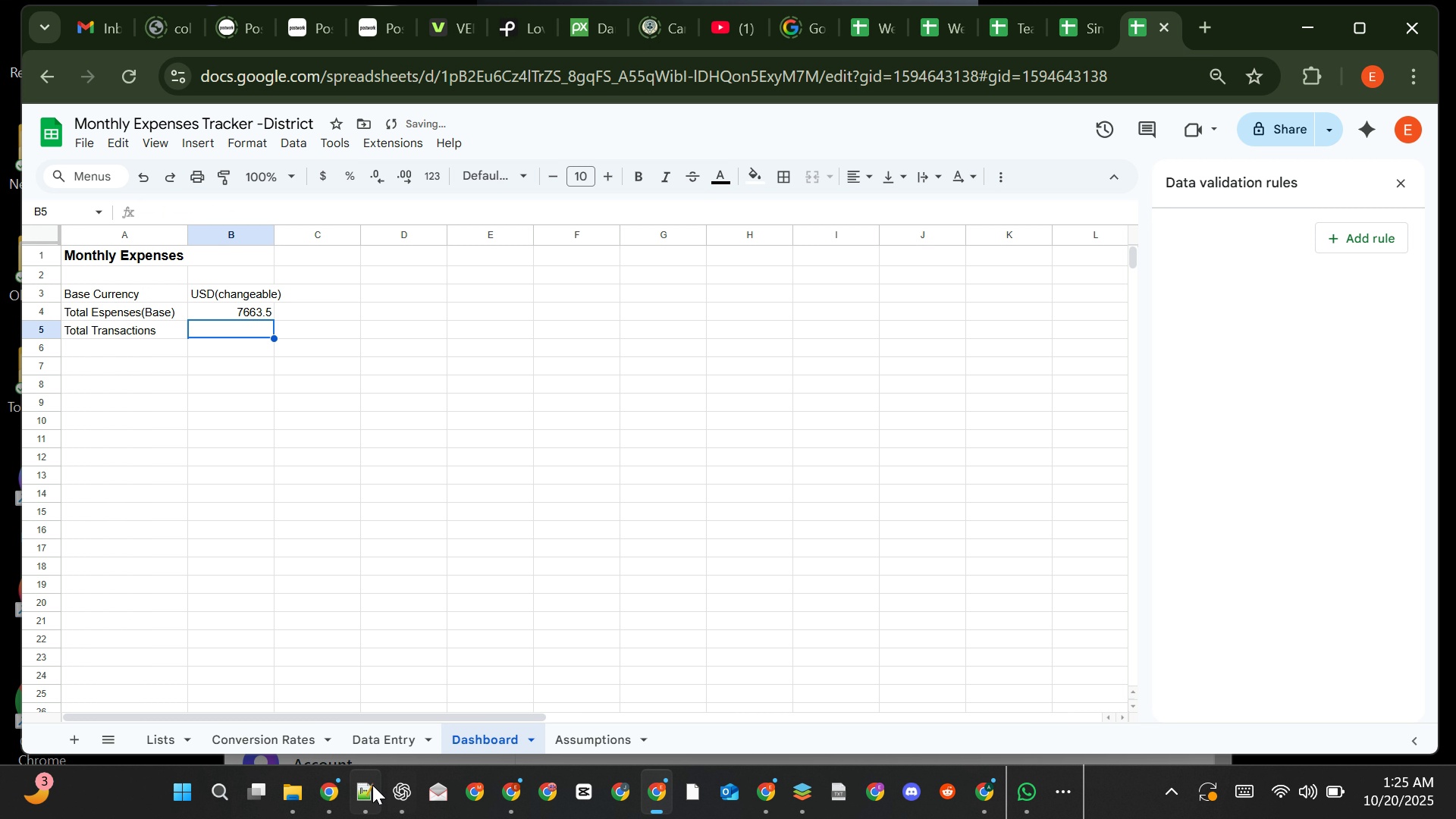 
left_click([368, 789])
 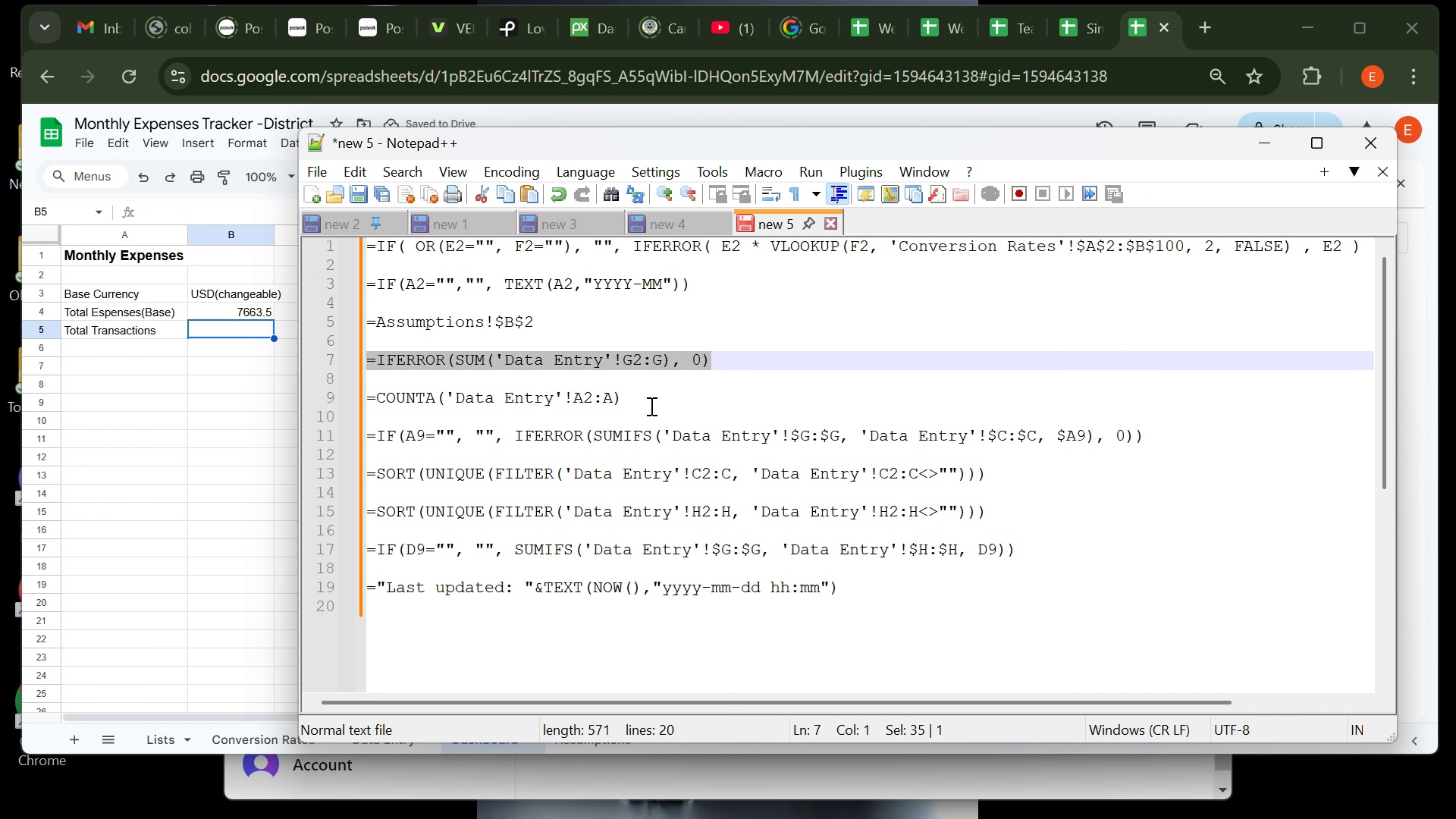 
left_click([651, 406])
 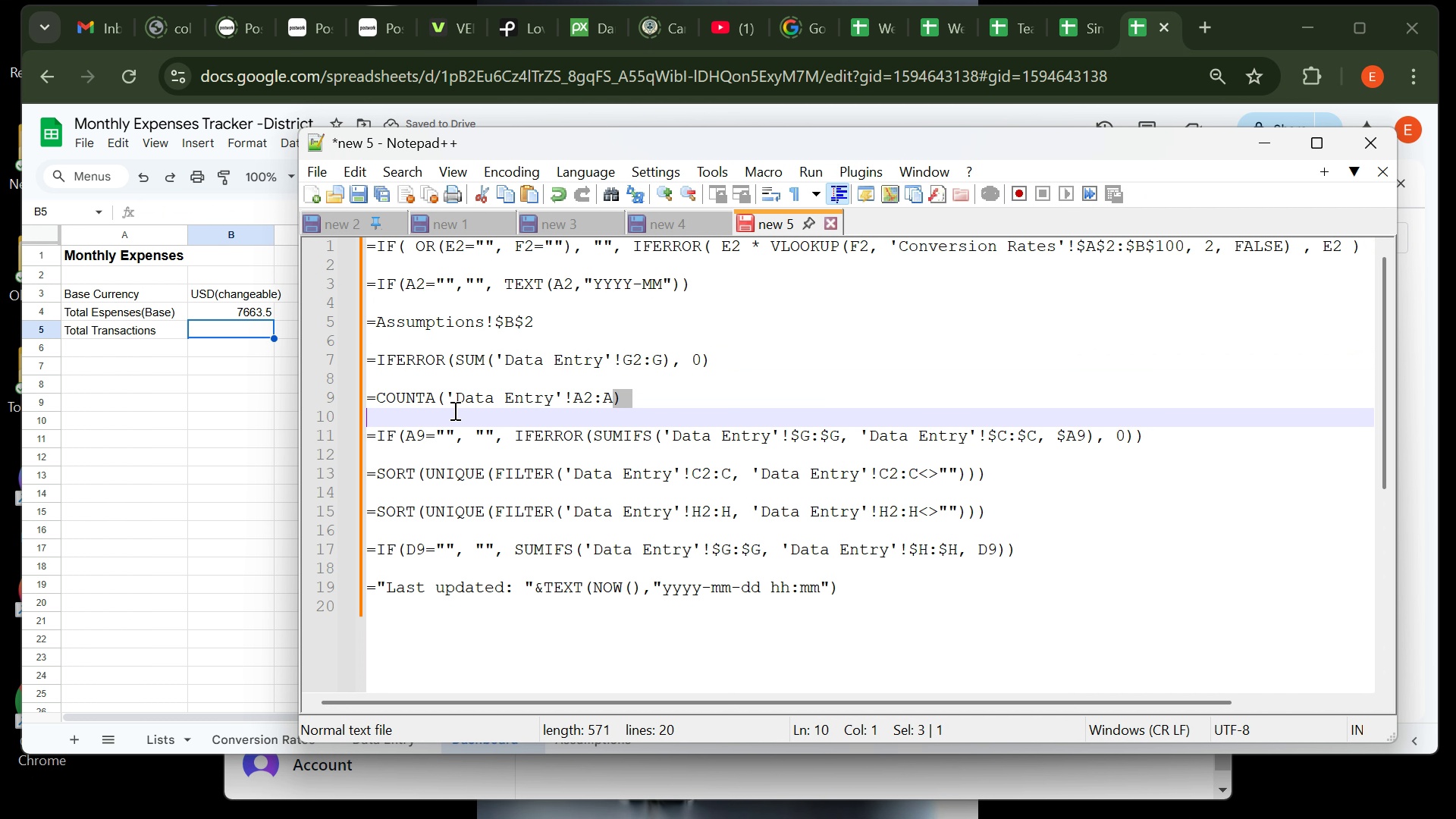 
left_click_drag(start_coordinate=[651, 406], to_coordinate=[364, 395])
 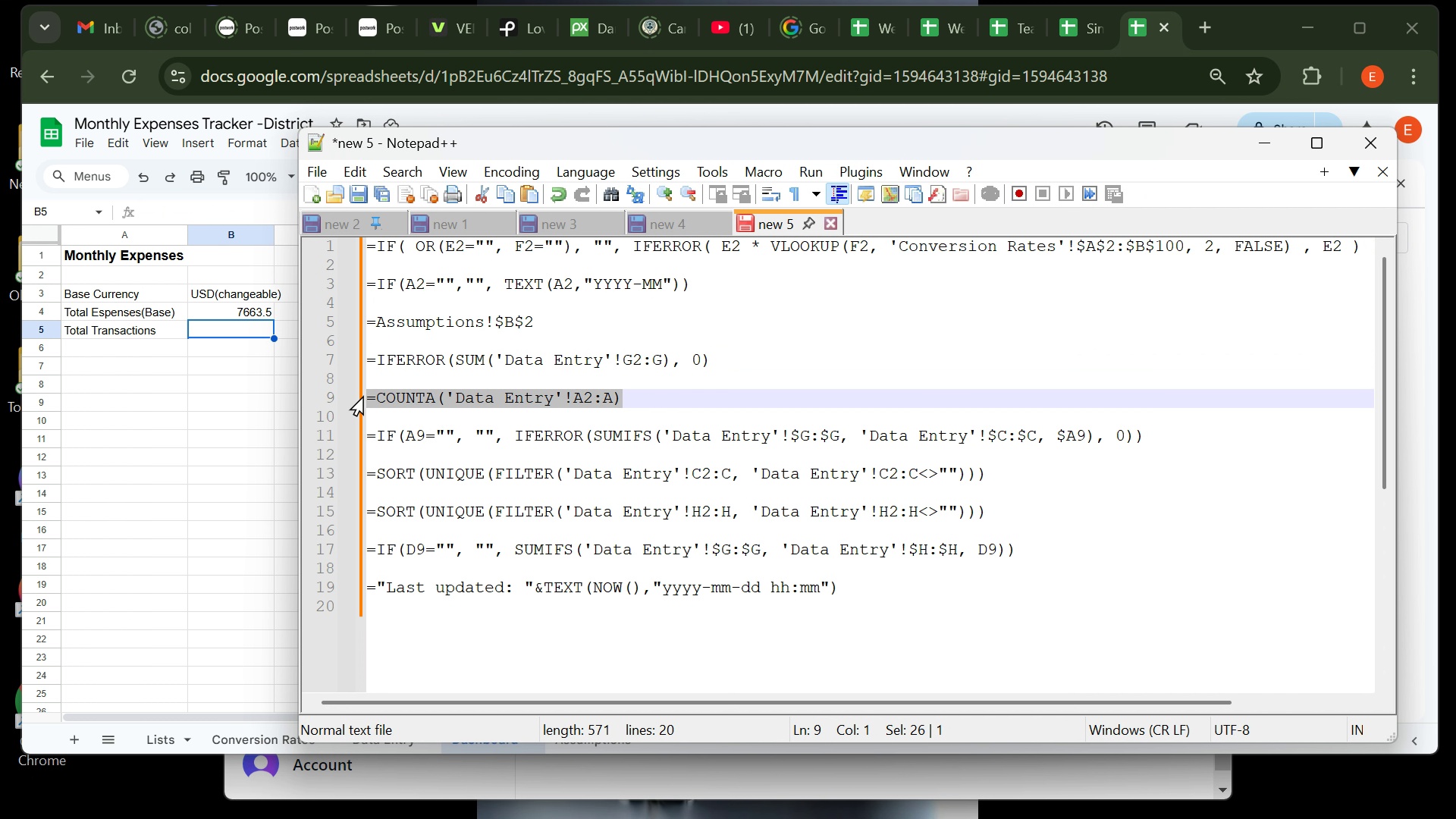 
key(Control+C)
 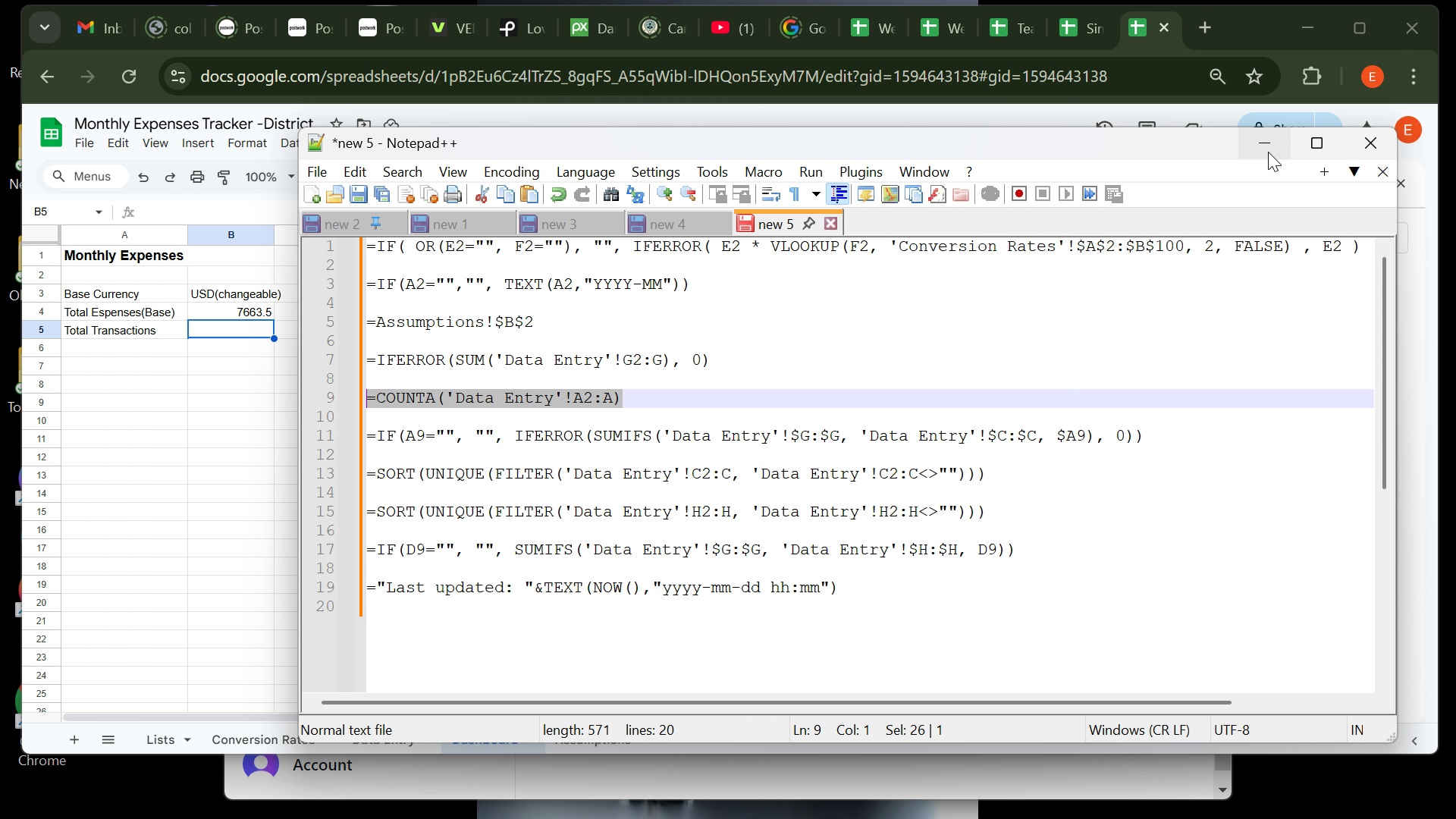 
left_click([1266, 152])
 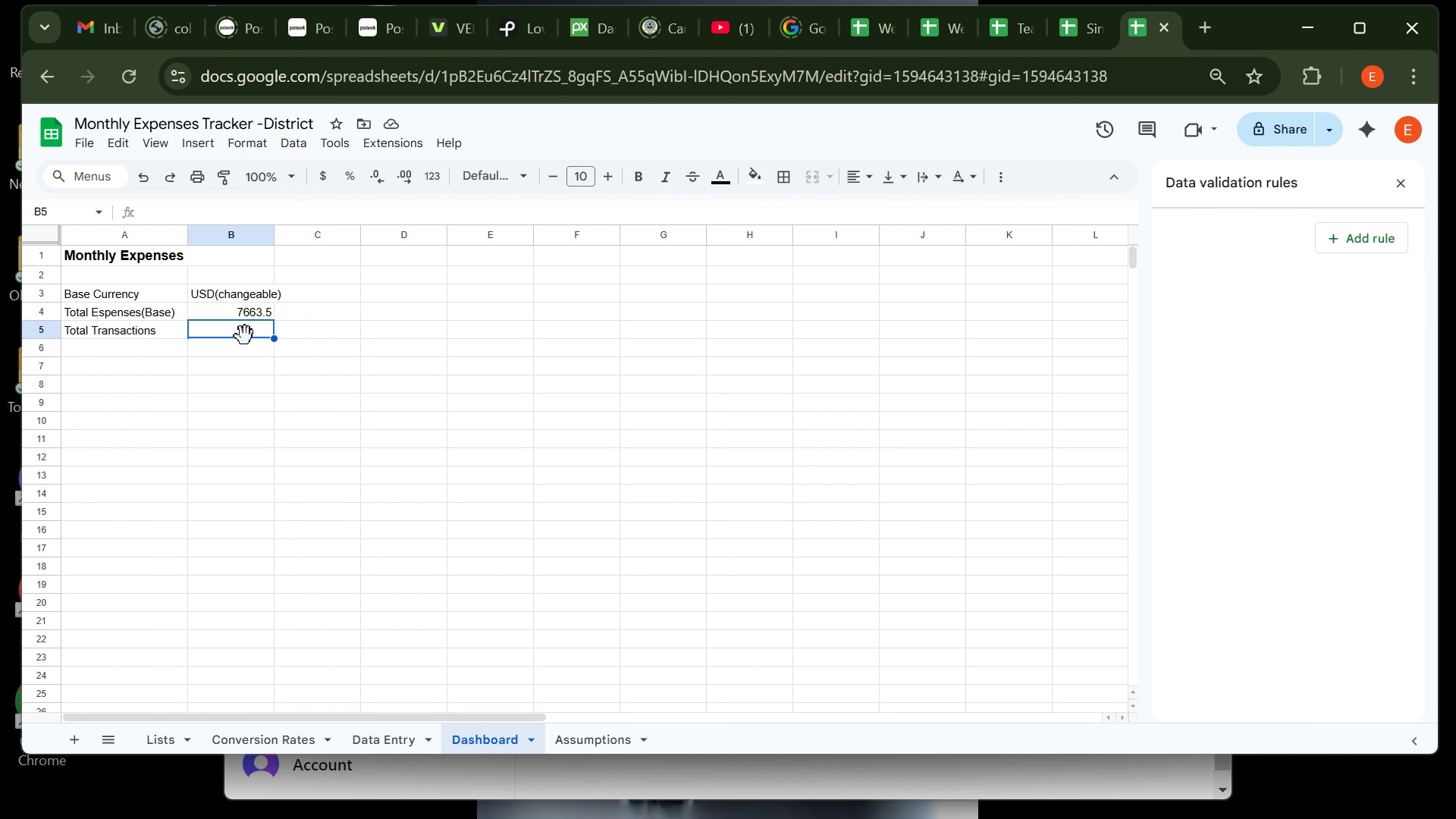 
key(Control+V)
 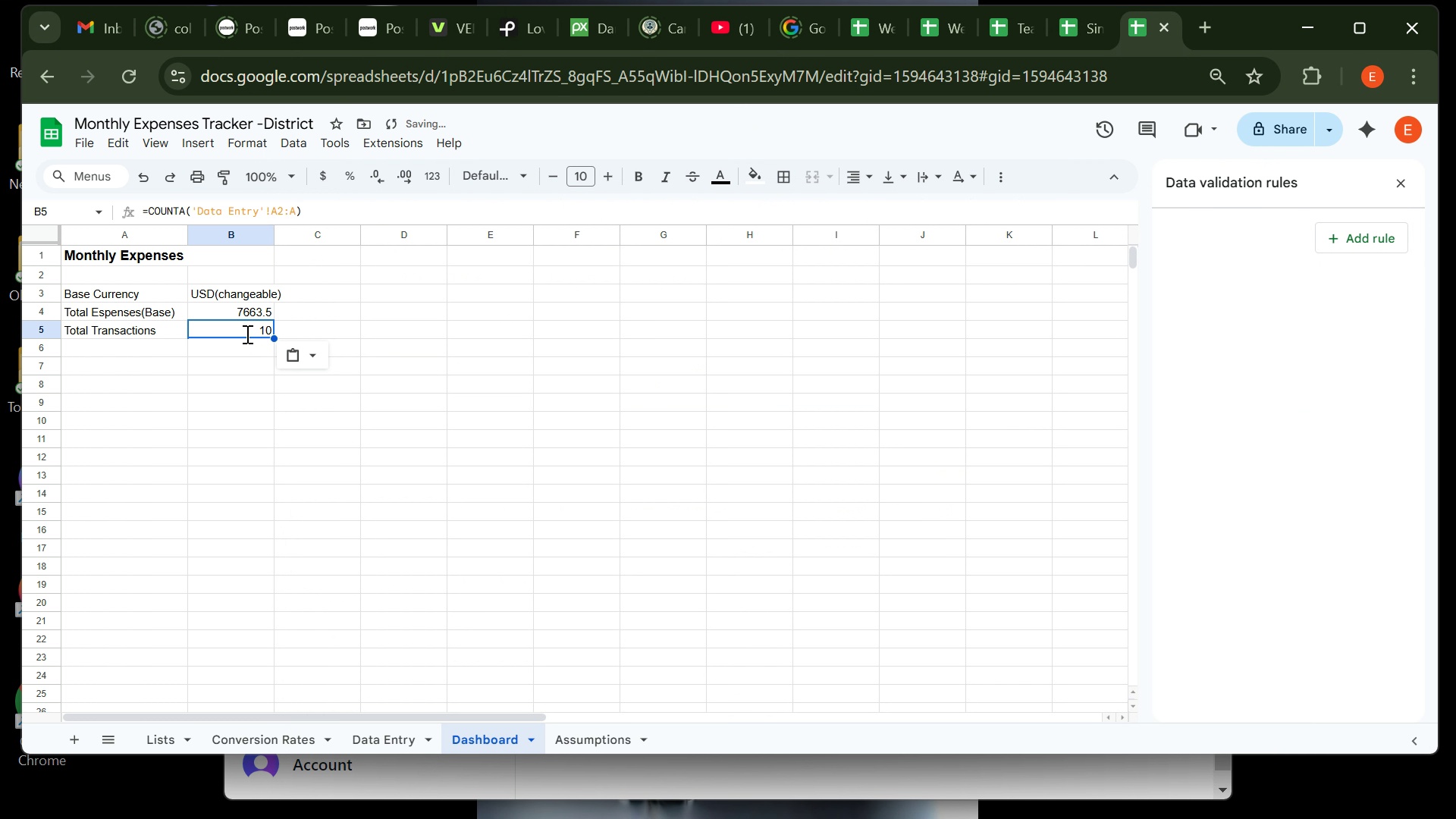 
key(Enter)
 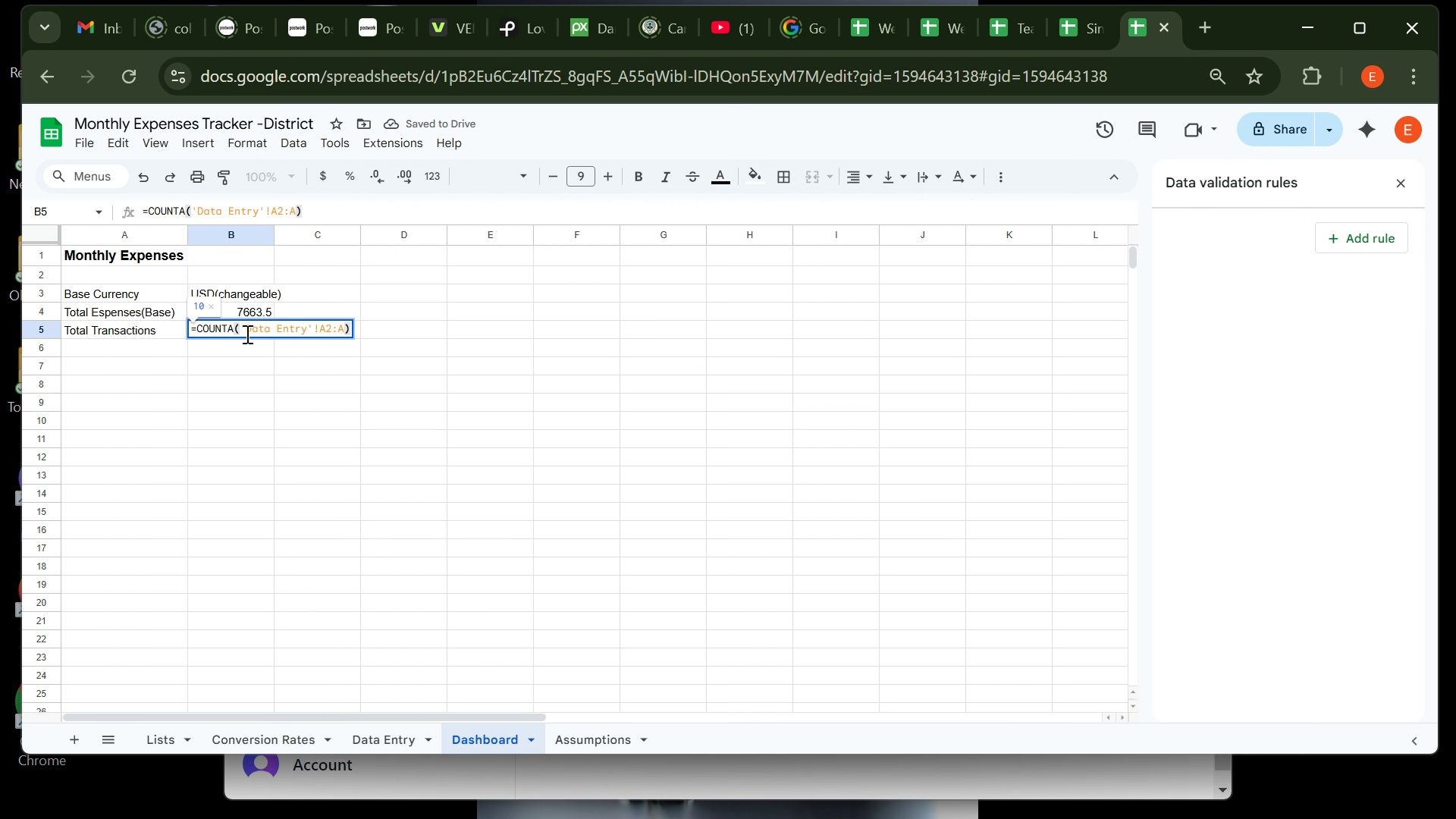 
key(Enter)
 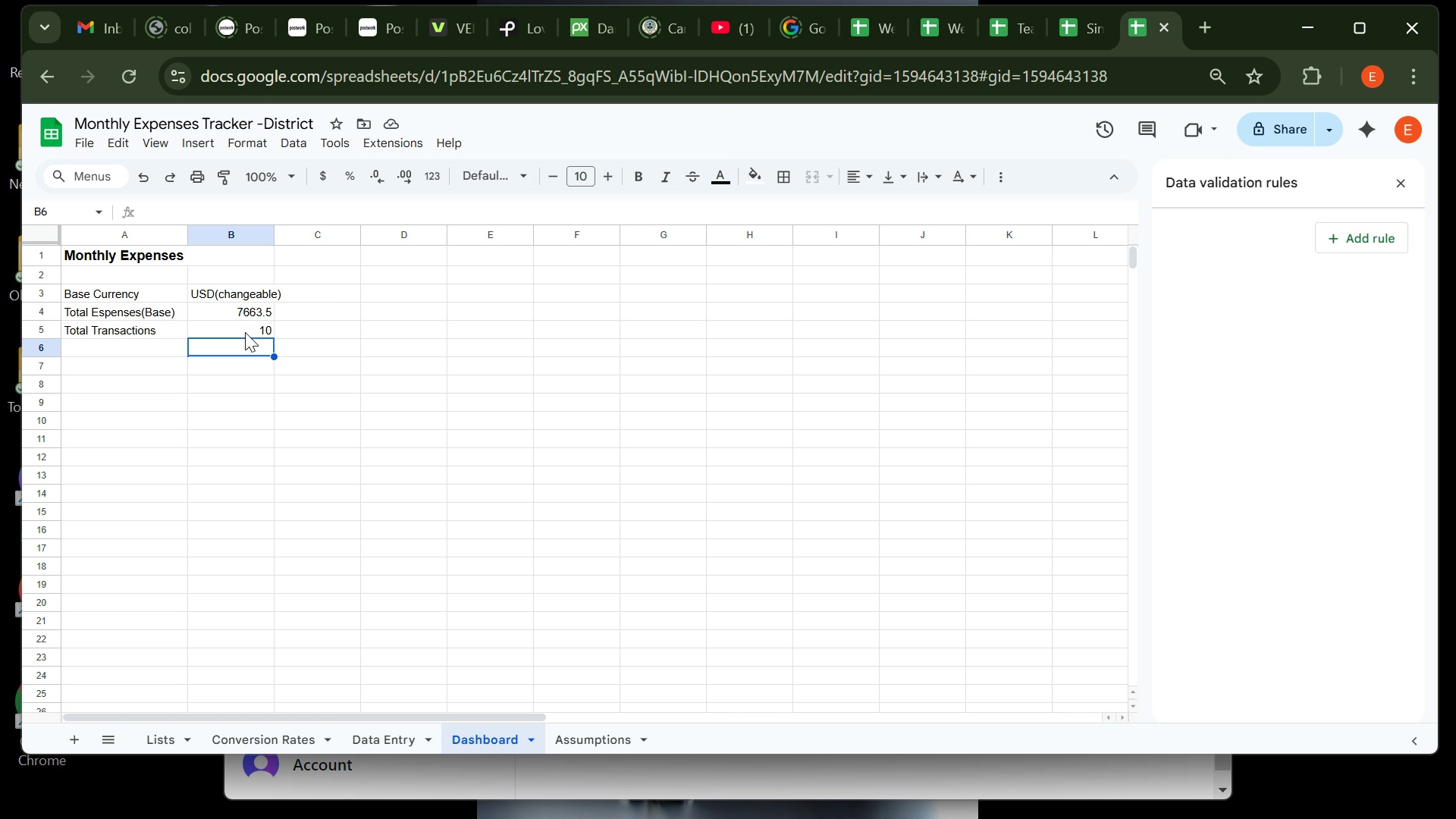 
wait(14.11)
 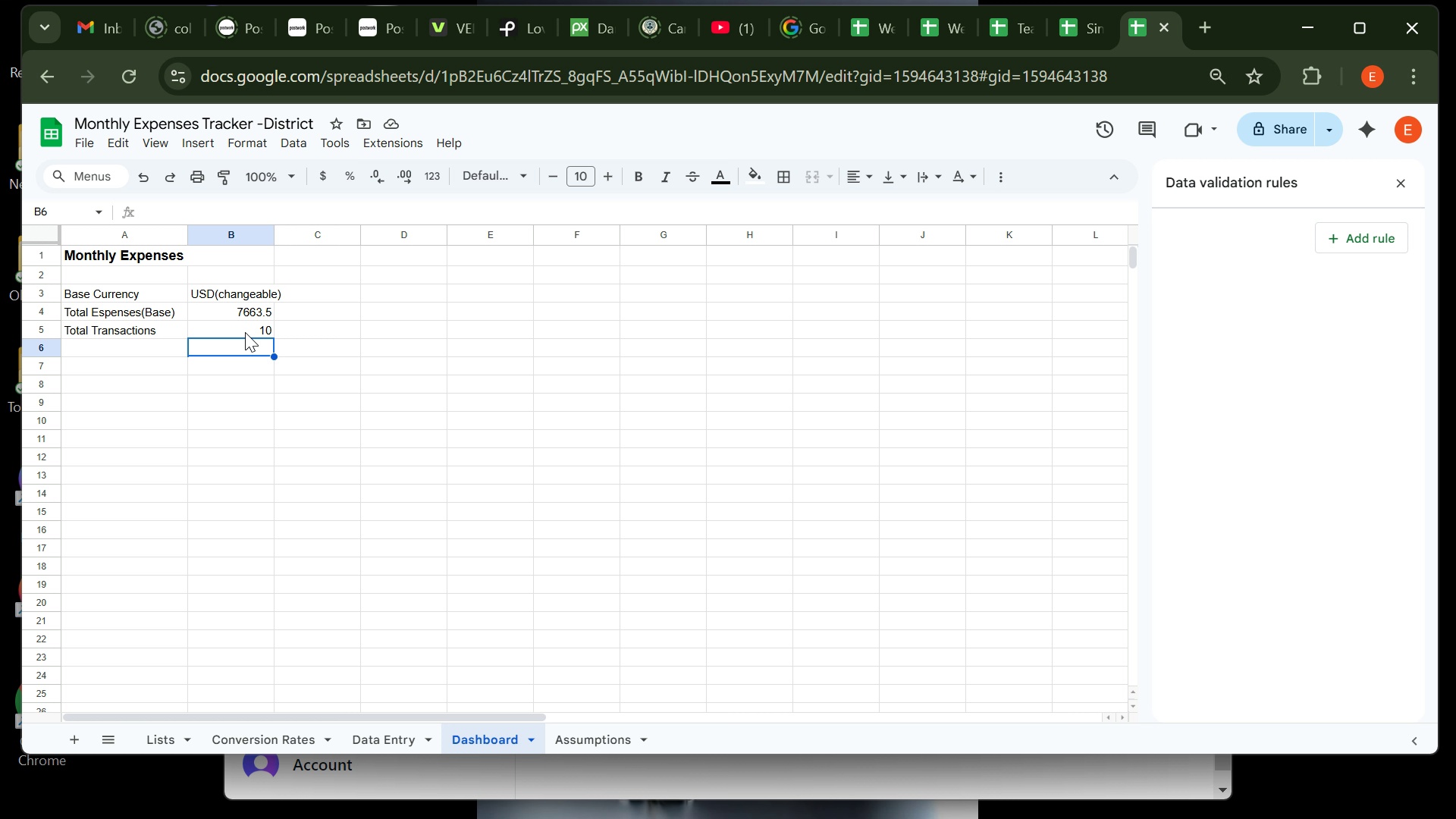 
left_click([245, 316])
 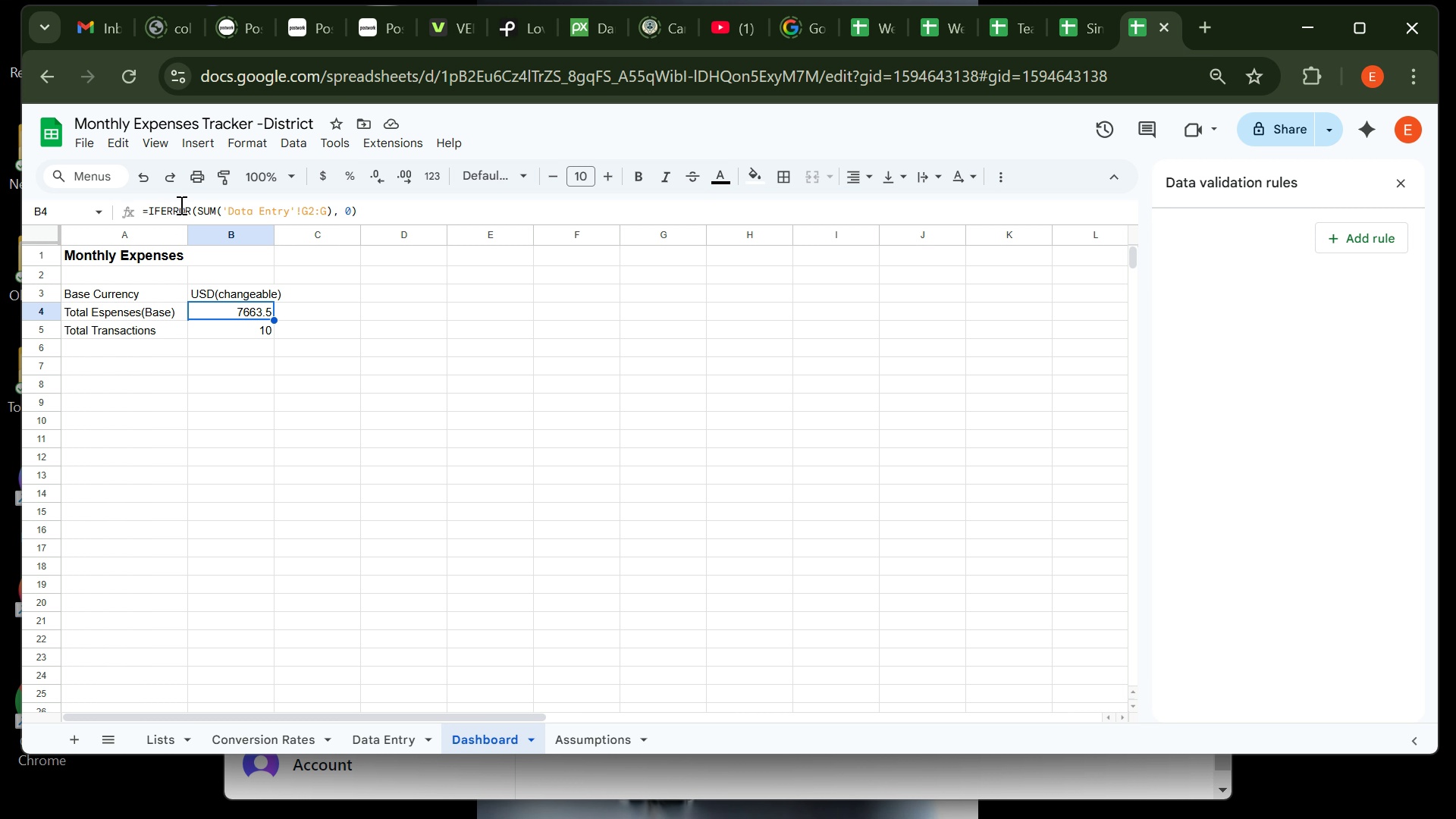 
wait(7.99)
 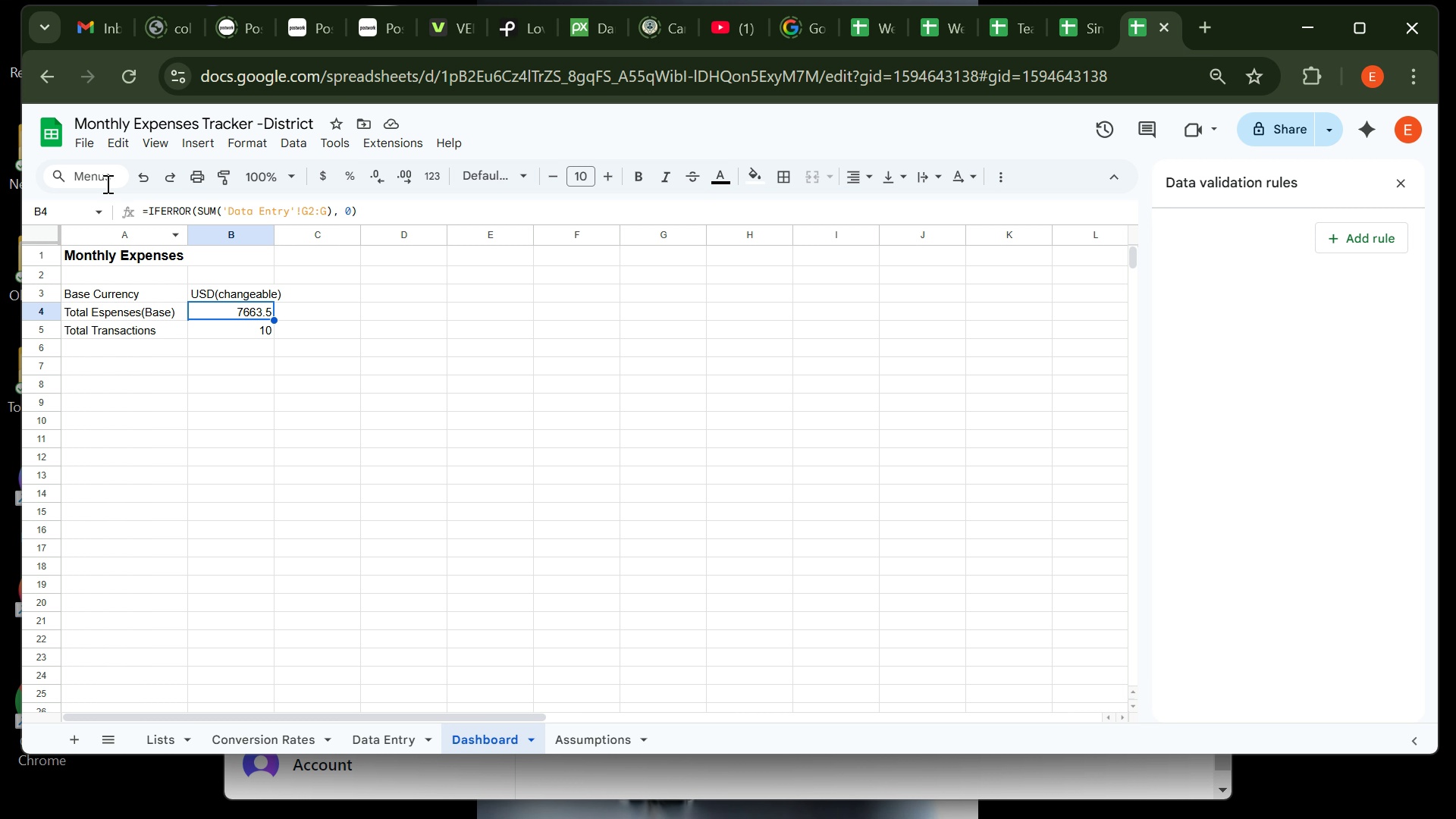 
left_click([263, 150])
 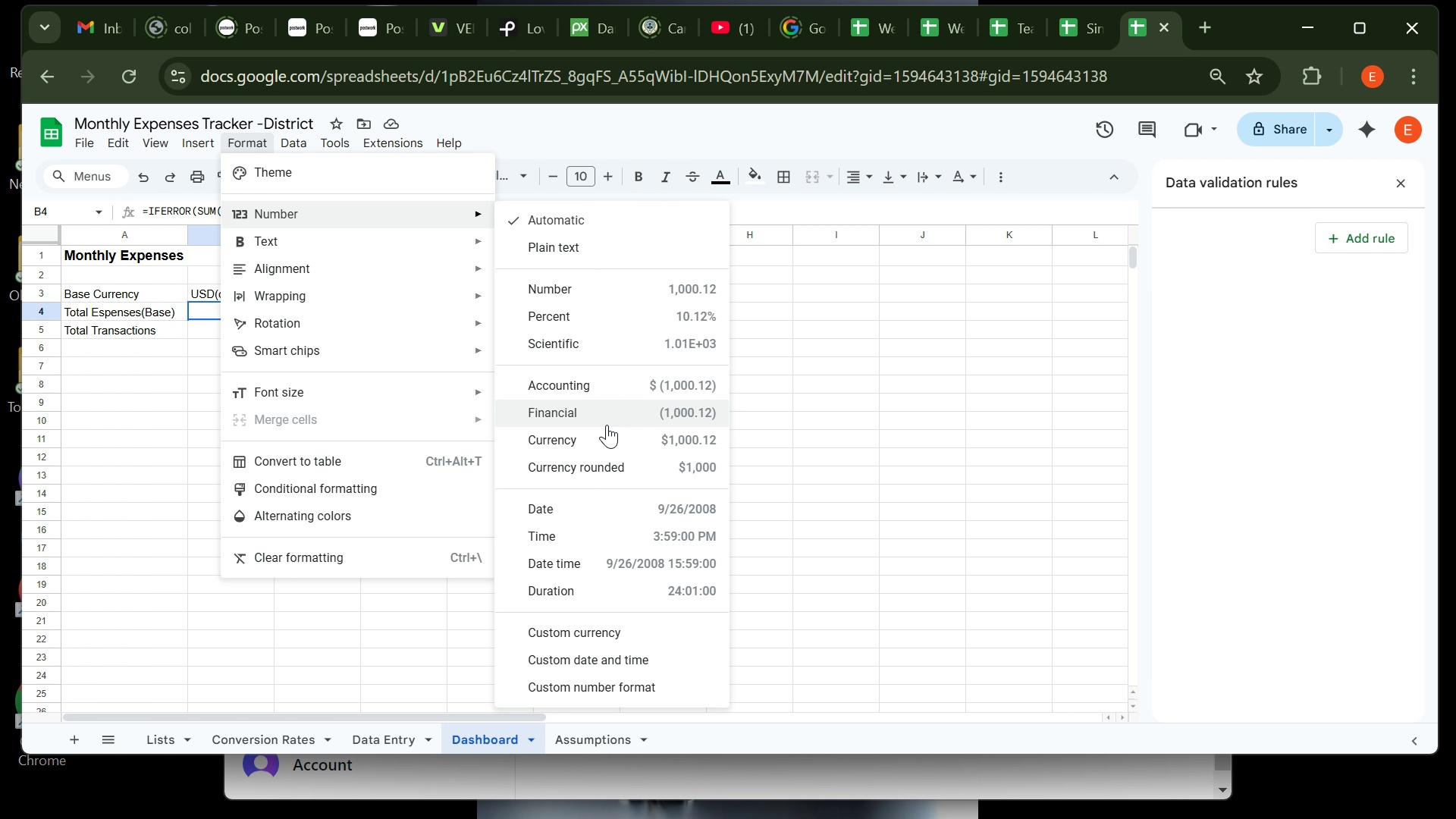 
left_click([604, 430])
 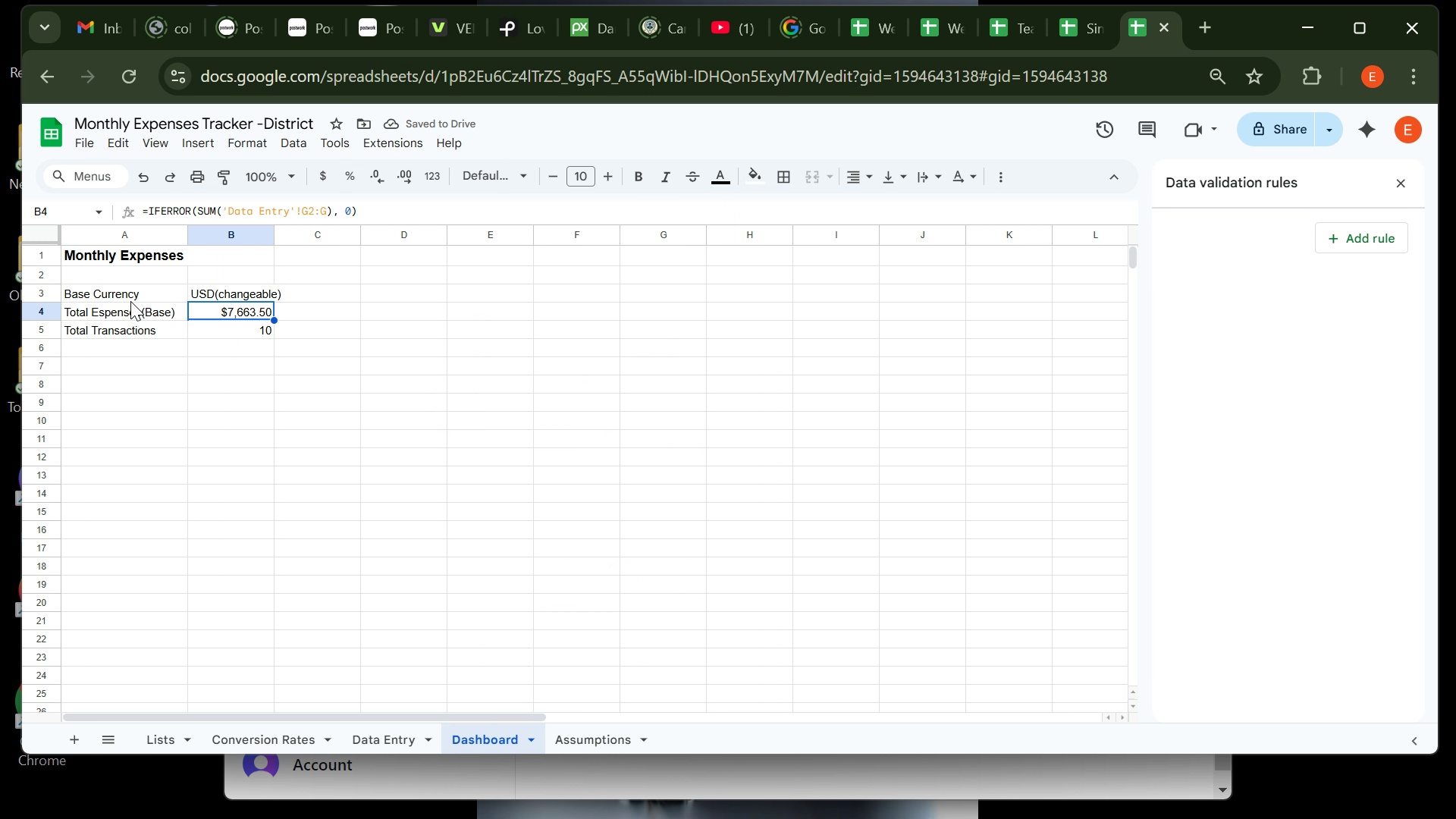 
left_click([130, 293])
 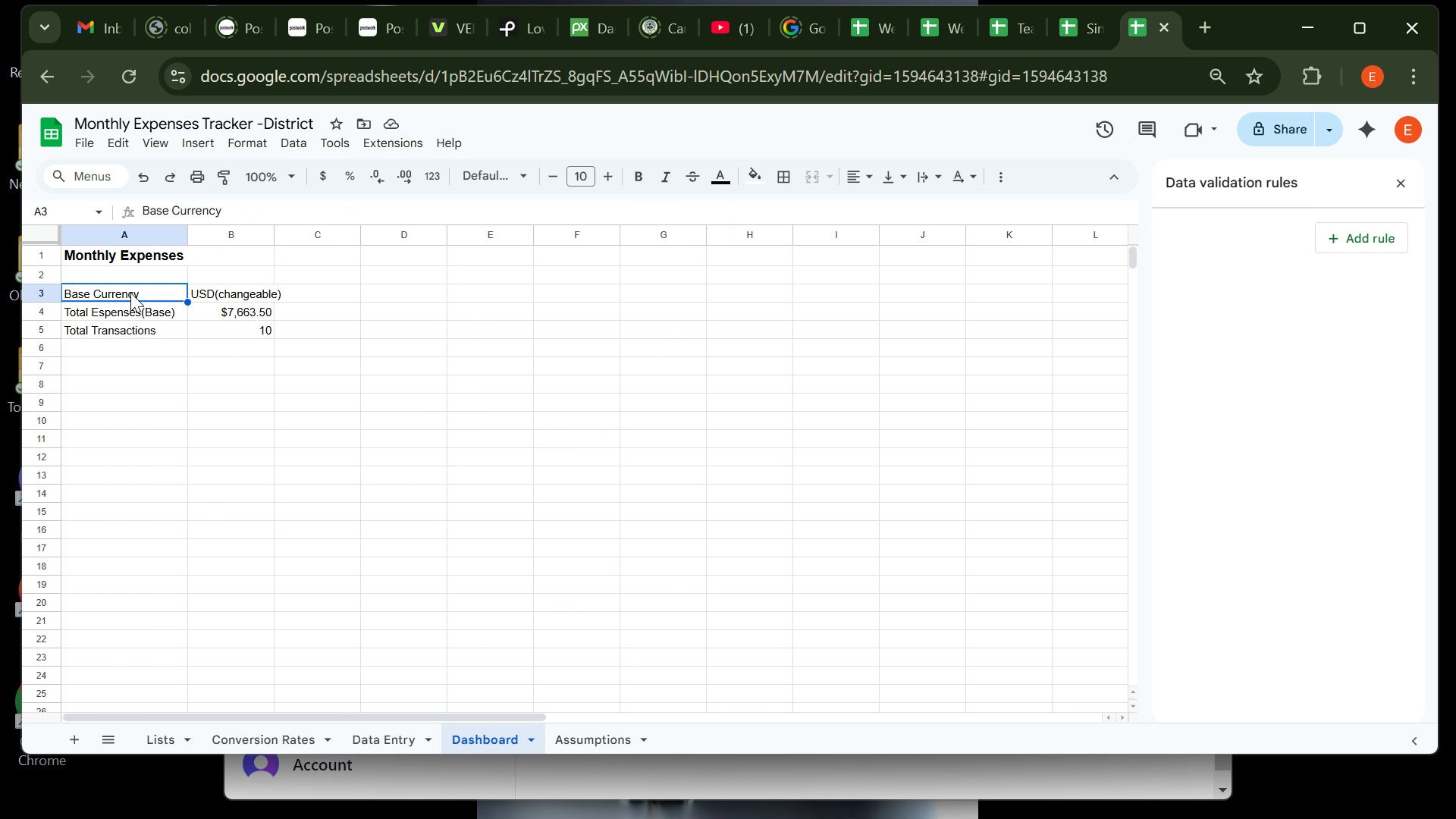 
left_click_drag(start_coordinate=[130, 293], to_coordinate=[160, 331])
 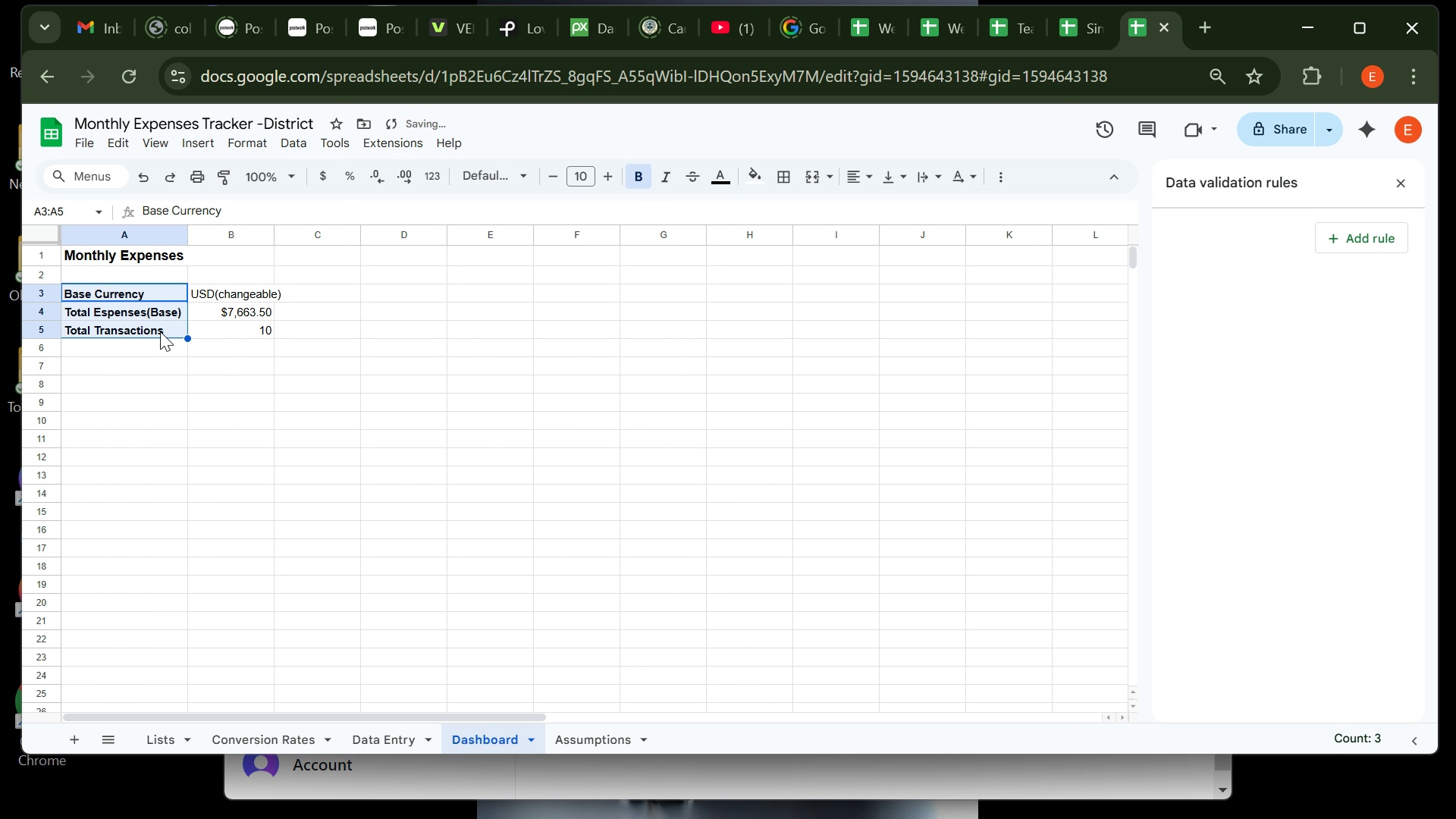 
key(Control+B)
 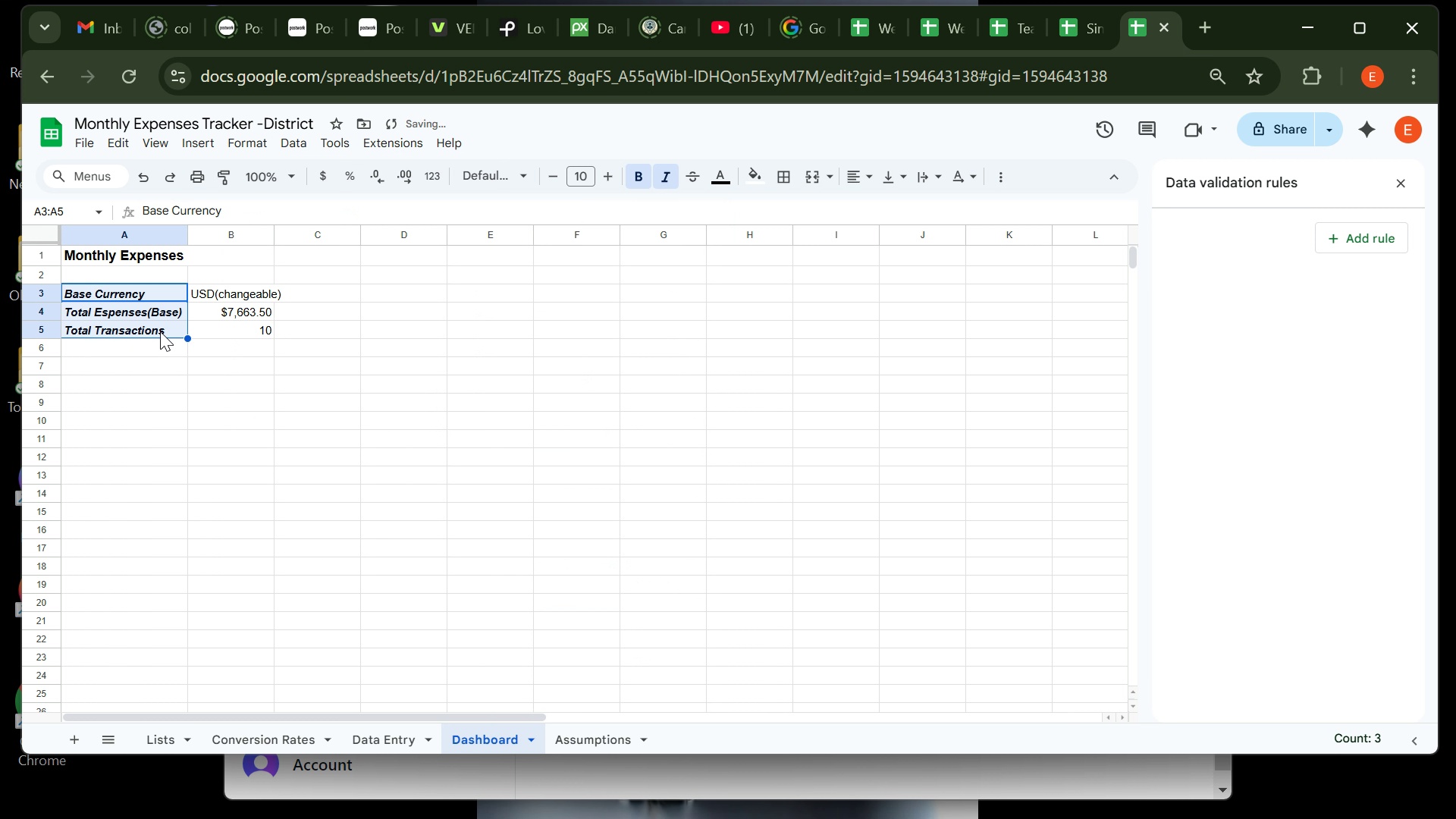 
key(Control+I)
 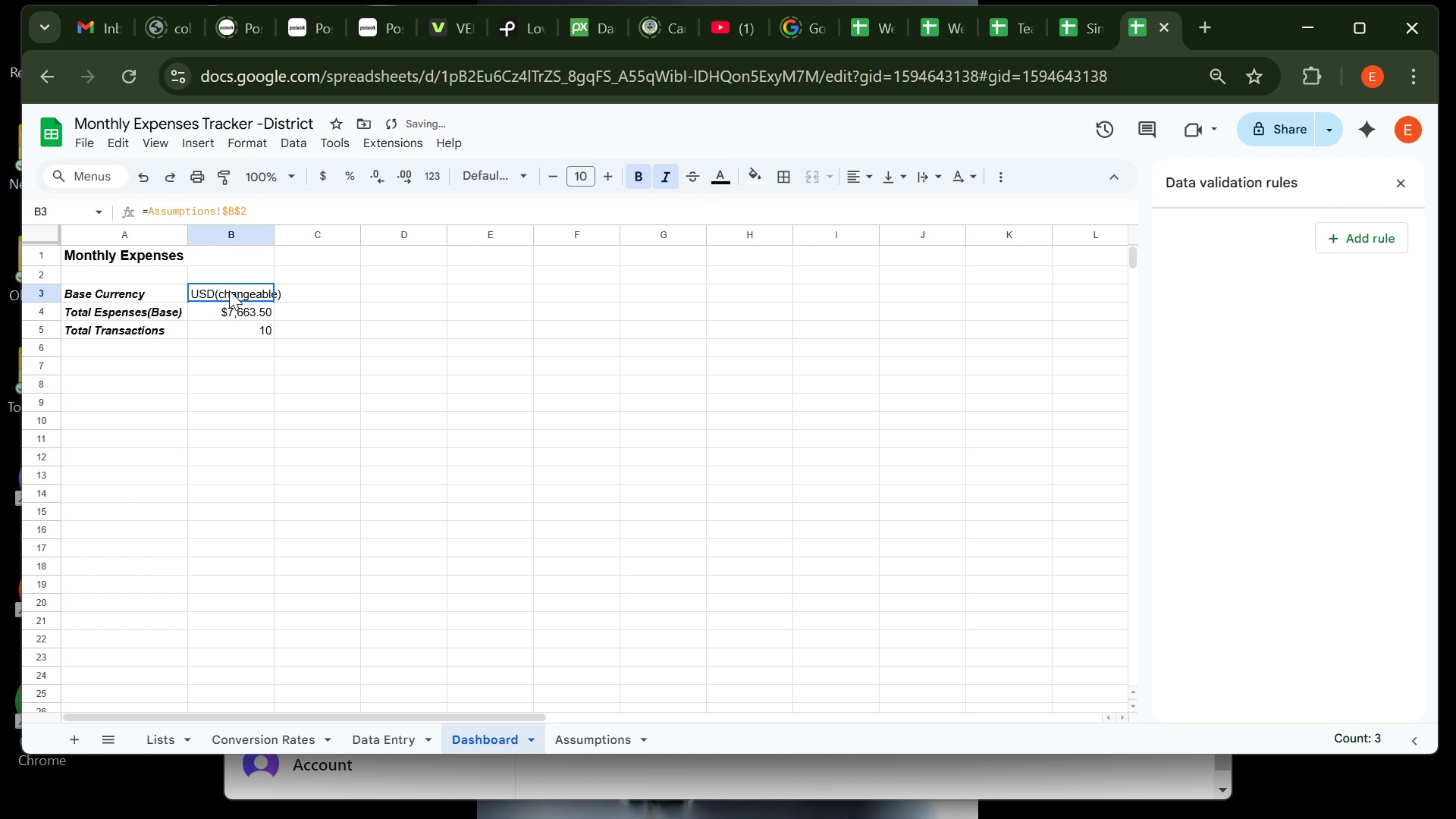 
left_click([229, 290])
 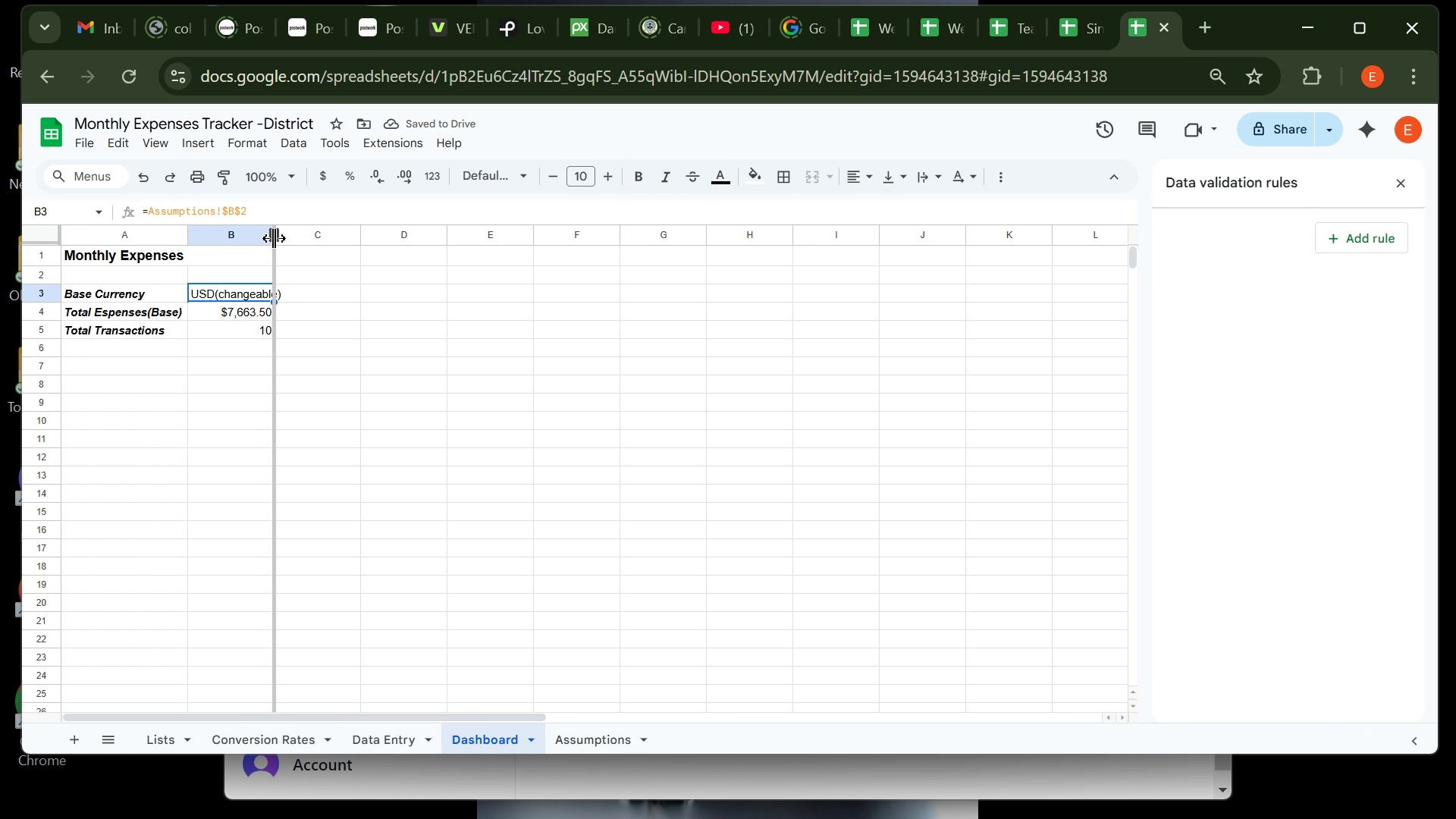 
double_click([274, 238])
 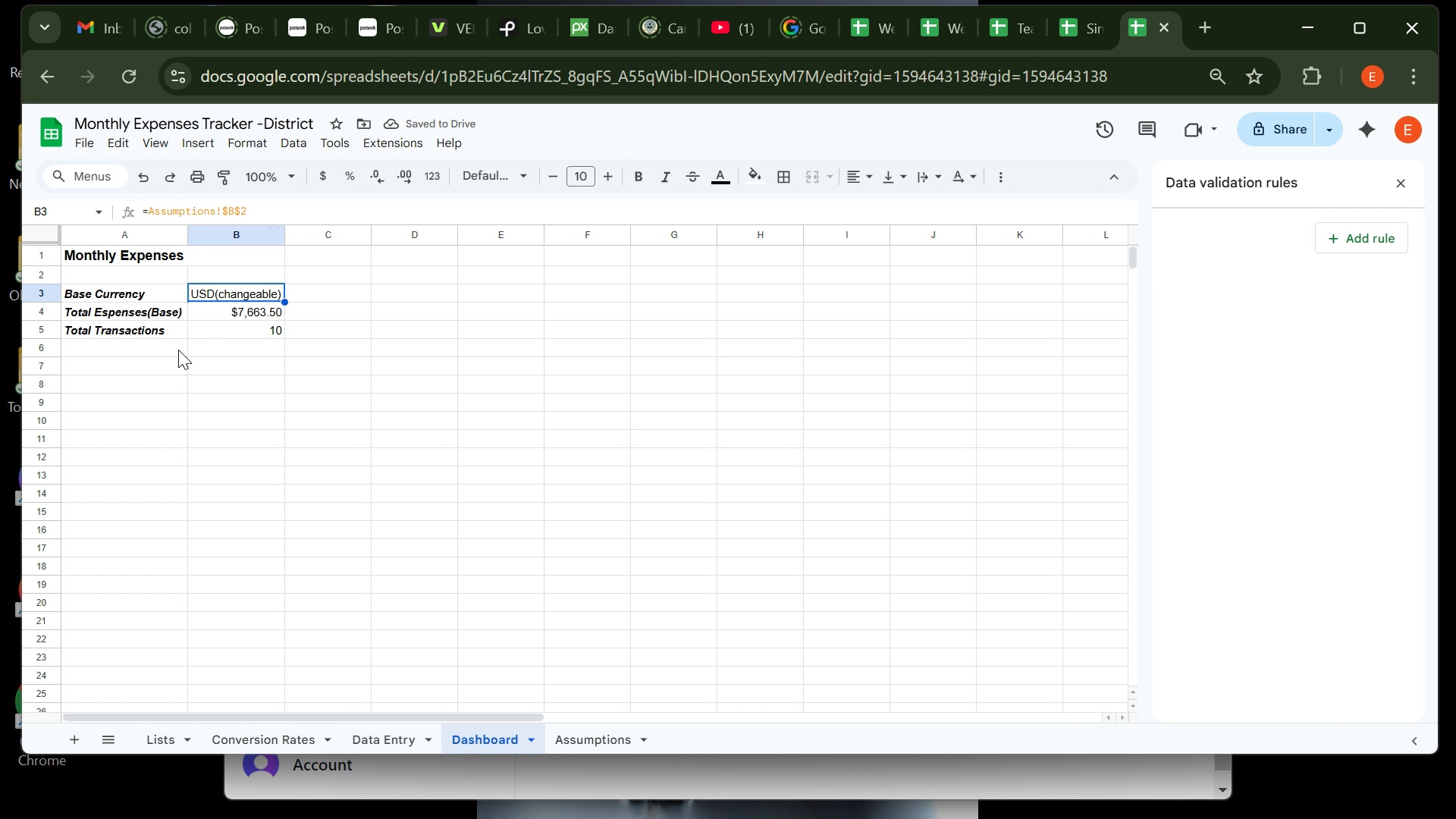 
wait(5.18)
 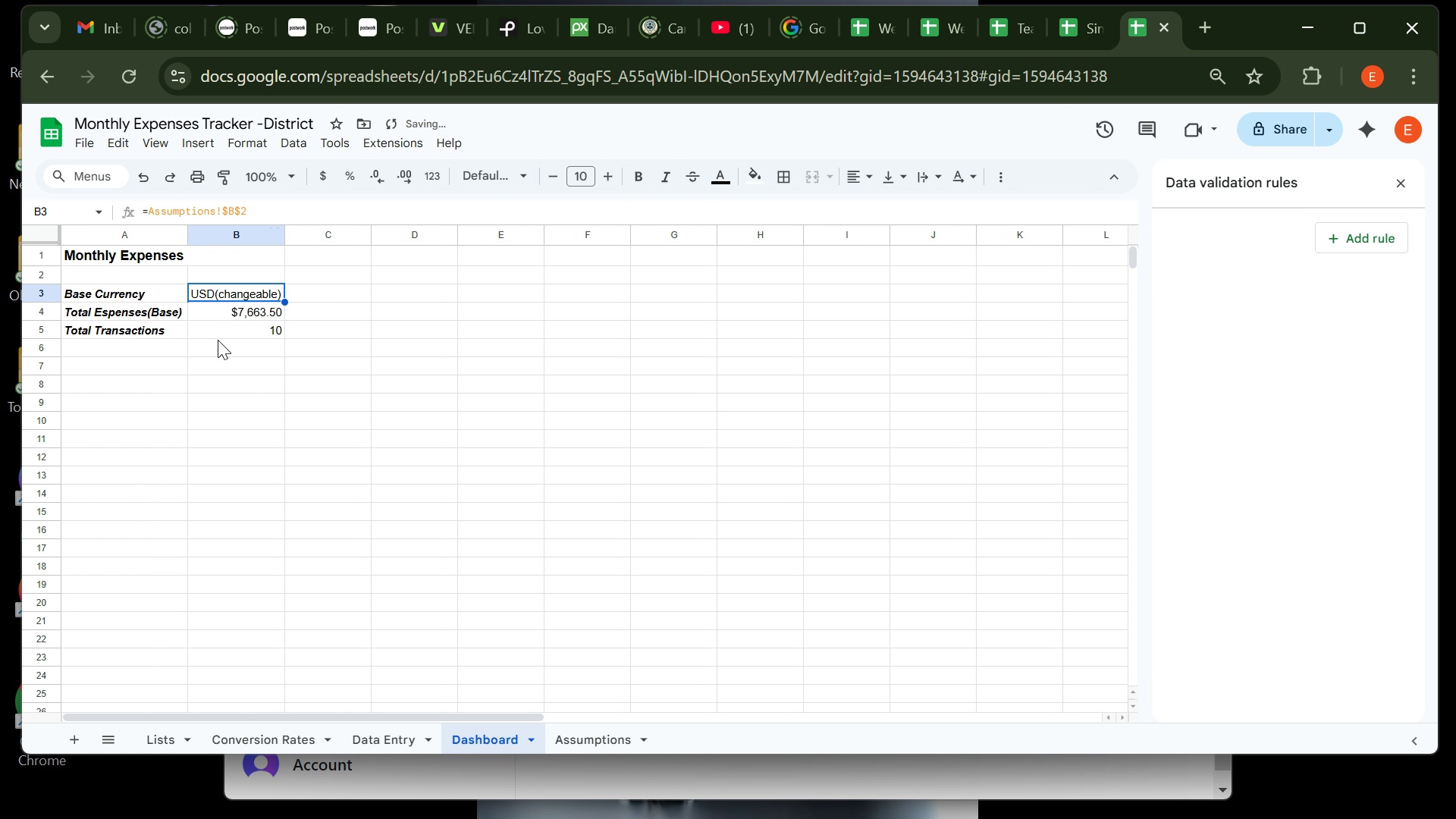 
left_click([149, 349])
 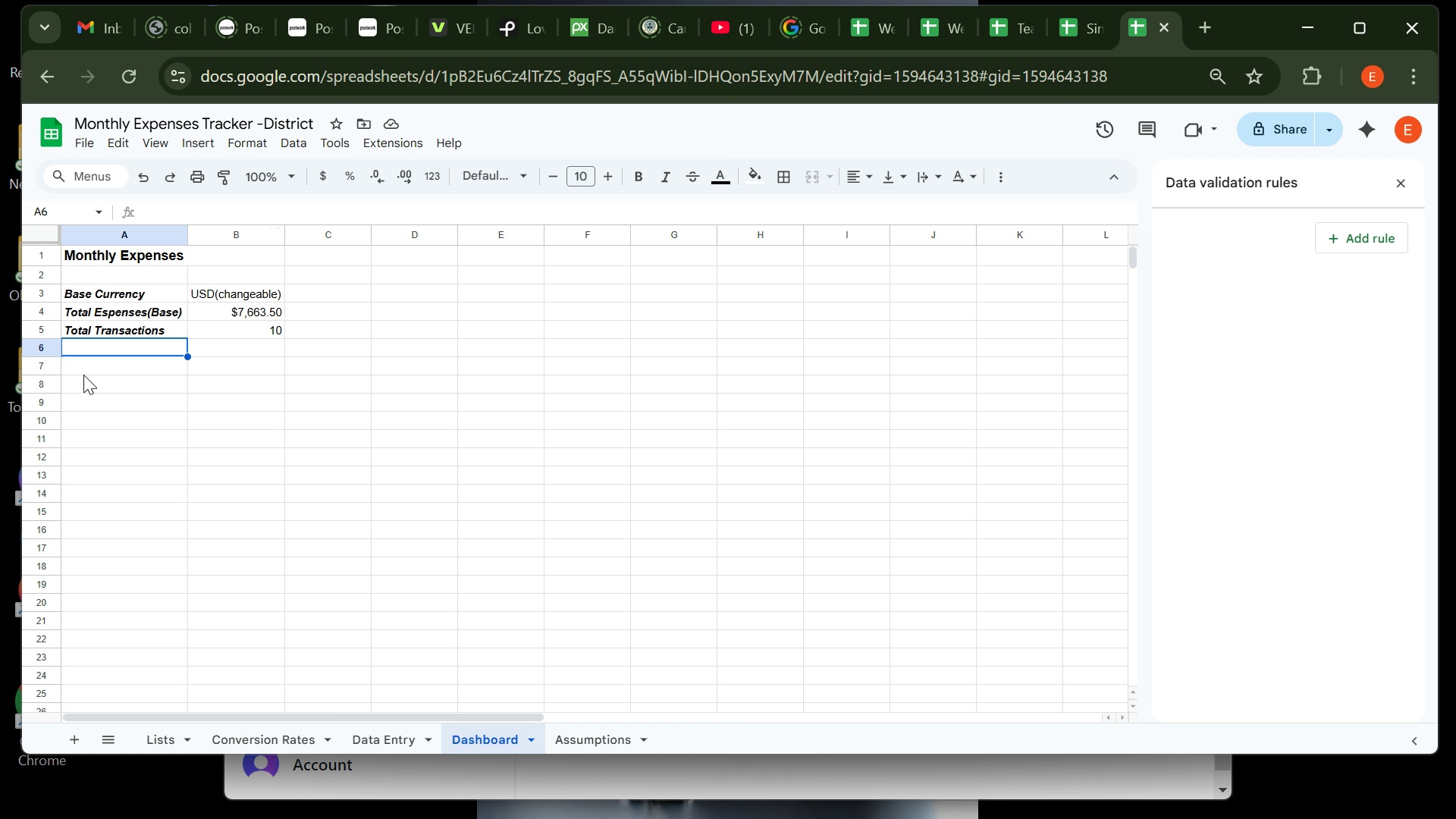 
wait(31.64)
 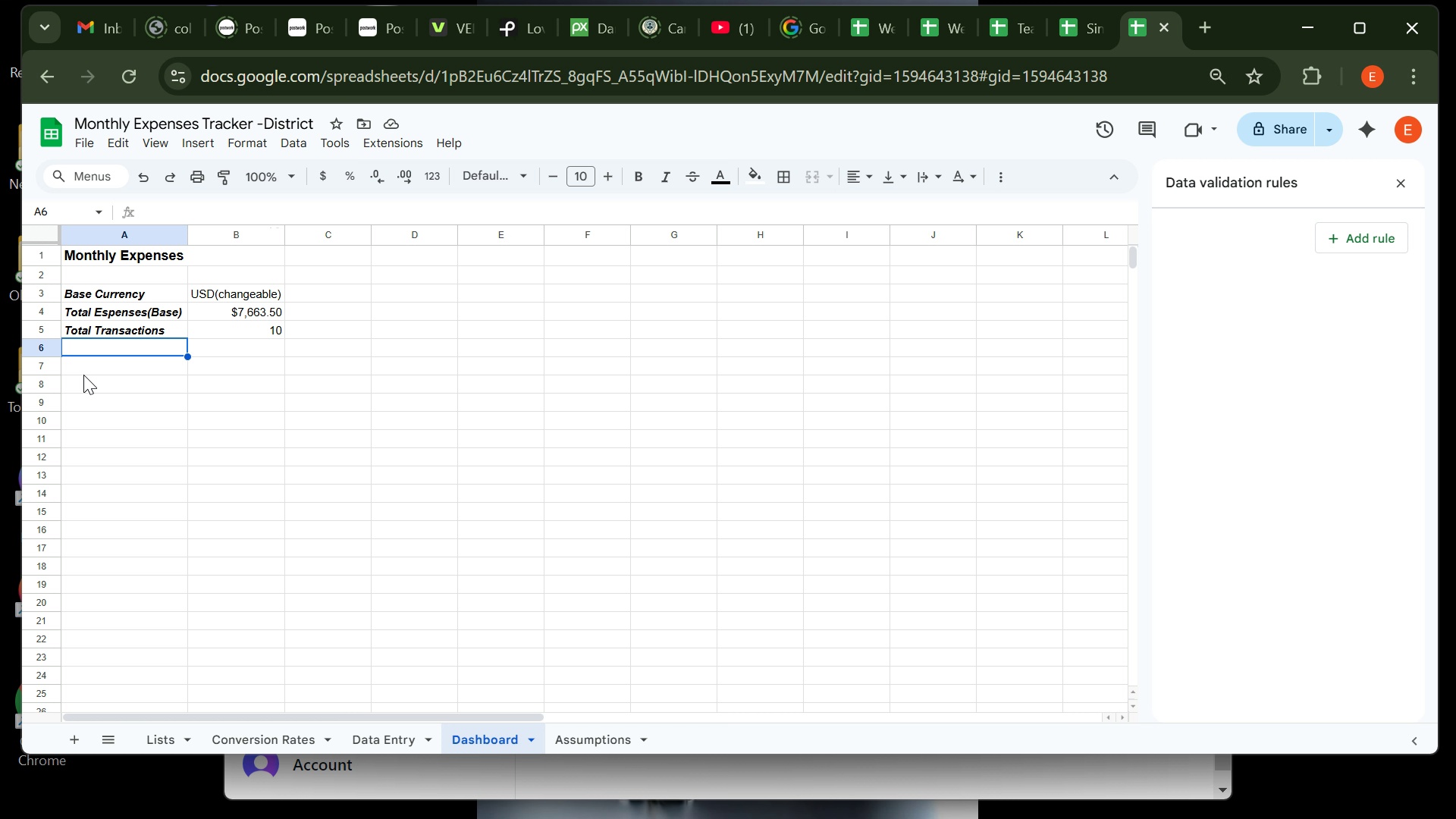 
left_click([99, 386])
 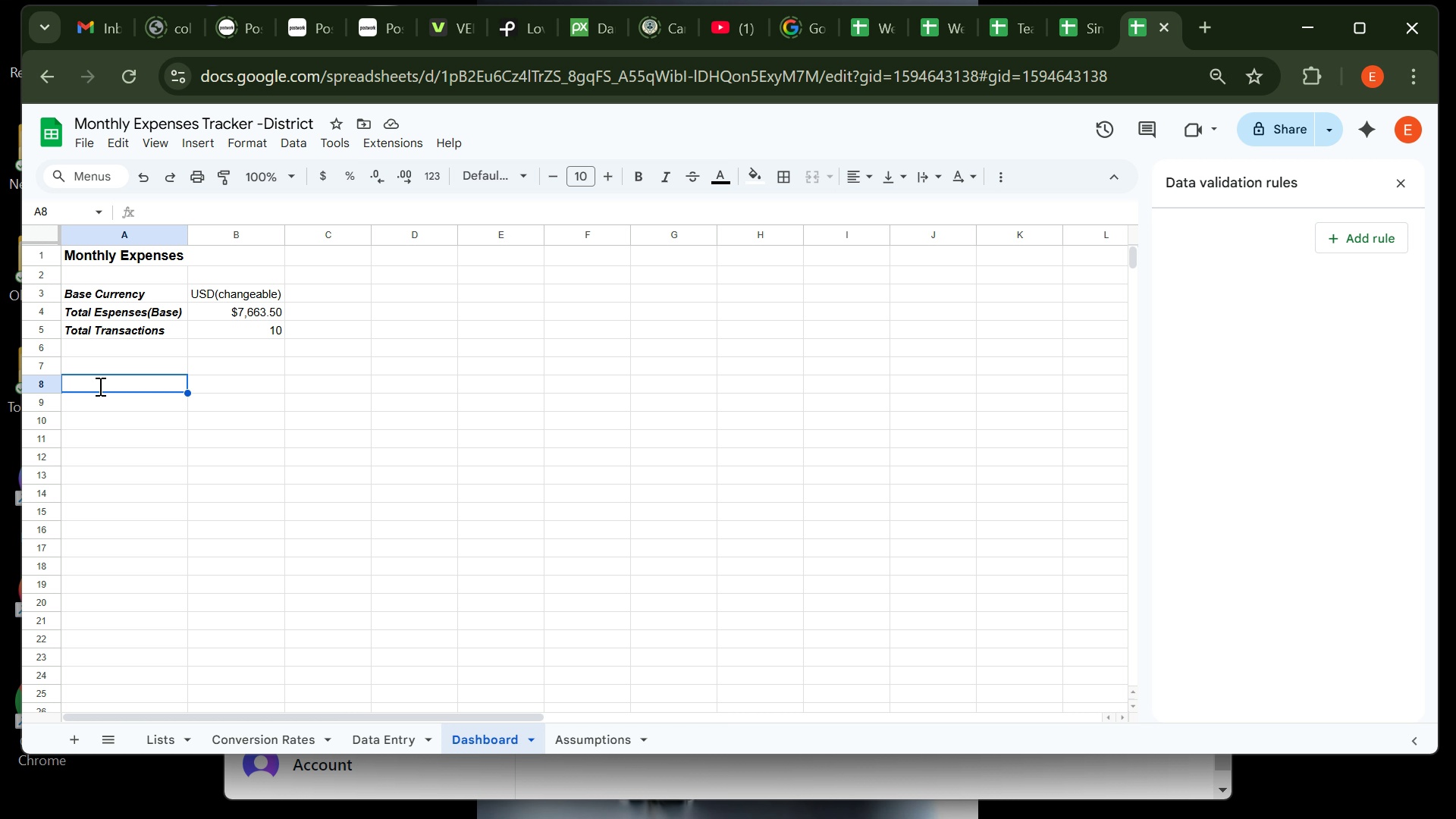 
type(Category)
key(Tab)
 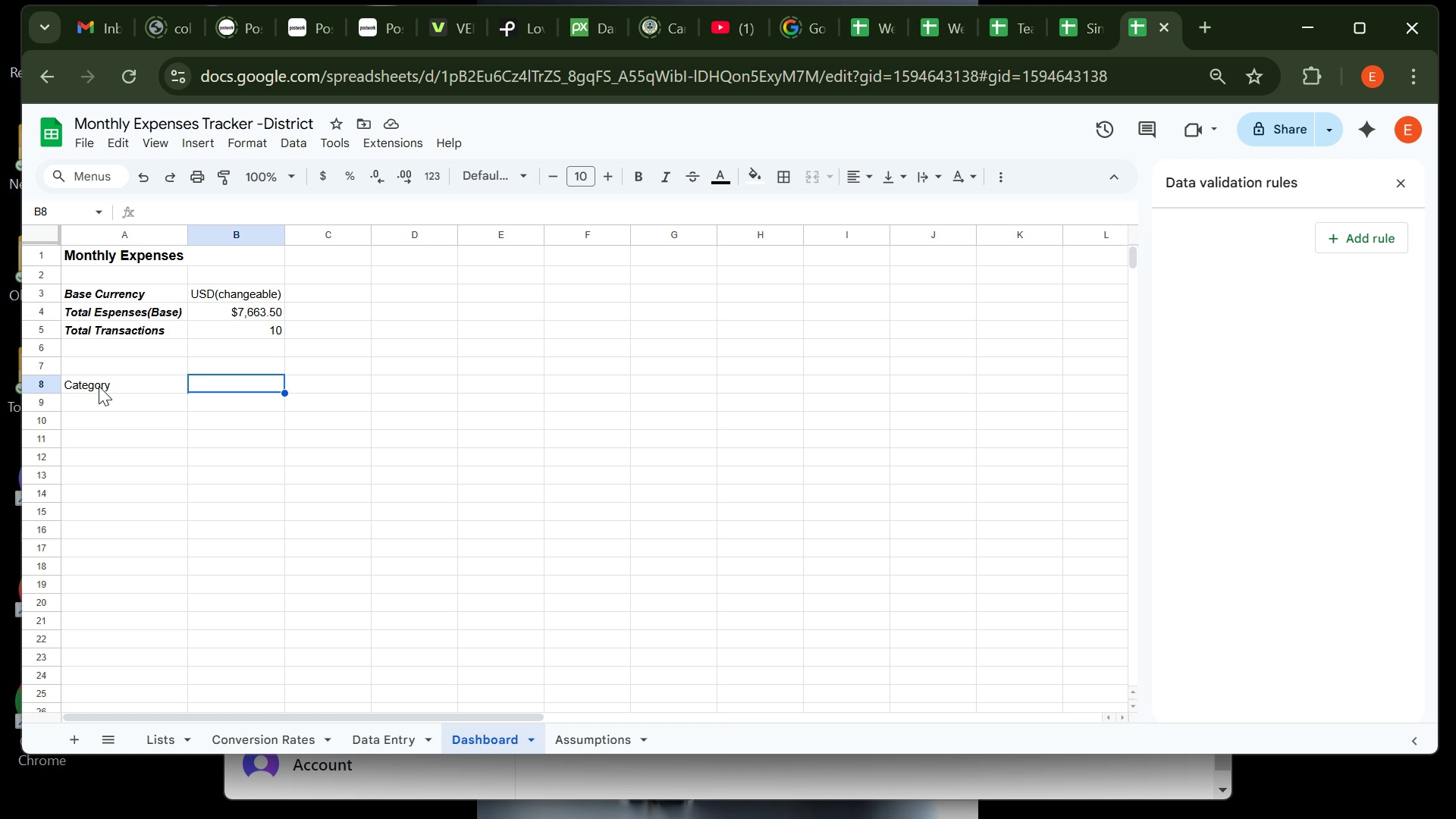 
wait(5.29)
 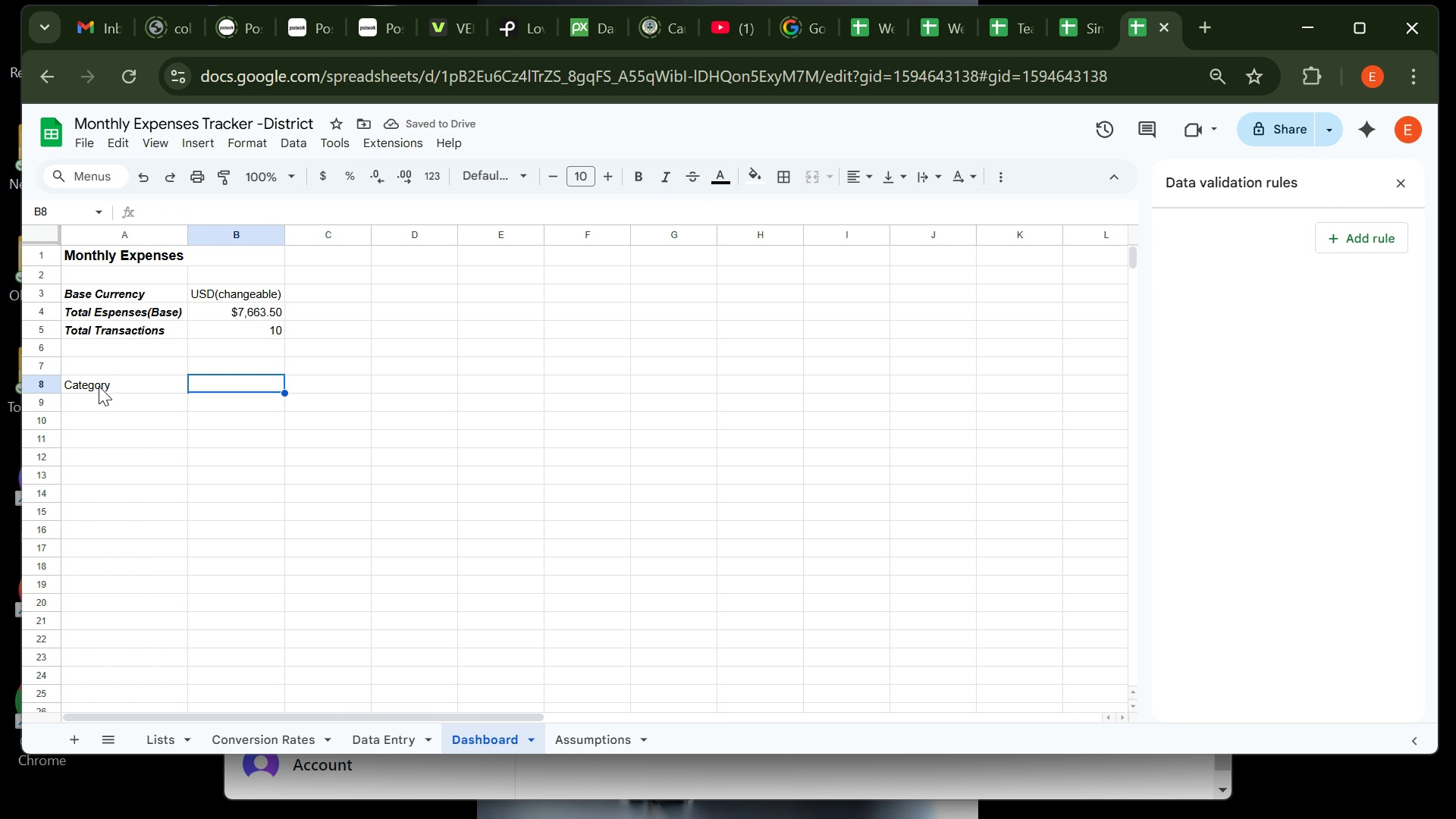 
type(Total(Base))
 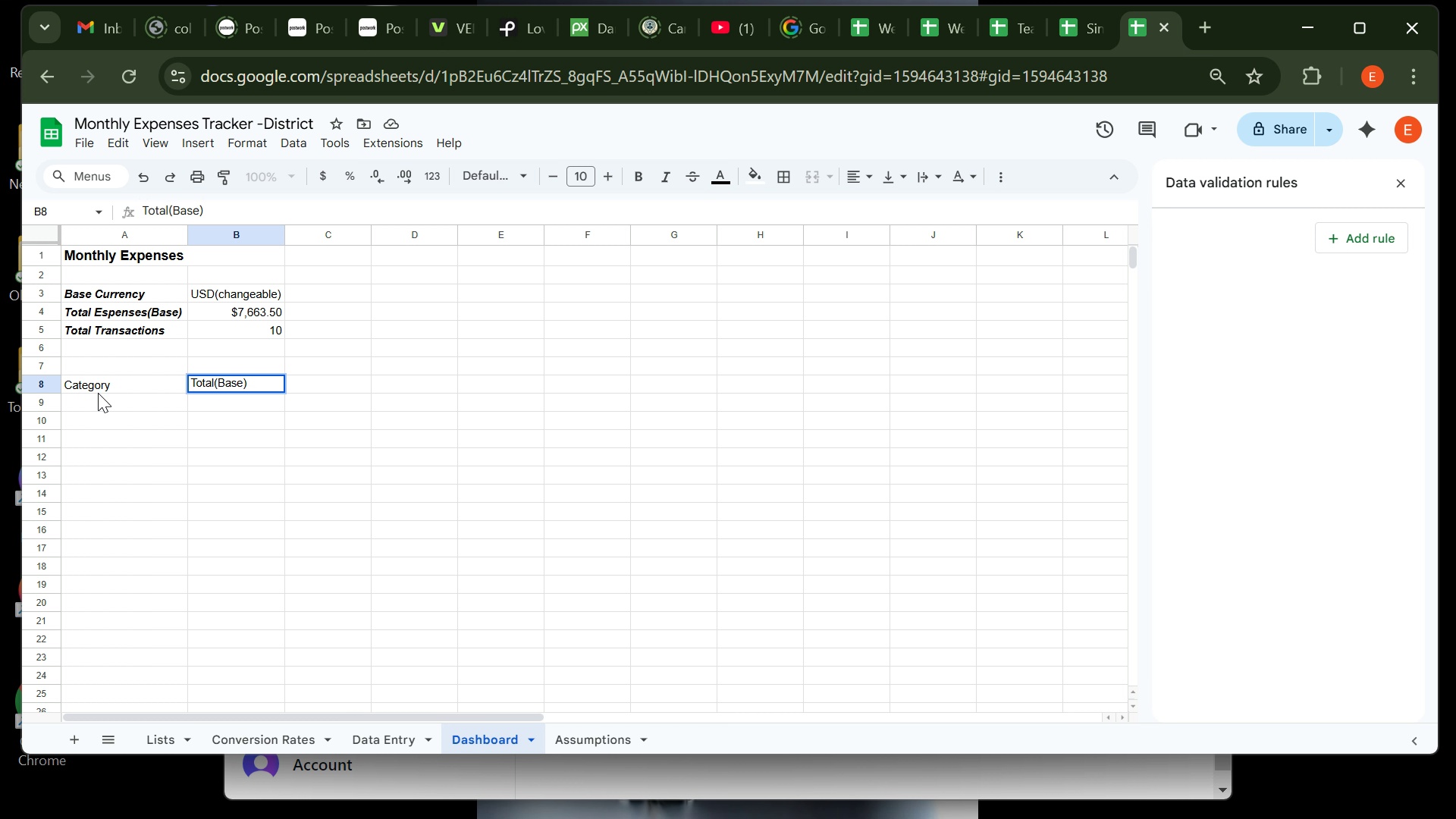 
left_click([98, 402])
 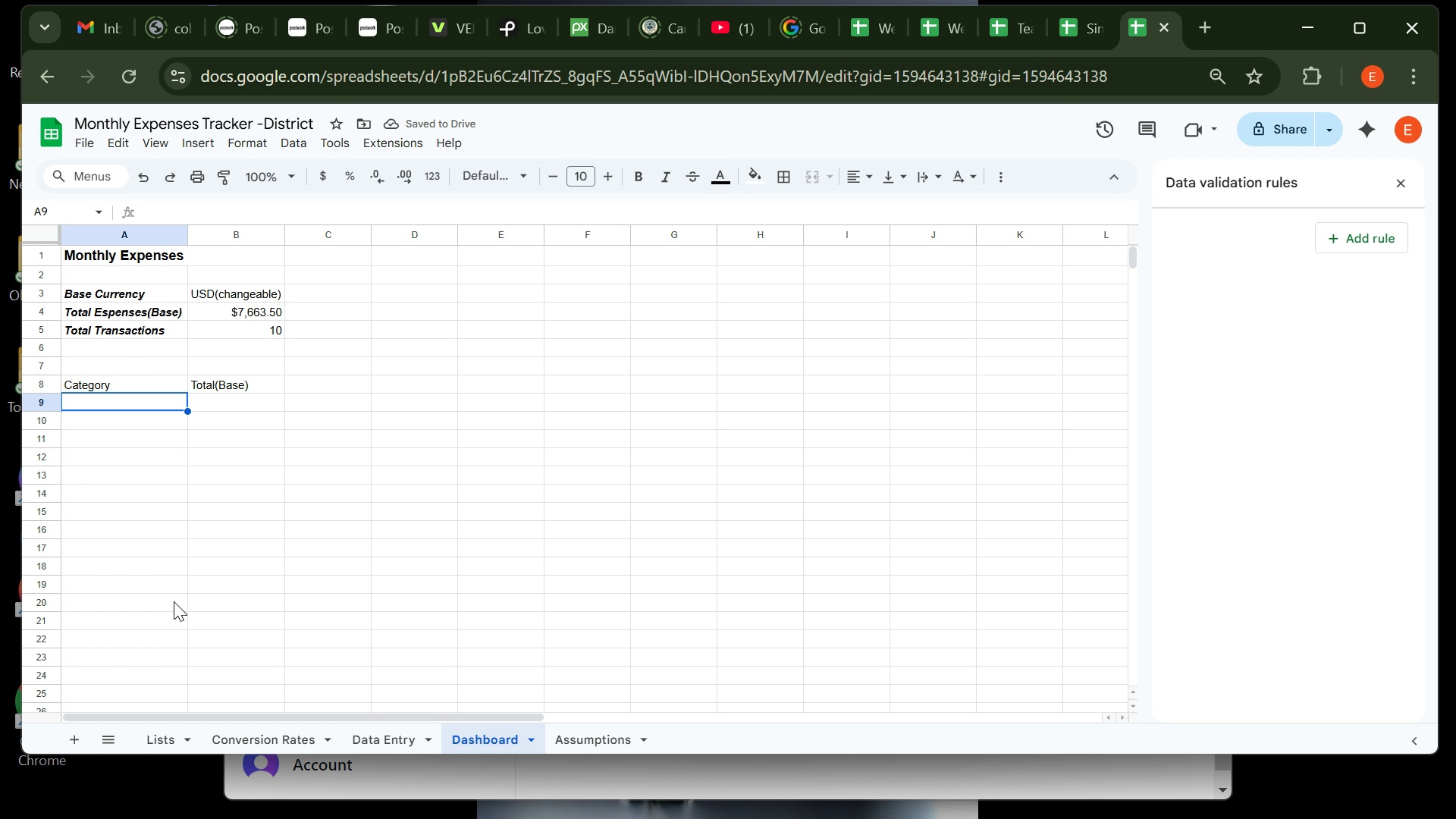 
wait(5.24)
 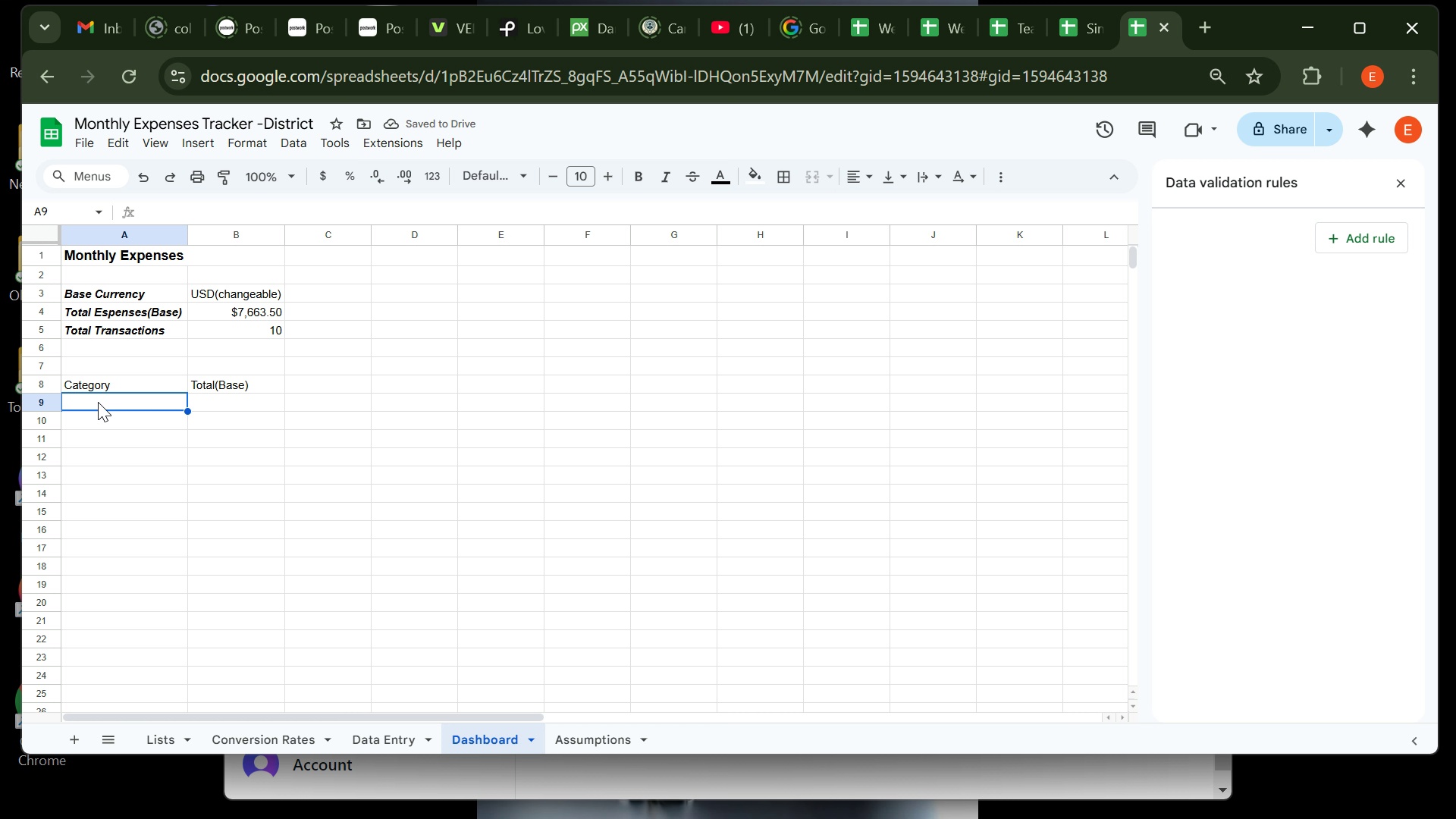 
left_click([165, 748])
 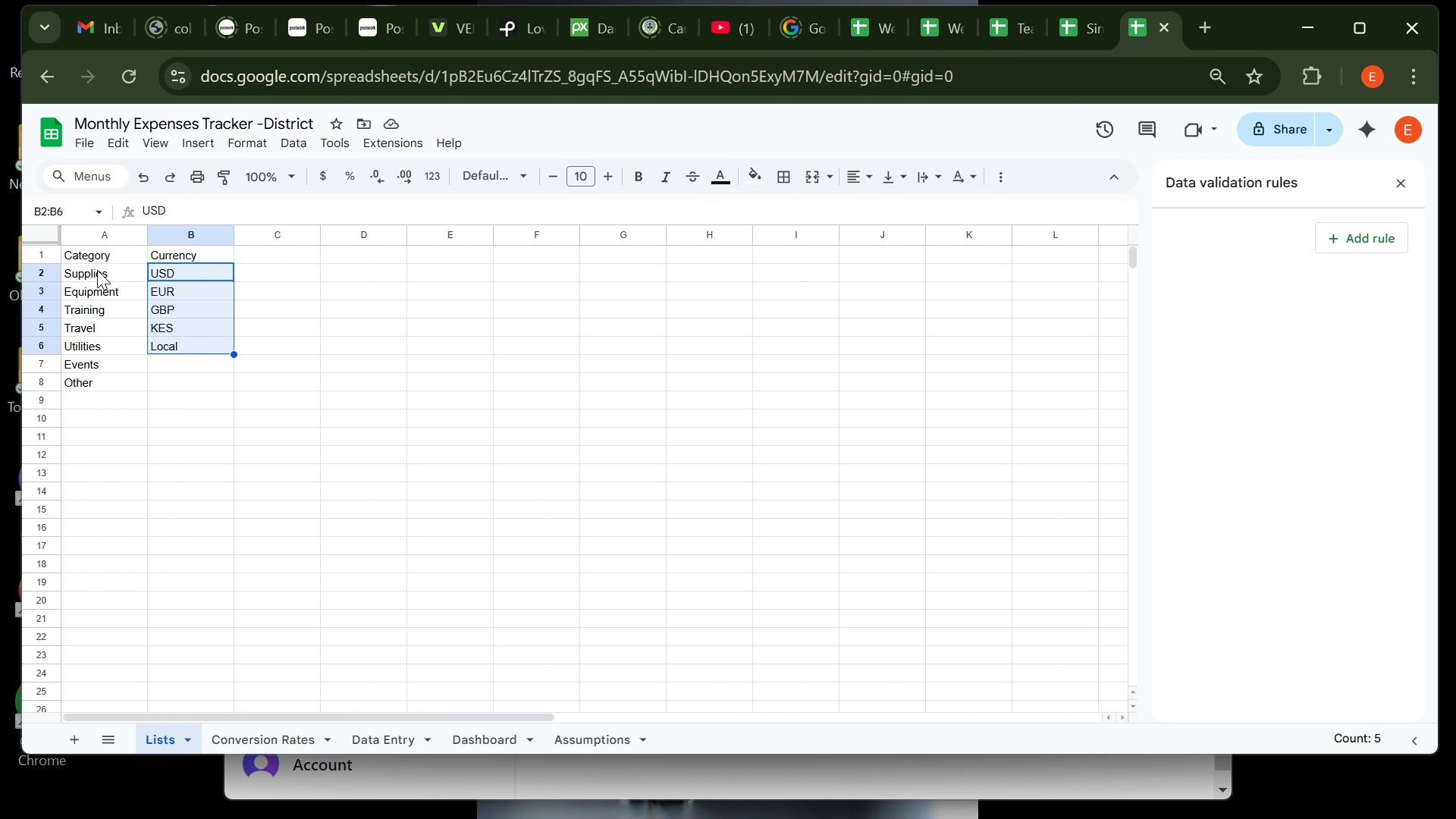 
left_click([99, 271])
 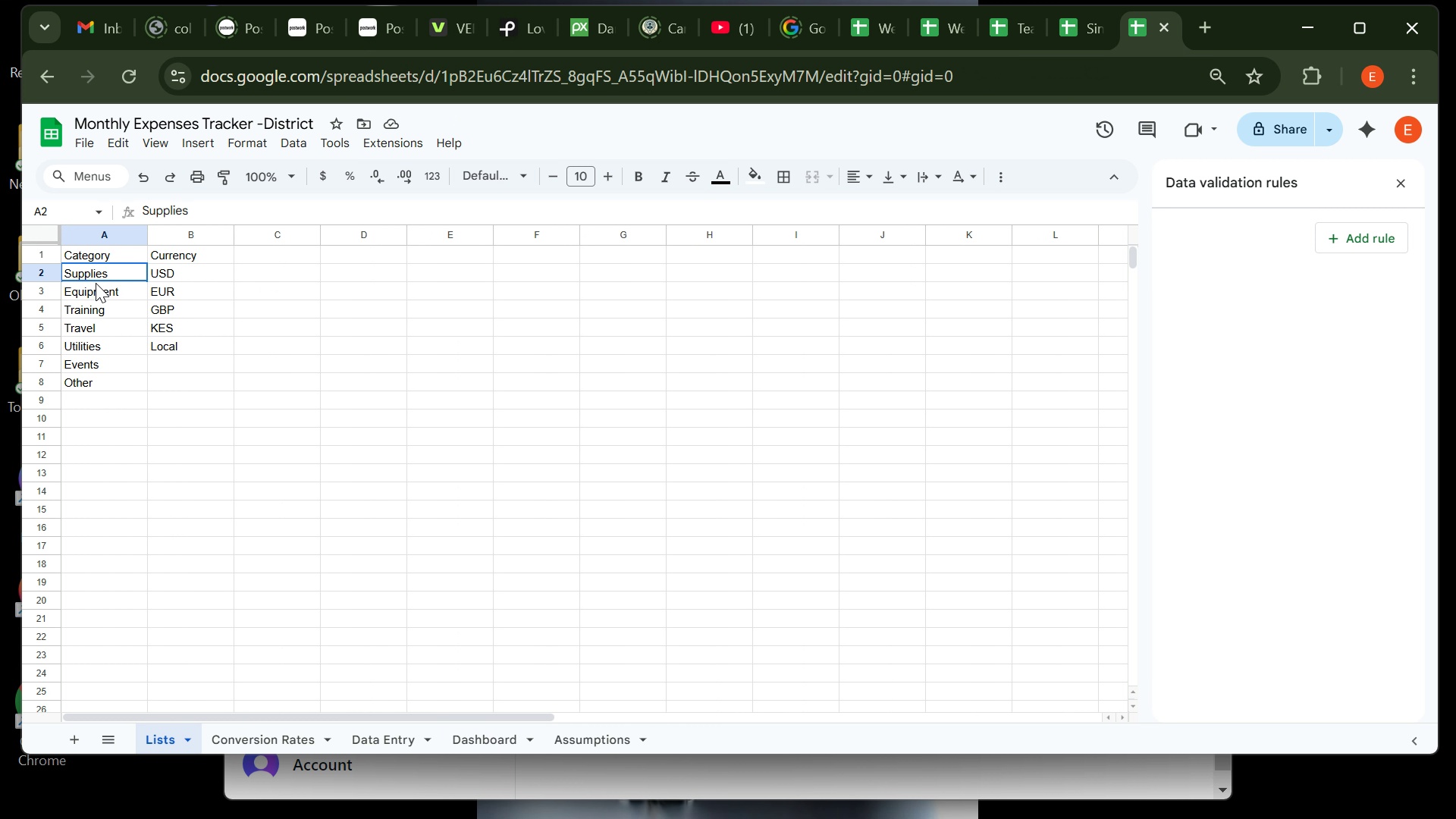 
left_click_drag(start_coordinate=[99, 271], to_coordinate=[92, 376])
 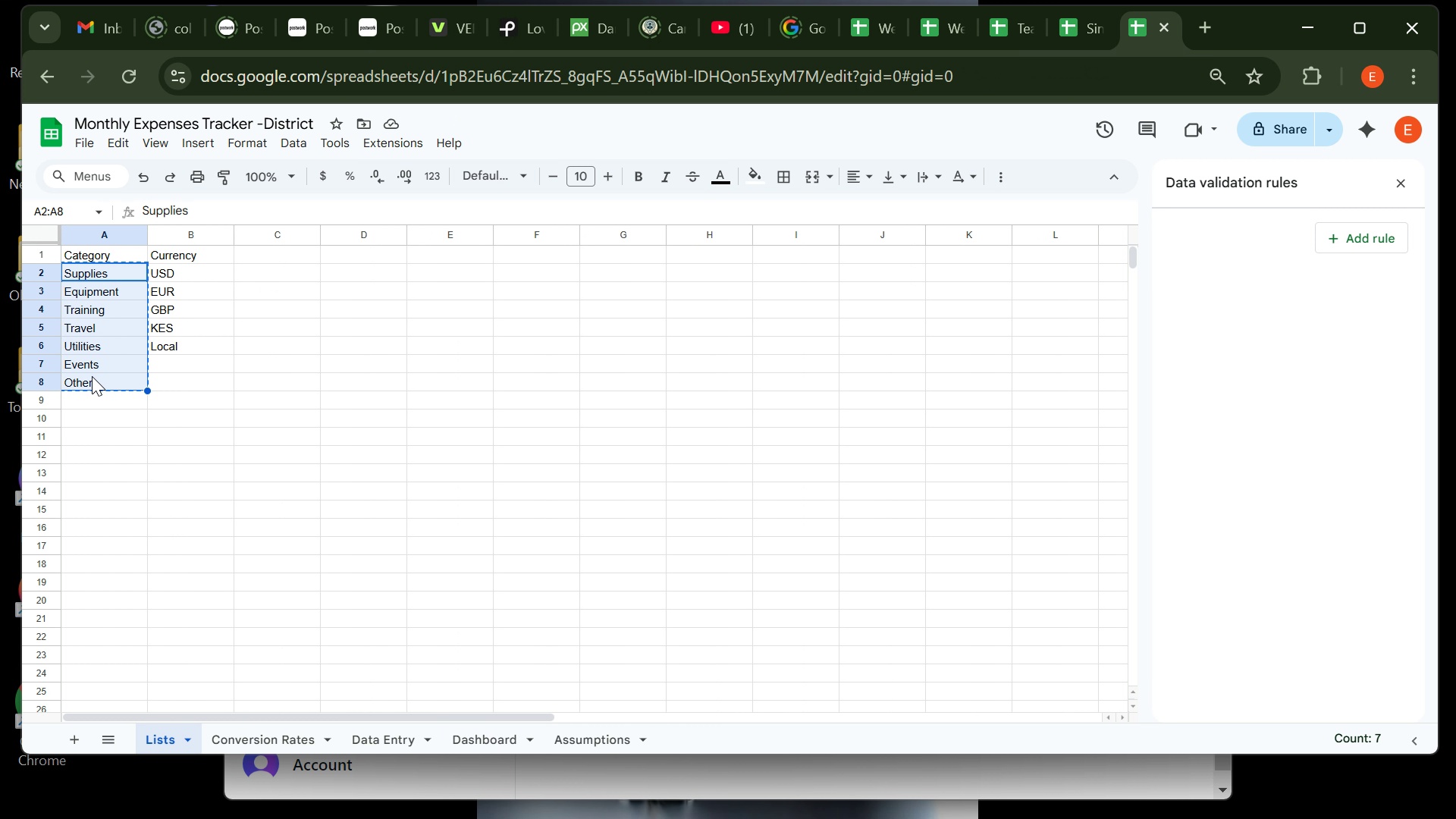 
key(Control+C)
 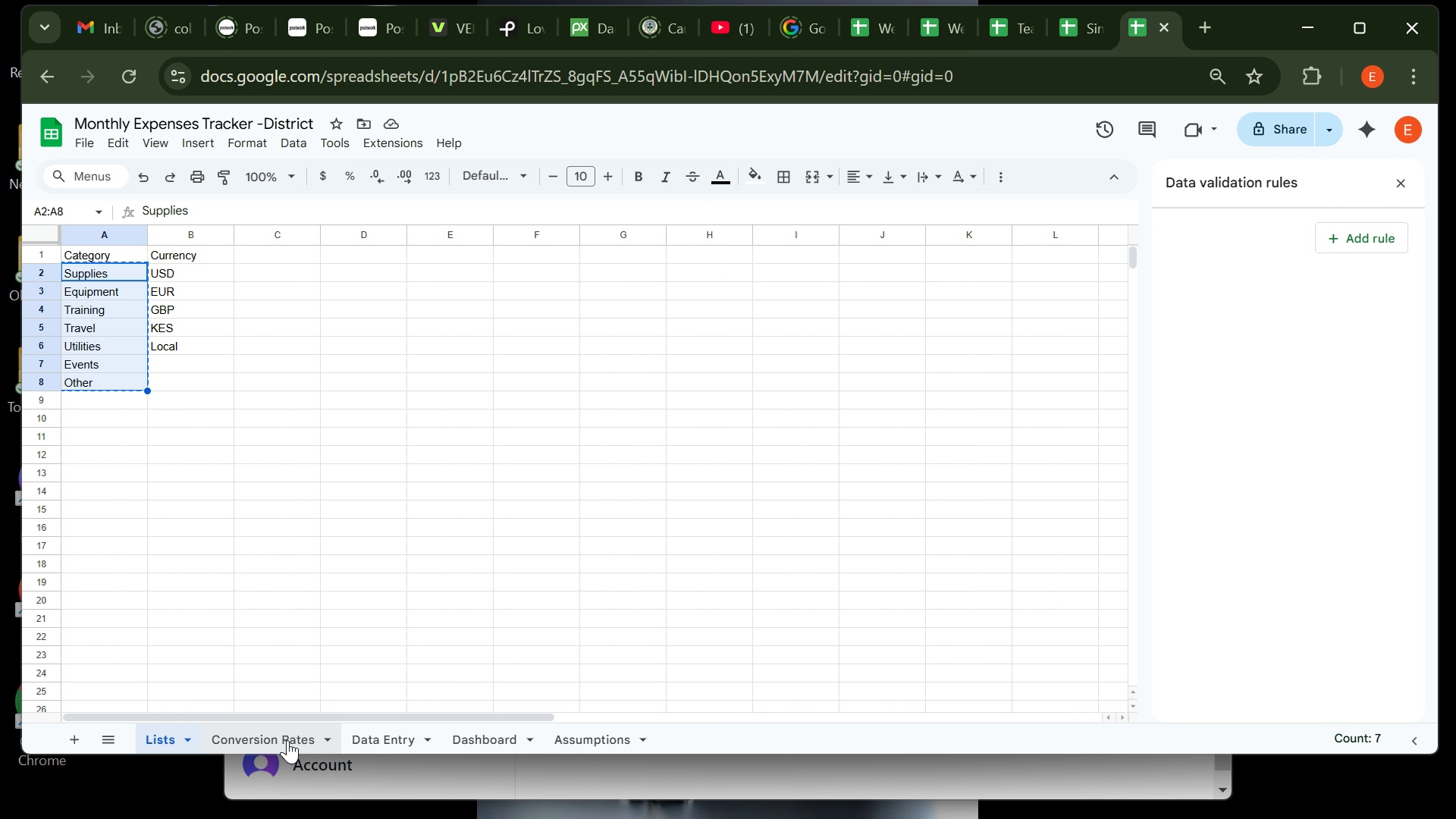 
mouse_move([287, 740])
 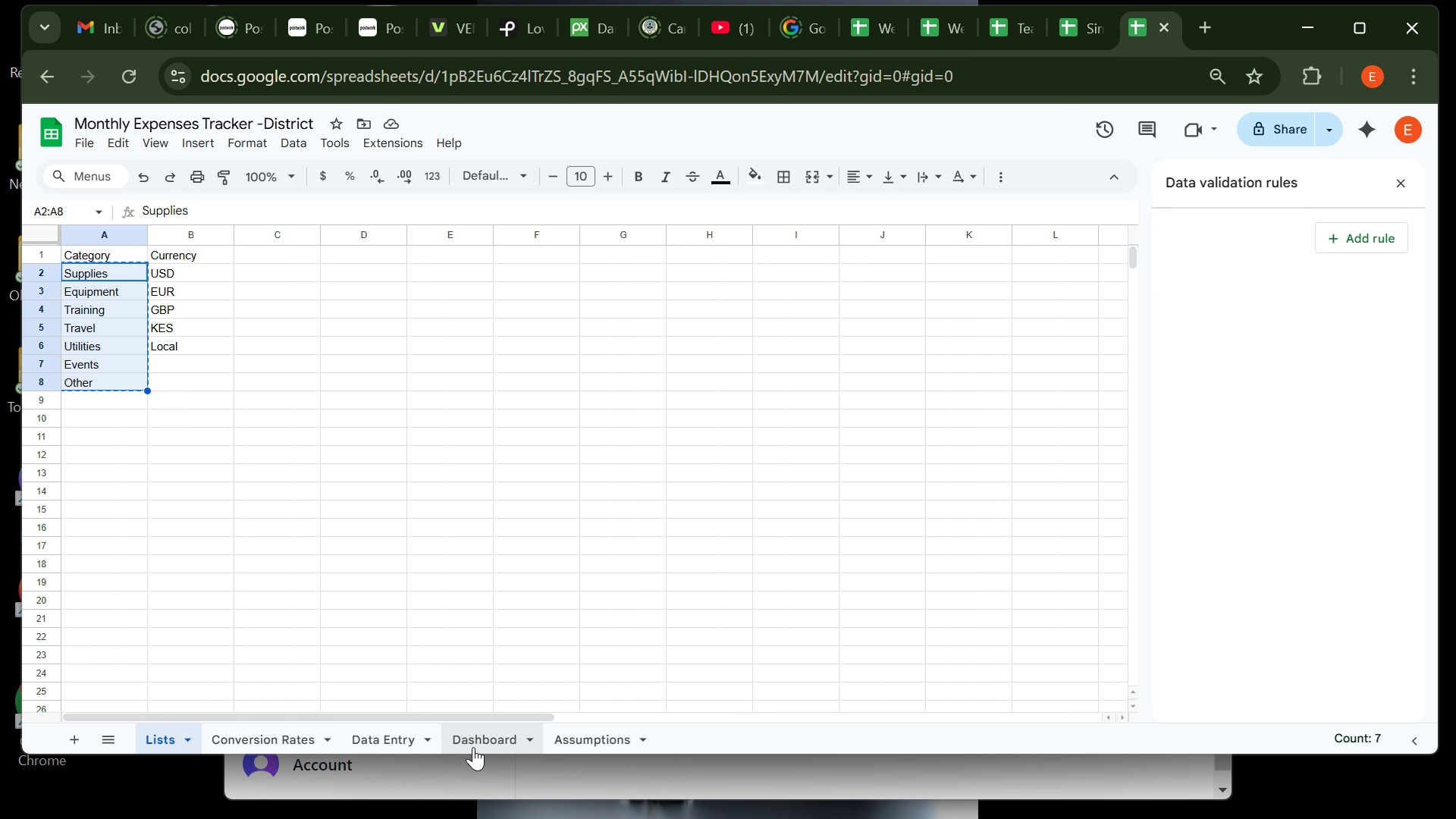 
left_click([477, 742])
 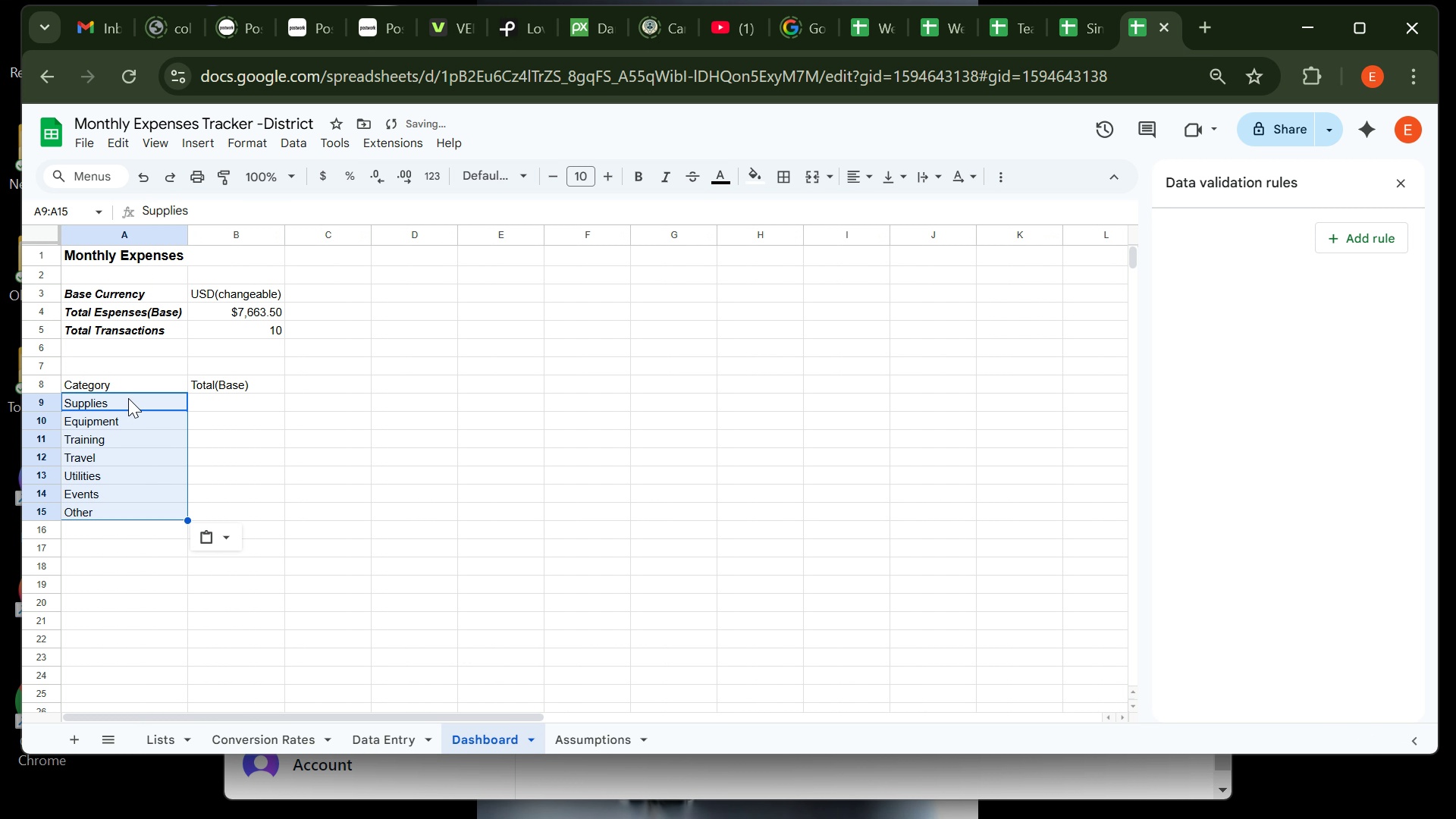 
key(Control+V)
 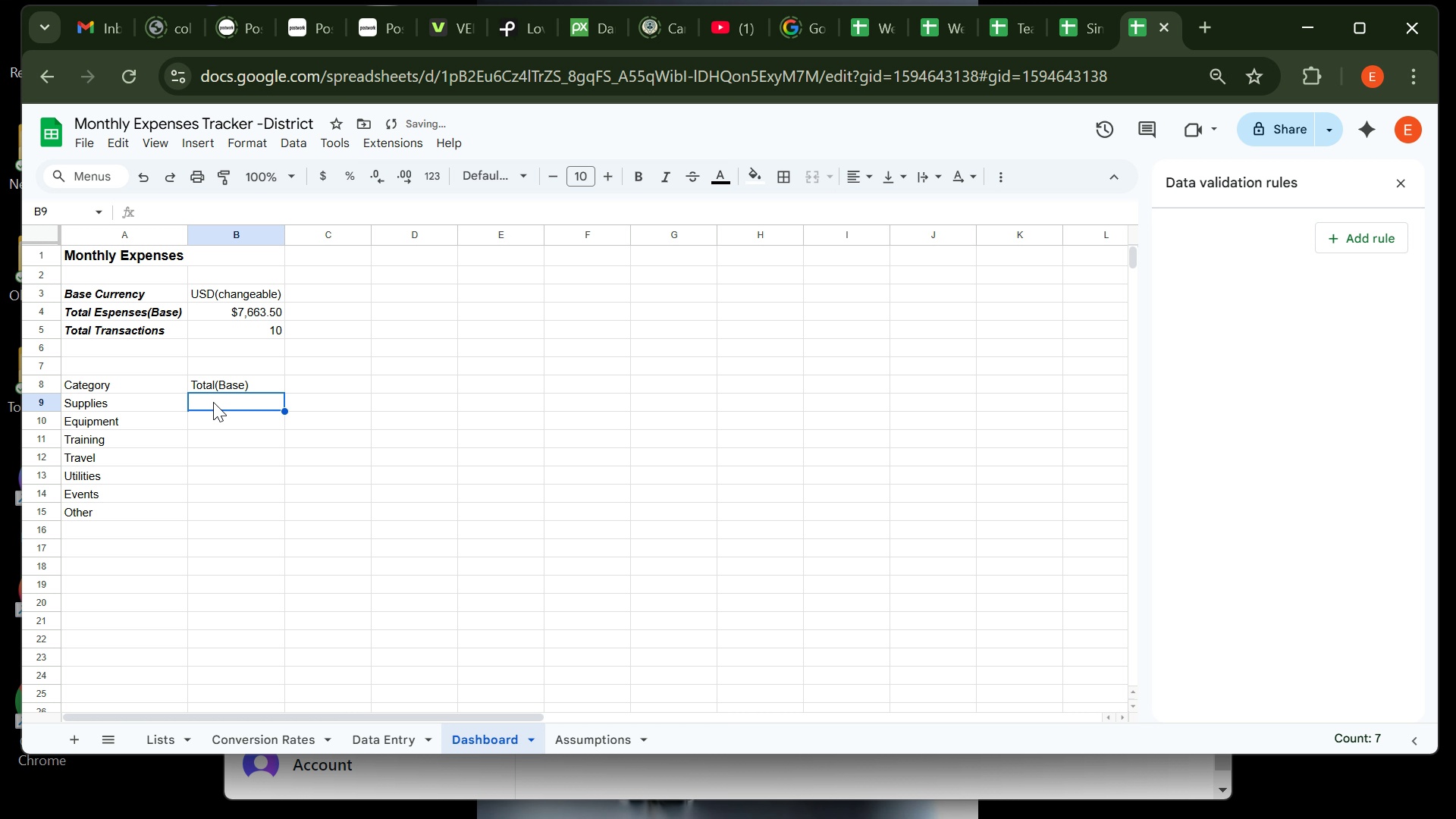 
left_click([213, 402])
 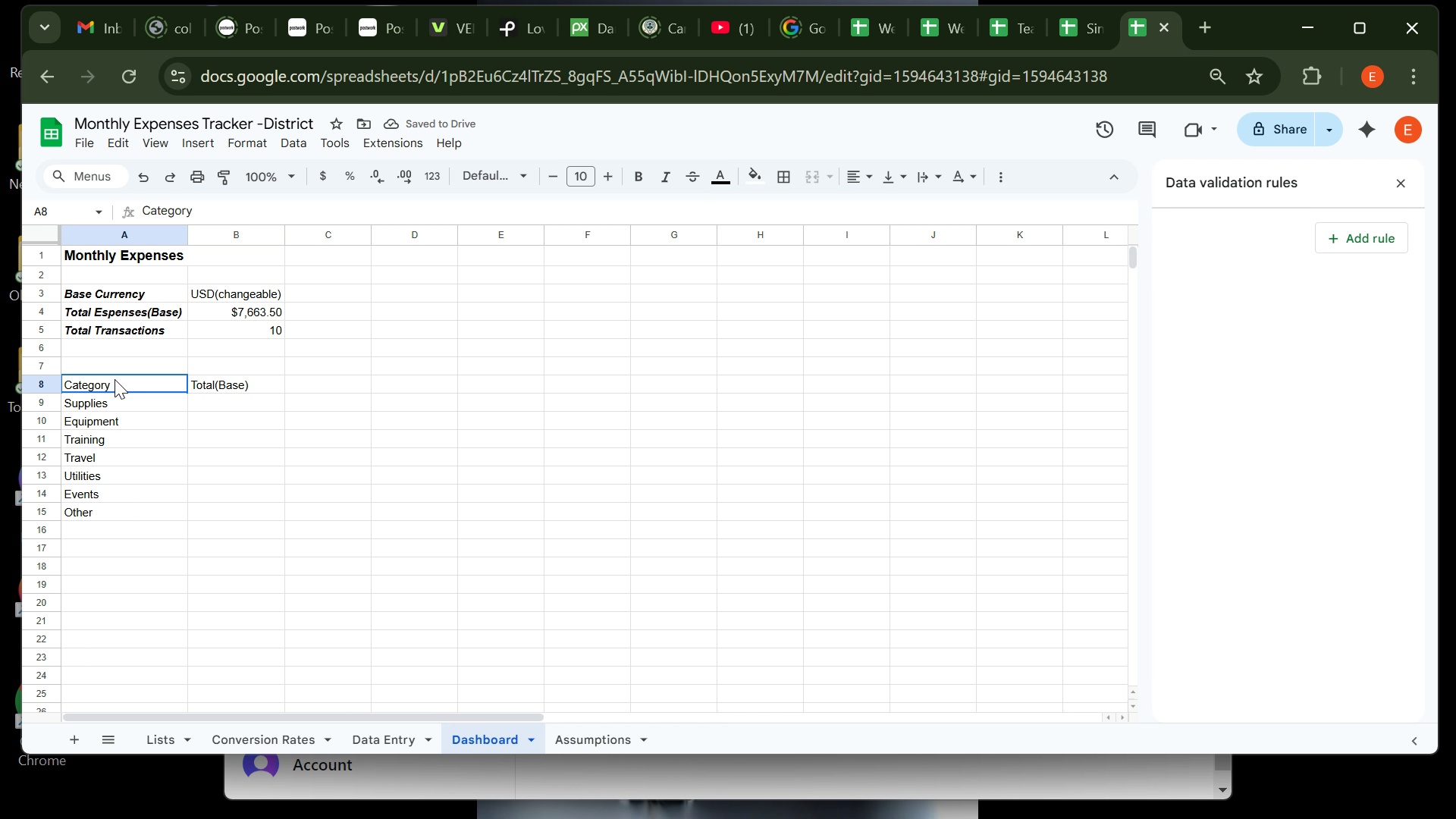 
left_click([115, 379])
 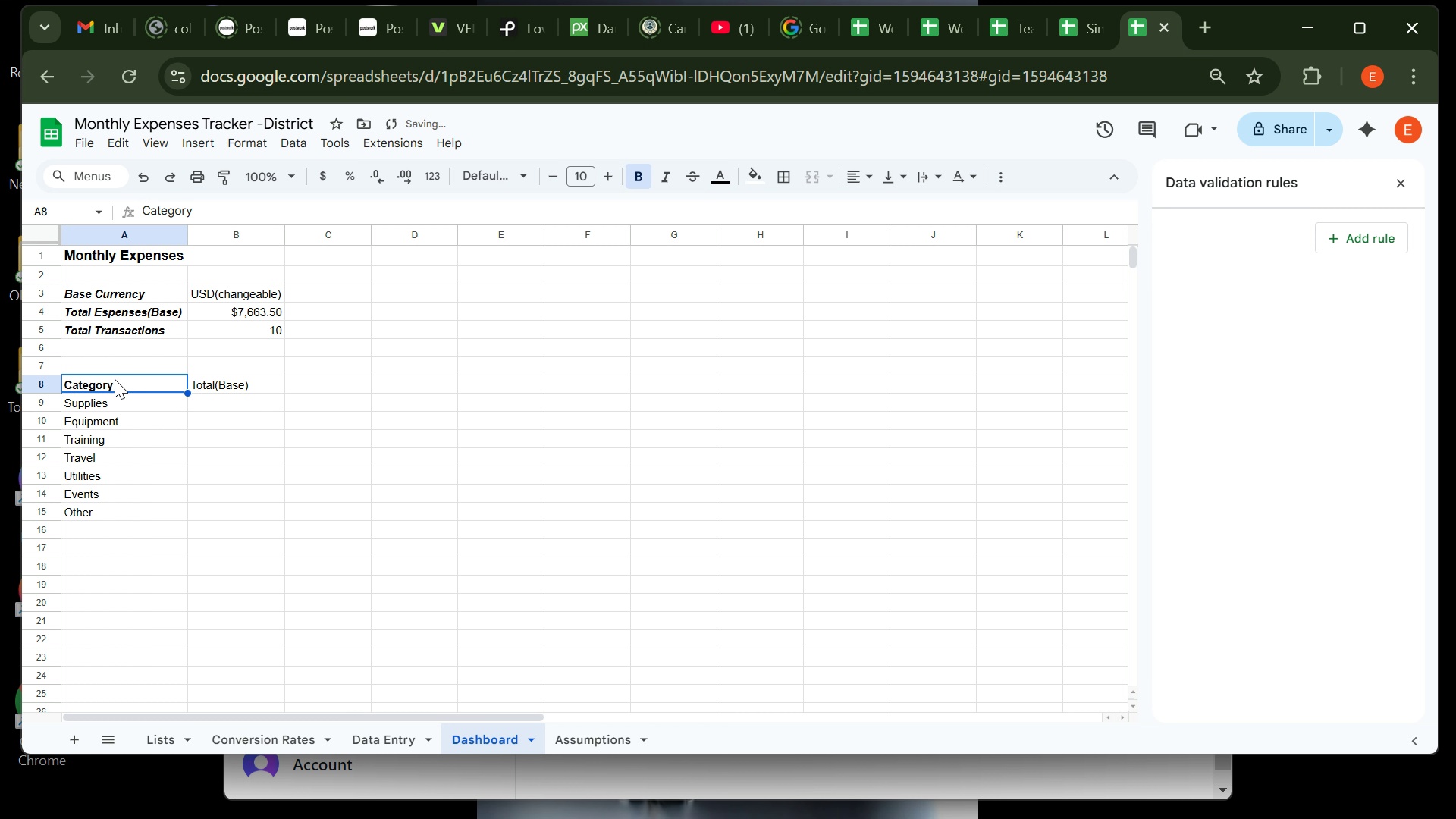 
key(Control+B)
 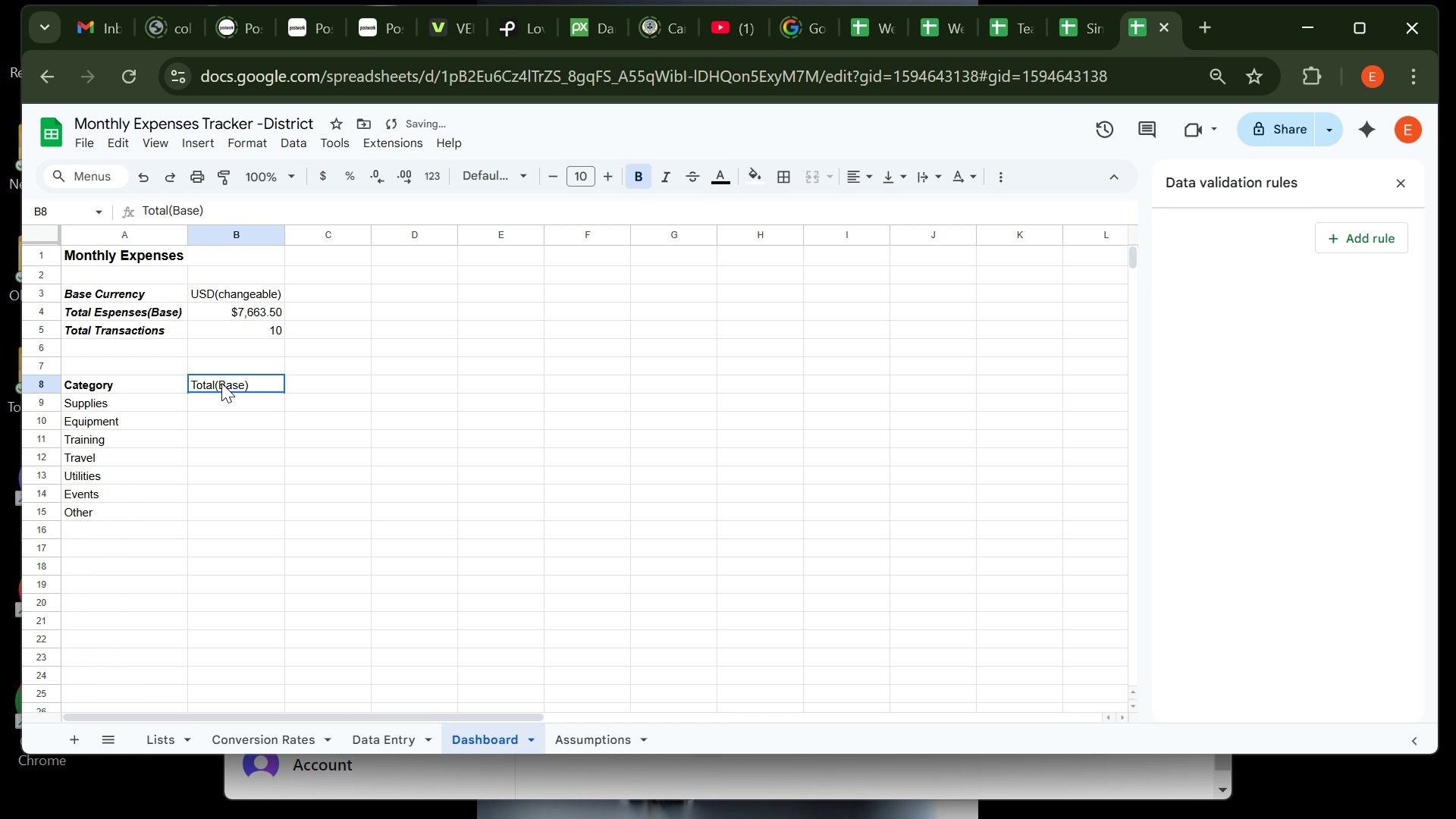 
left_click([221, 383])
 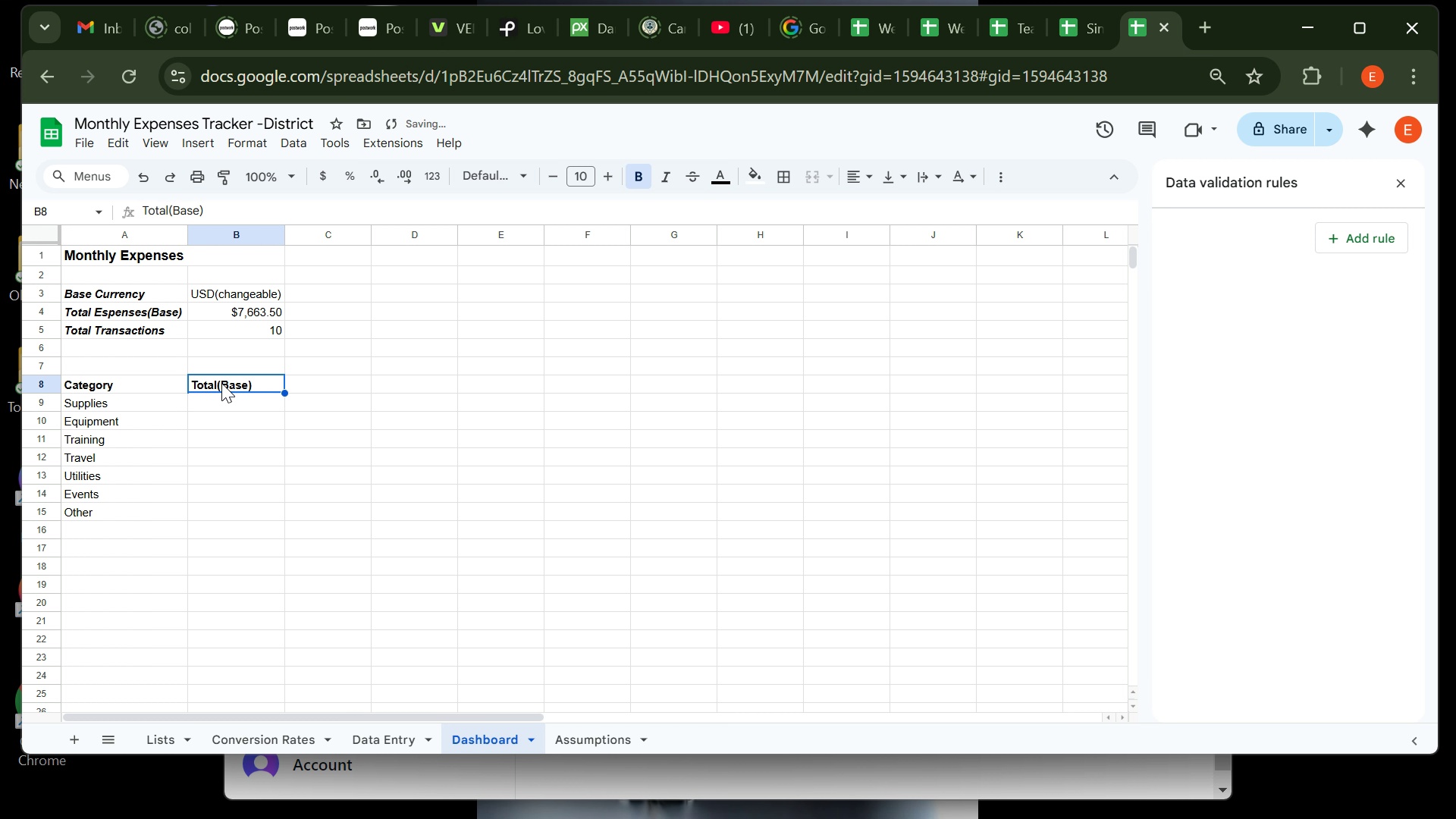 
key(Control+B)
 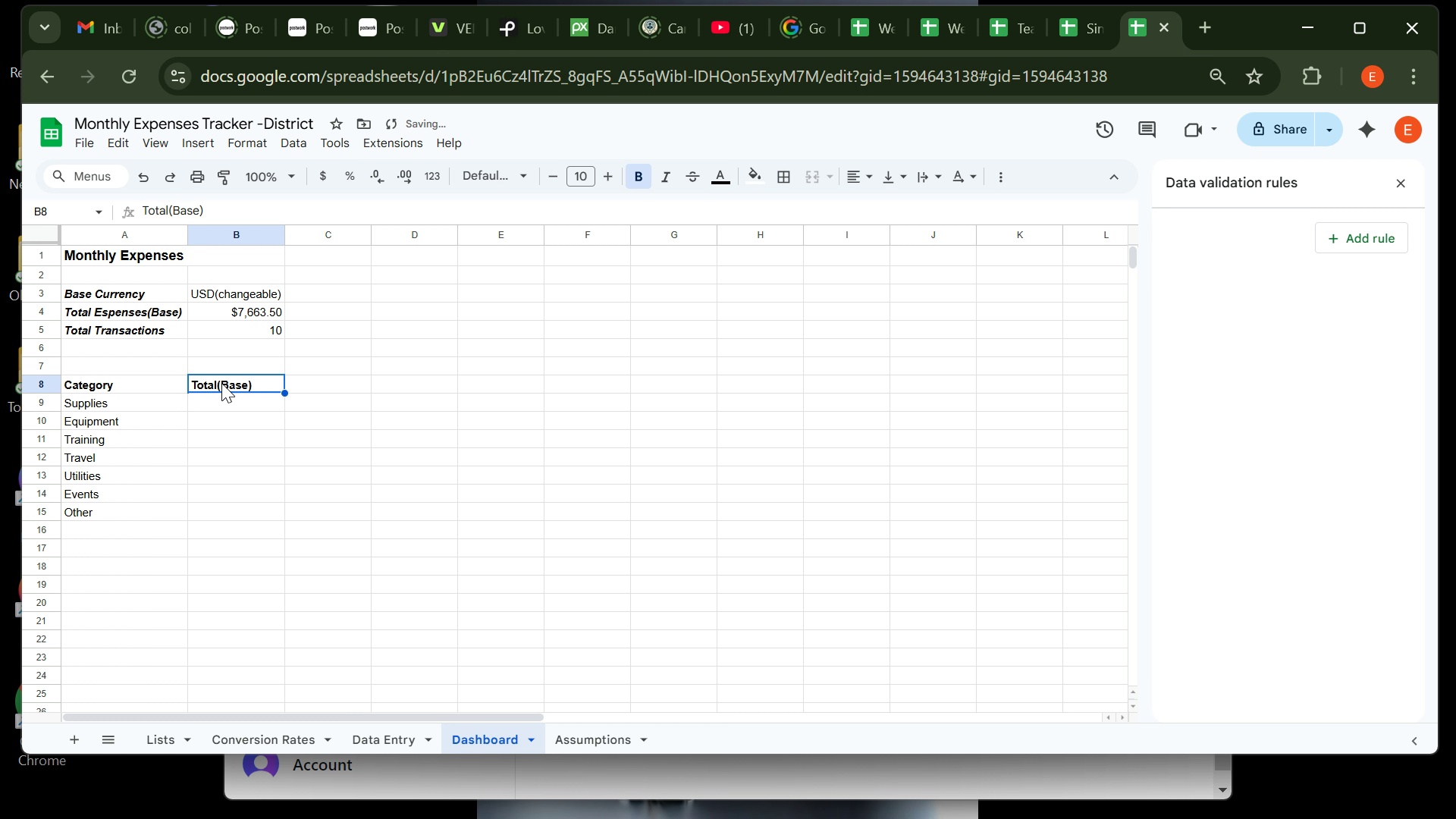 
left_click([218, 400])
 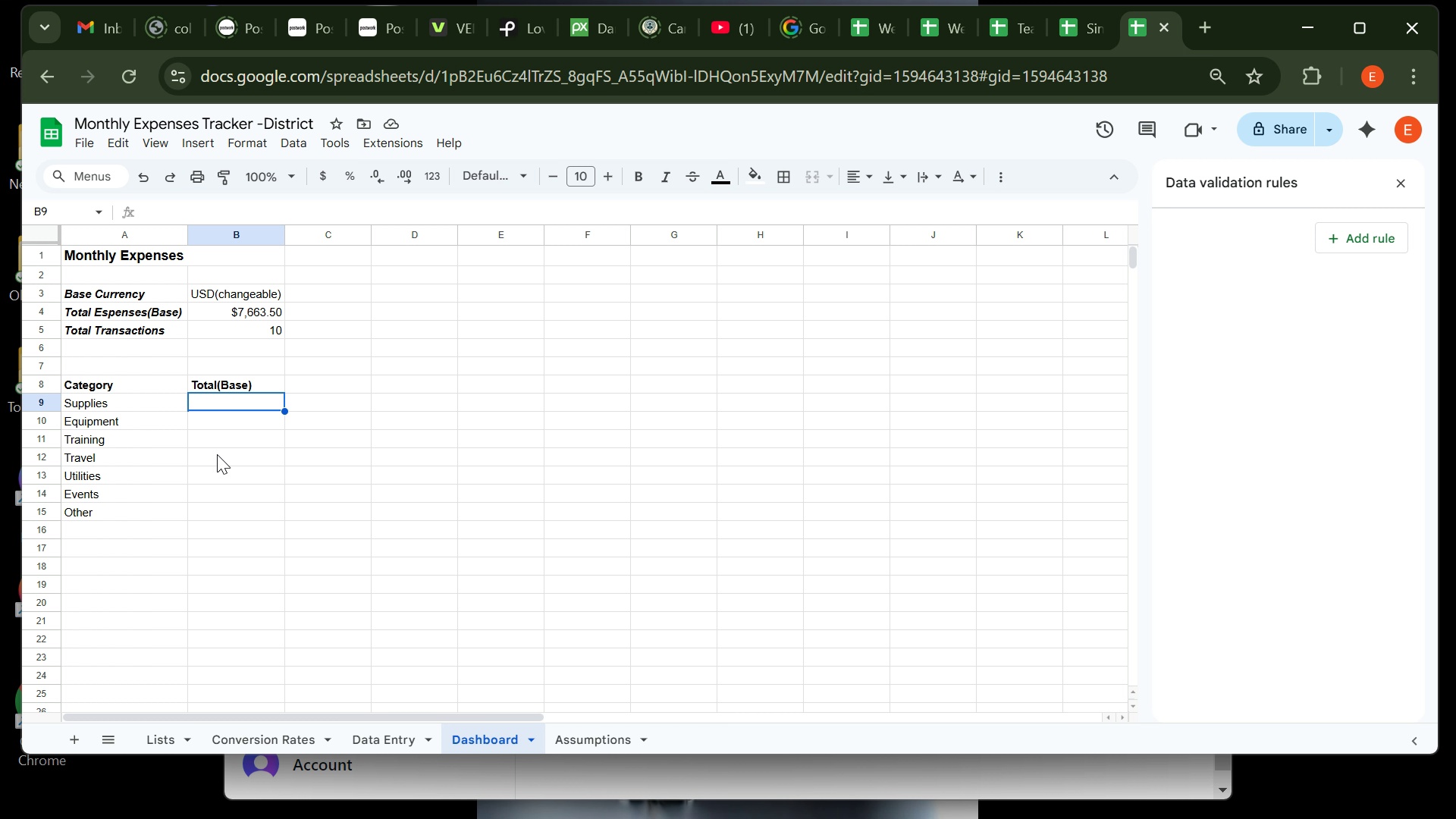 
wait(46.81)
 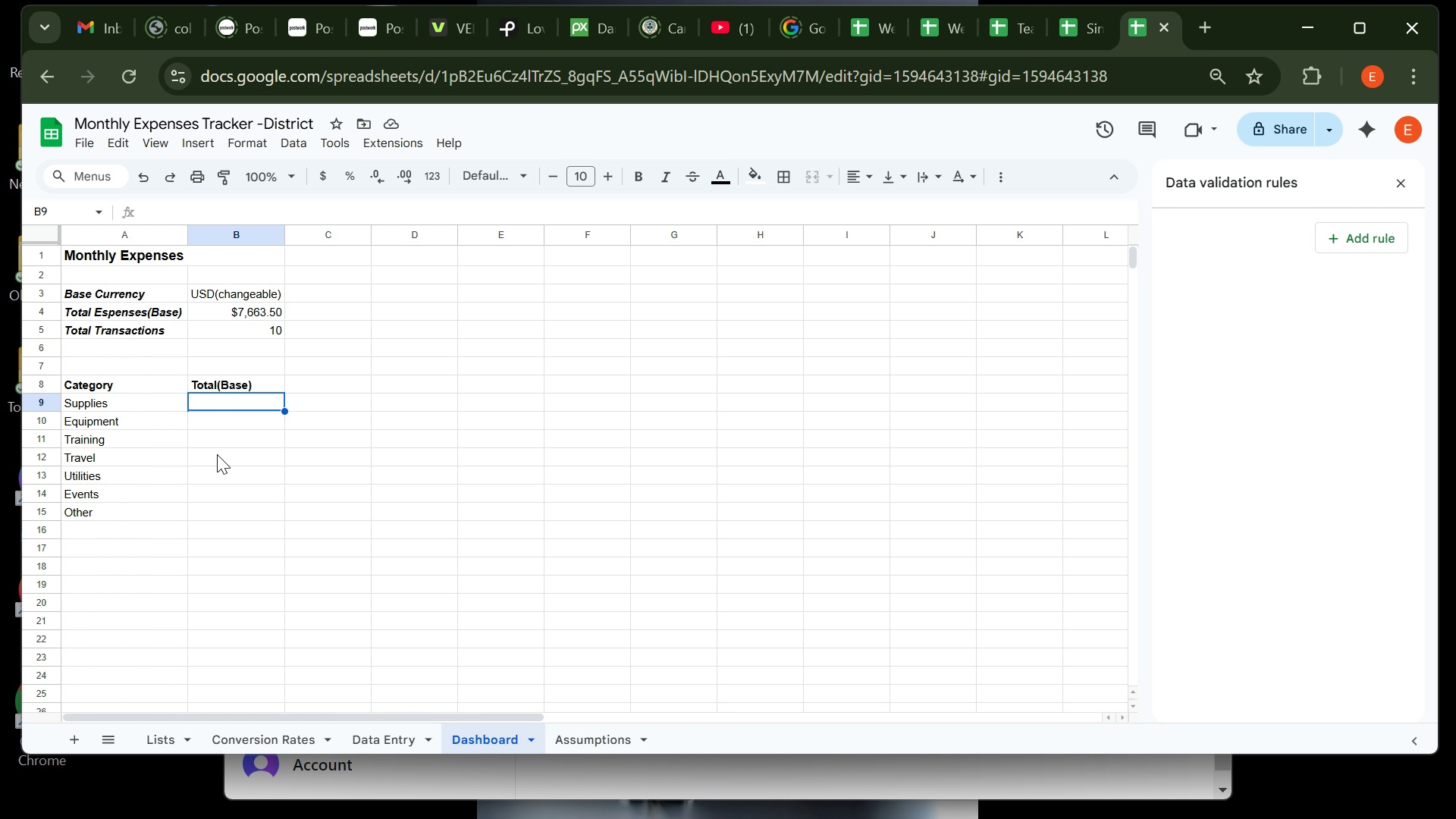 
left_click([372, 798])
 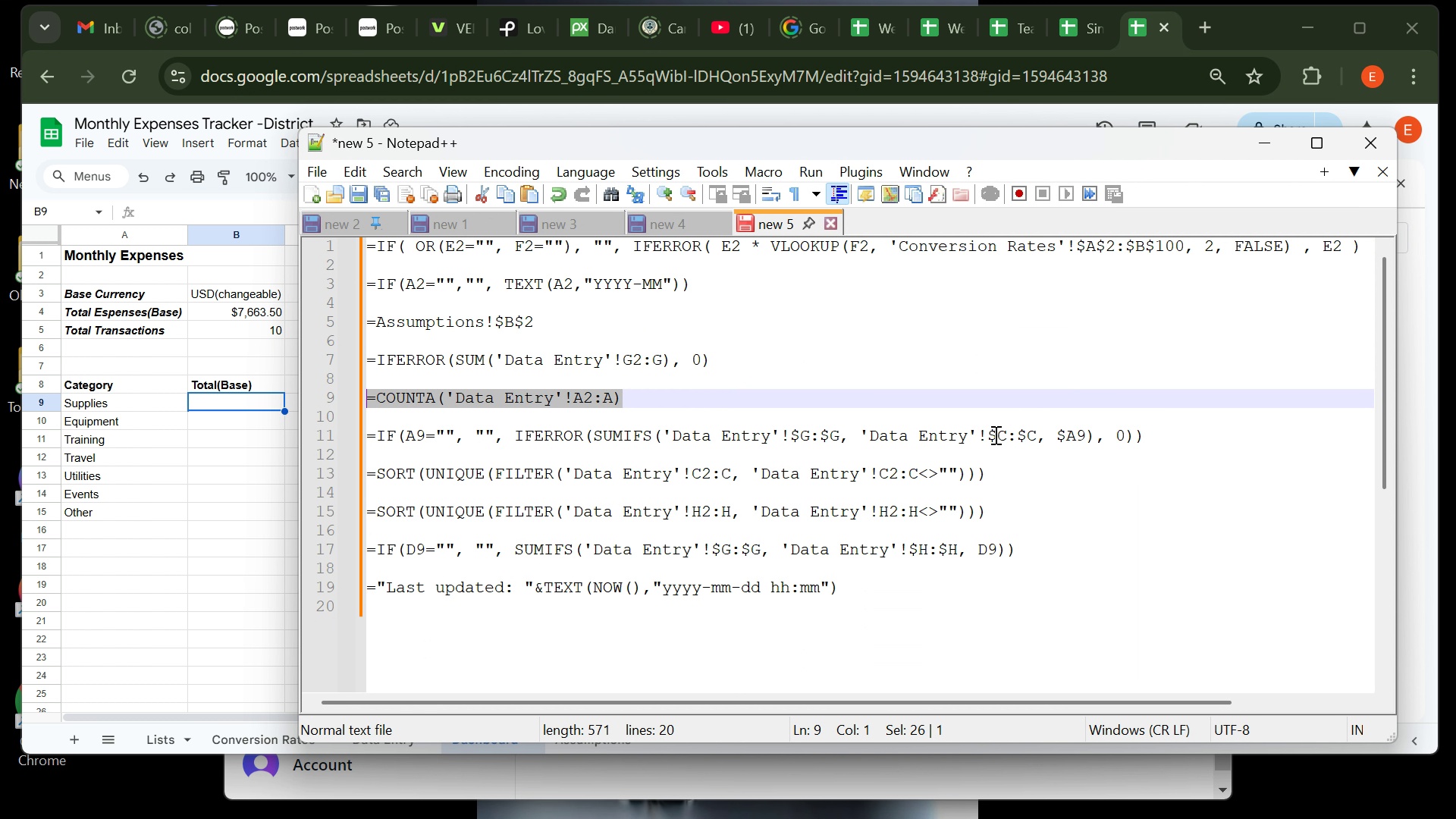 
wait(5.56)
 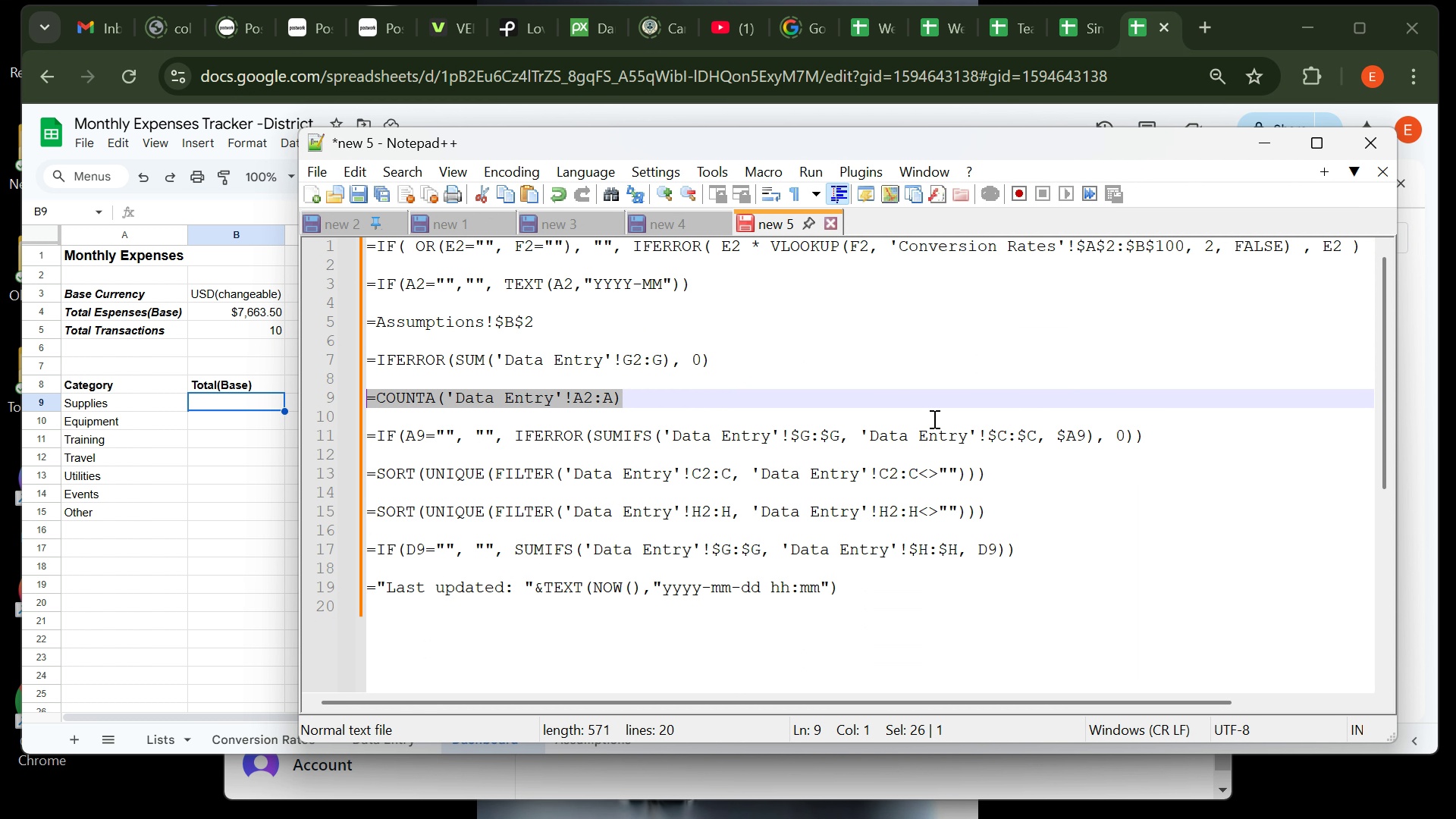 
left_click([1147, 435])
 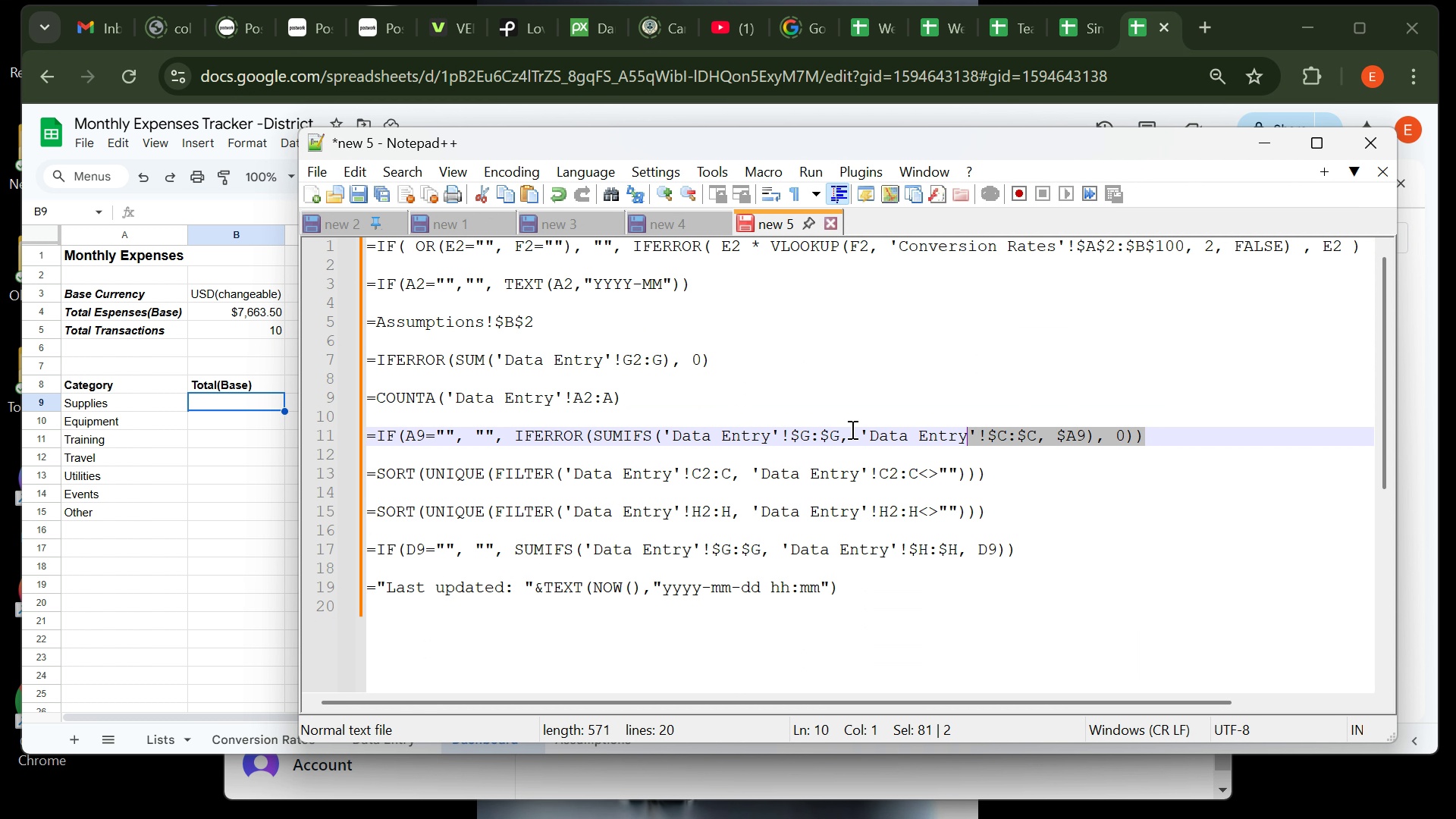 
left_click_drag(start_coordinate=[1147, 435], to_coordinate=[337, 440])
 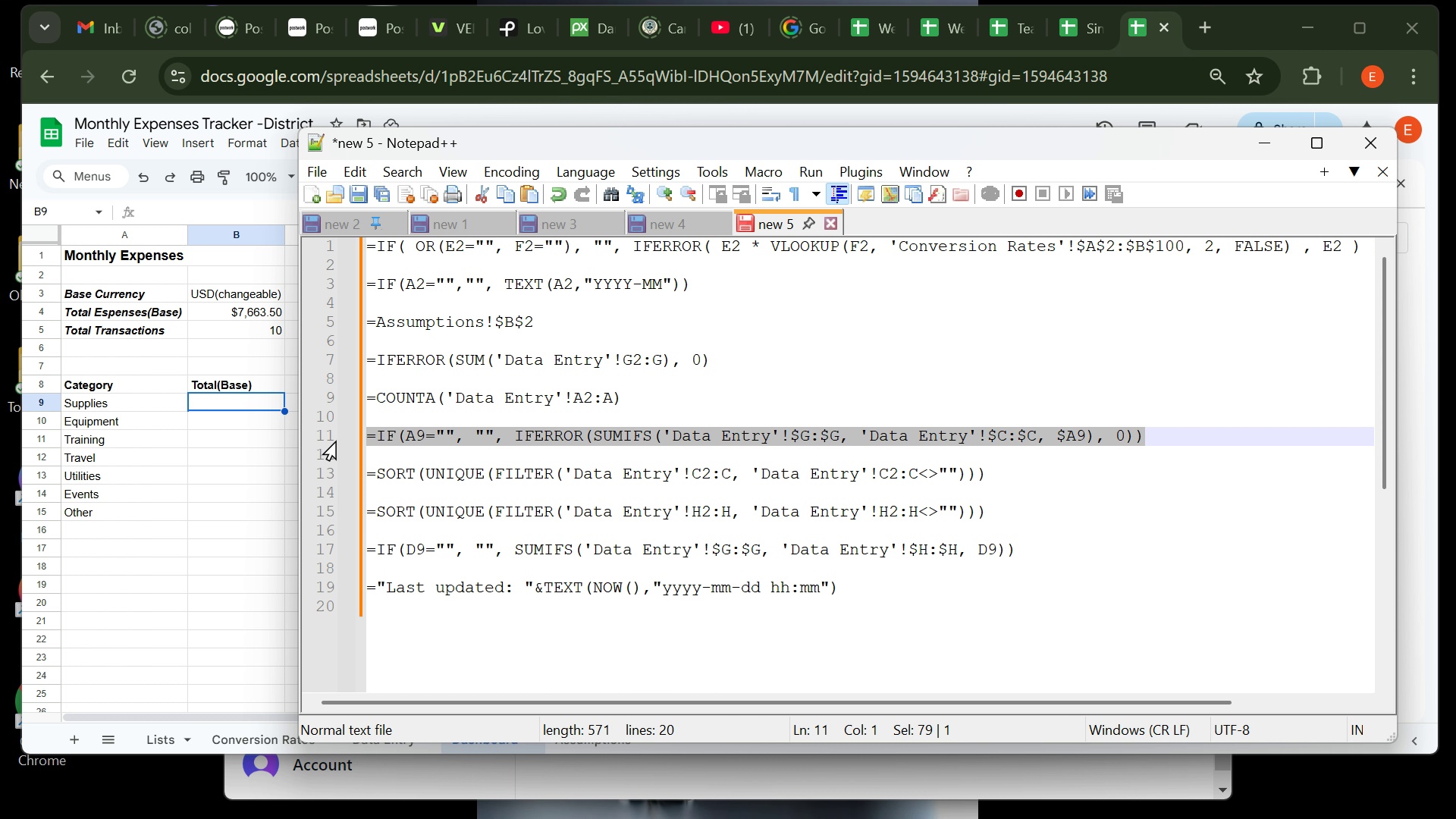 
key(Control+C)
 